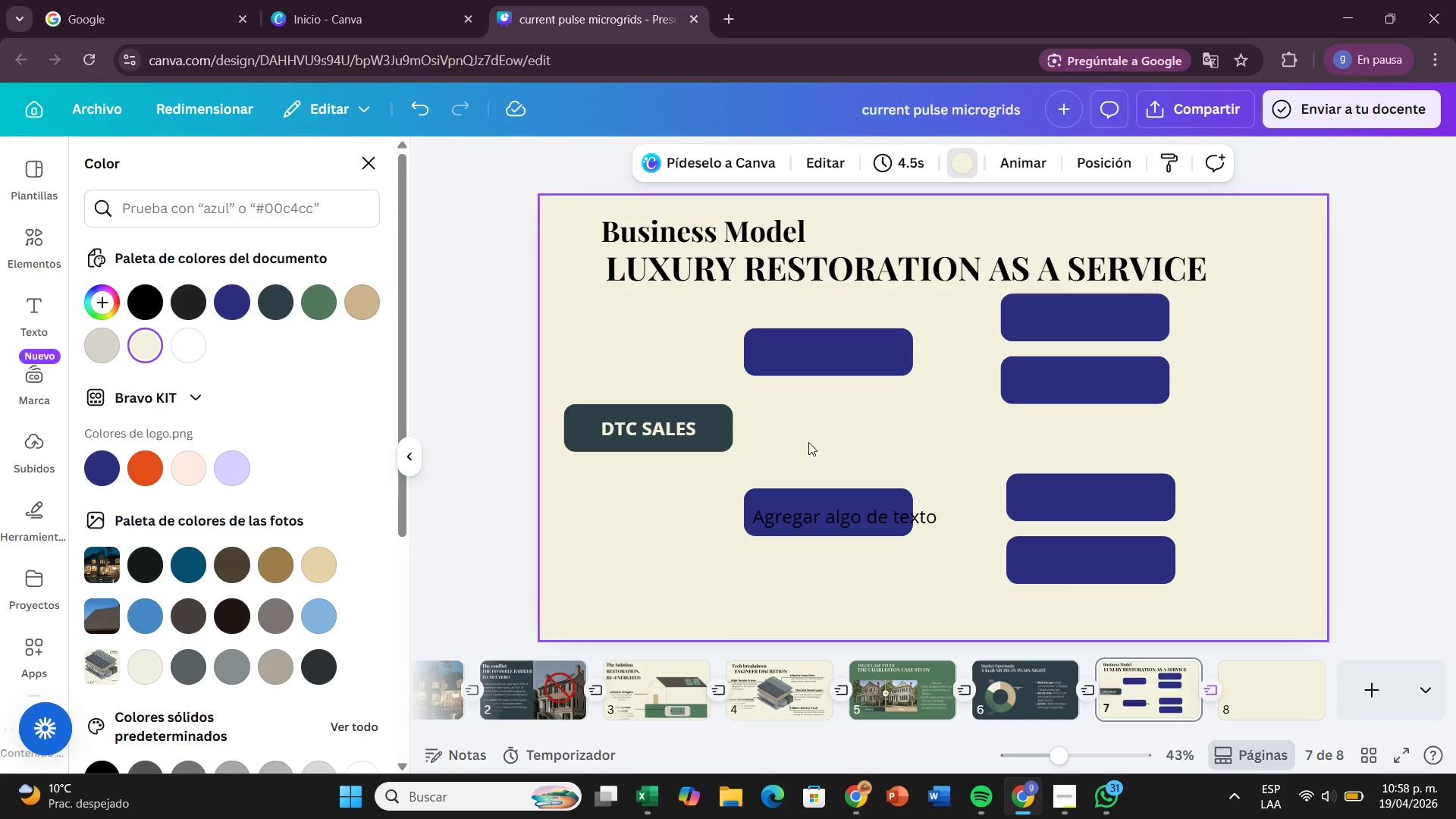 
wait(8.92)
 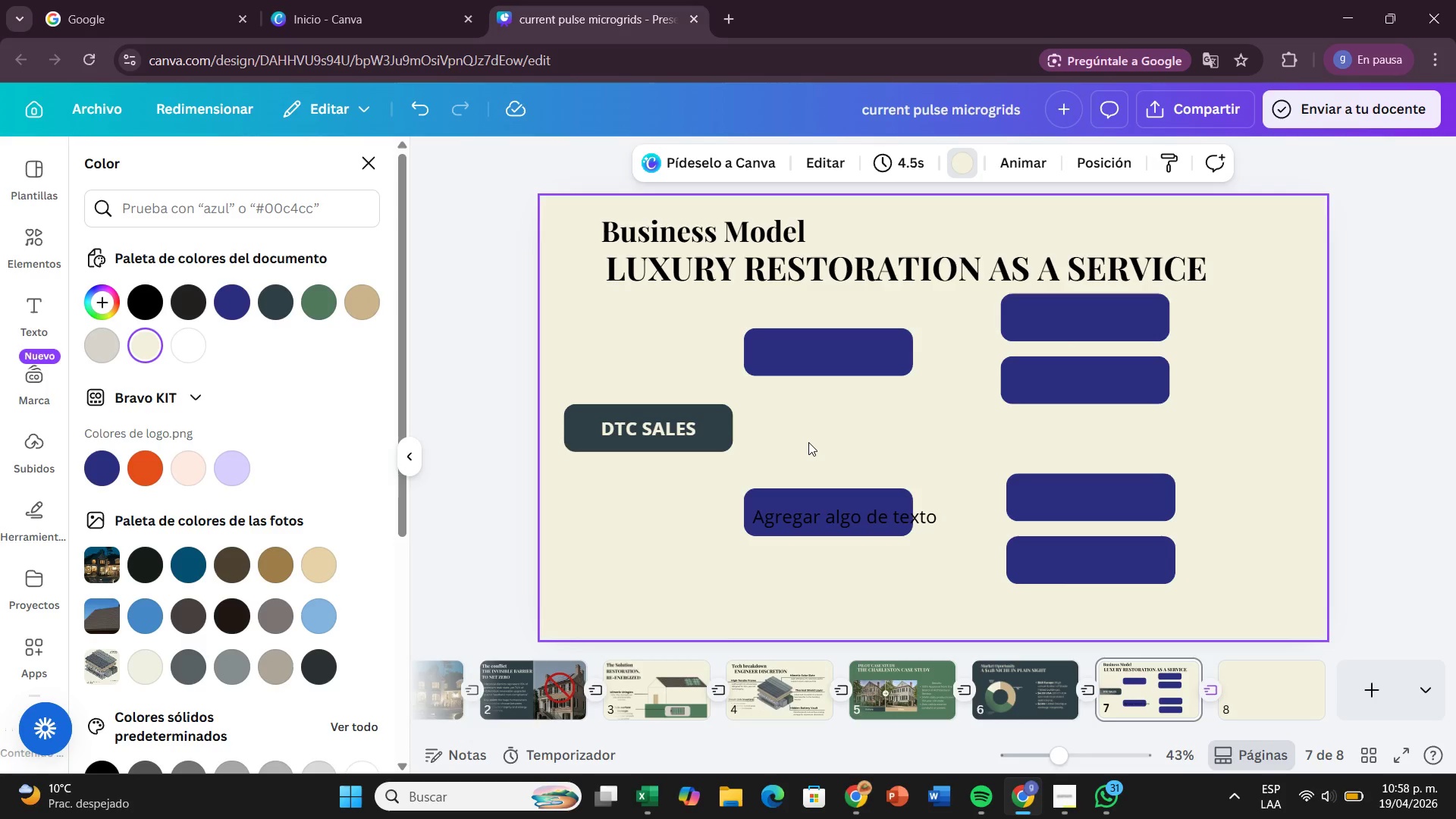 
double_click([686, 433])
 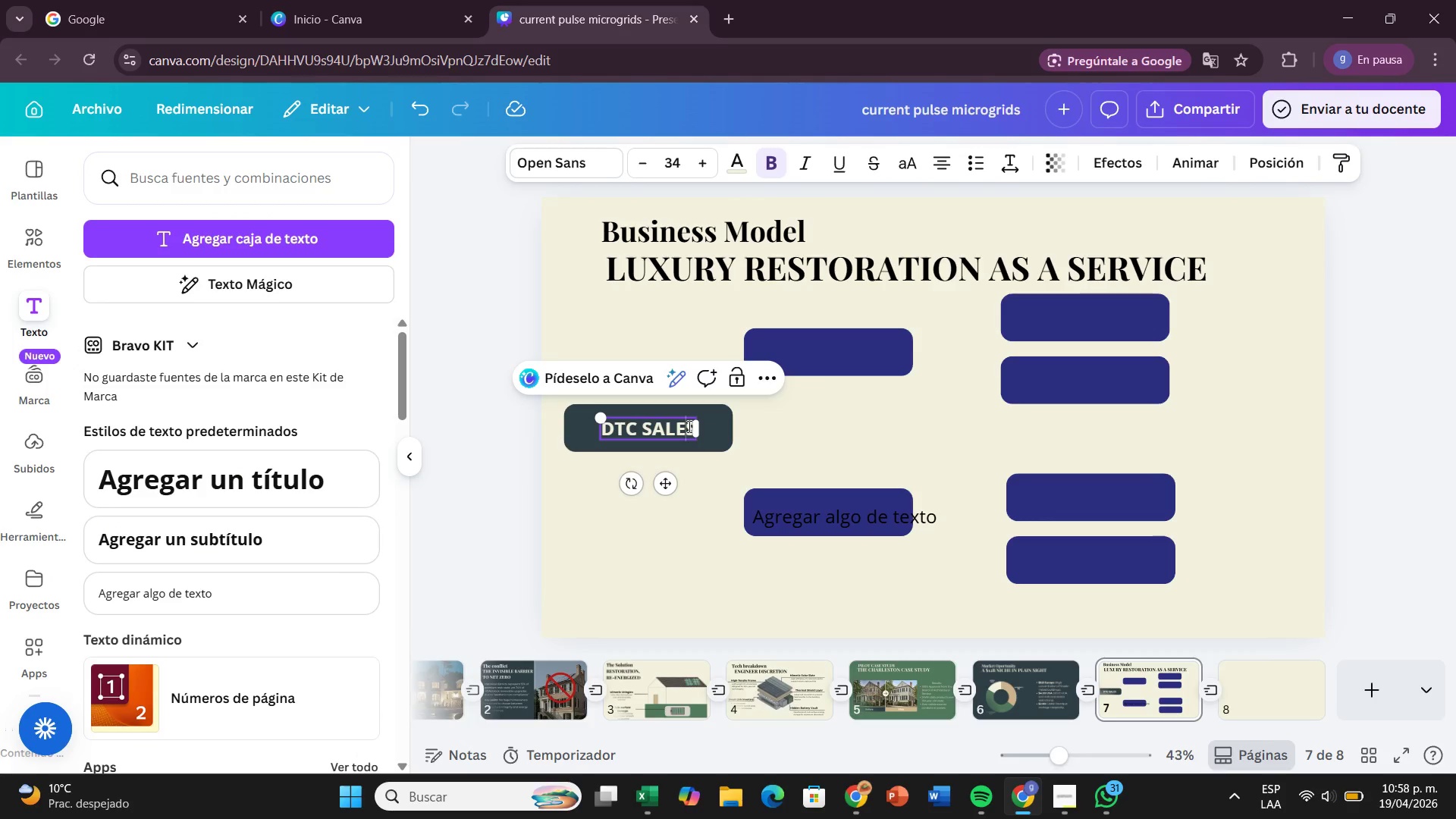 
key(ArrowRight)
 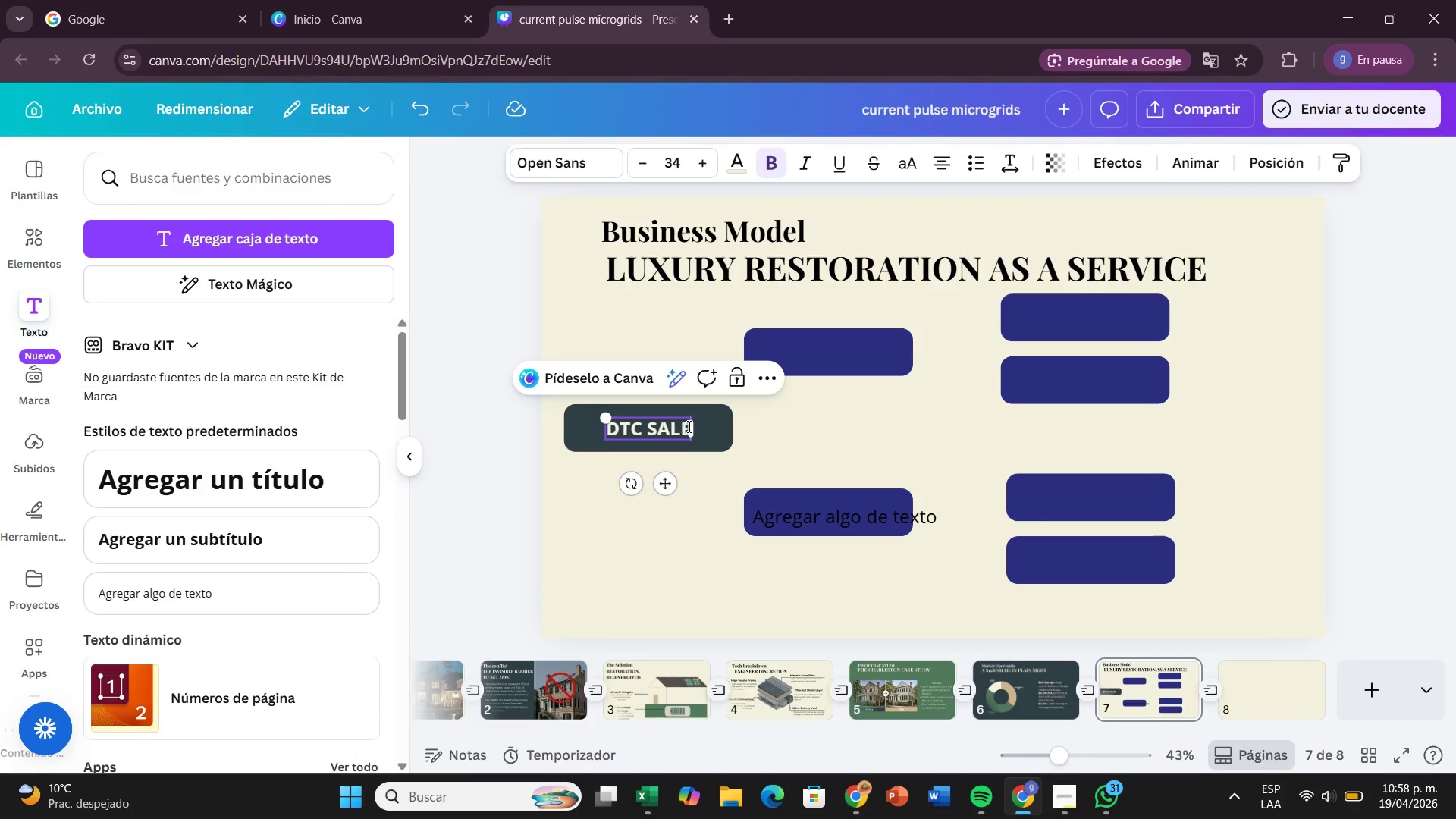 
hold_key(key=Backspace, duration=0.59)
 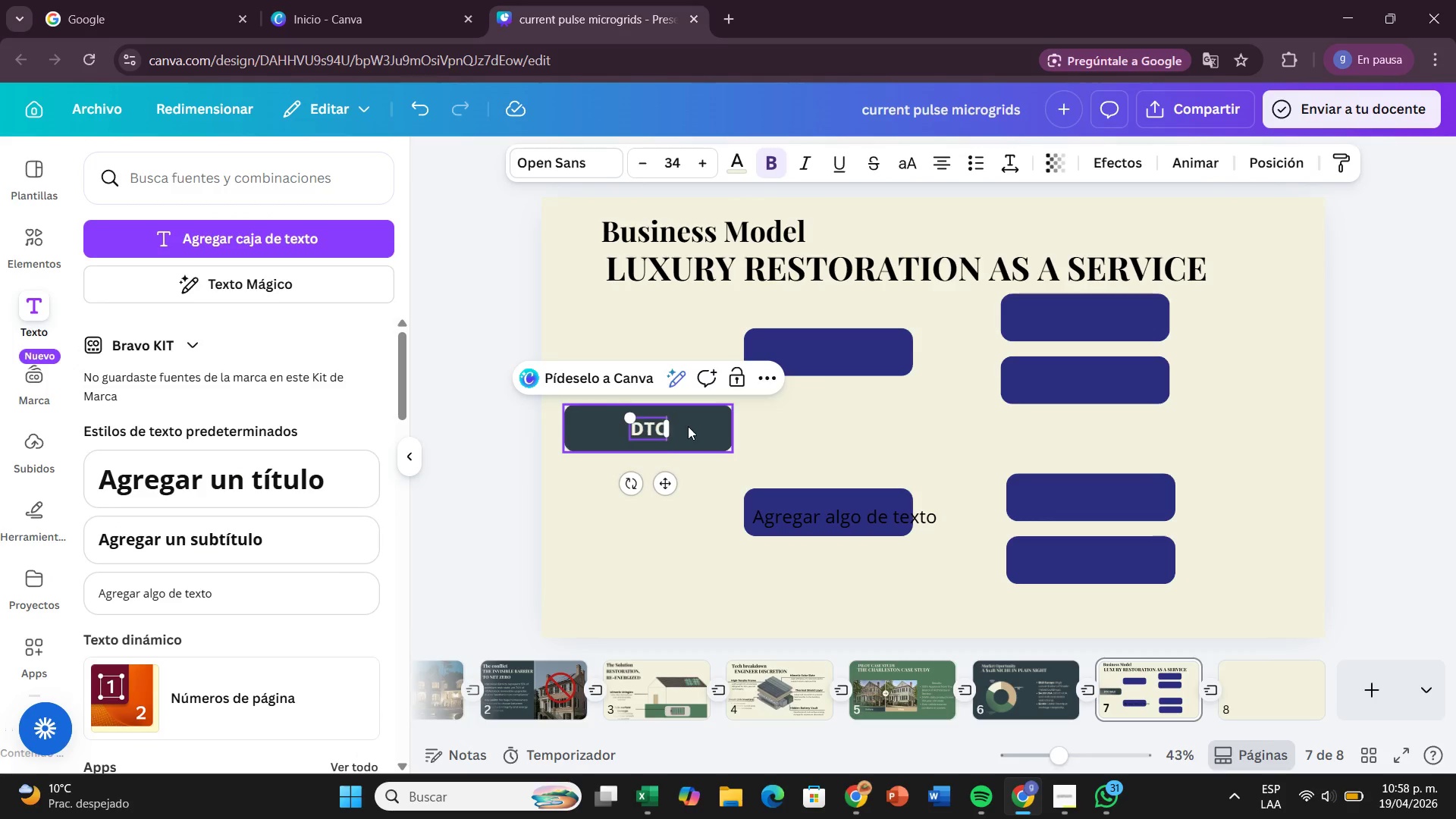 
key(Backspace)
 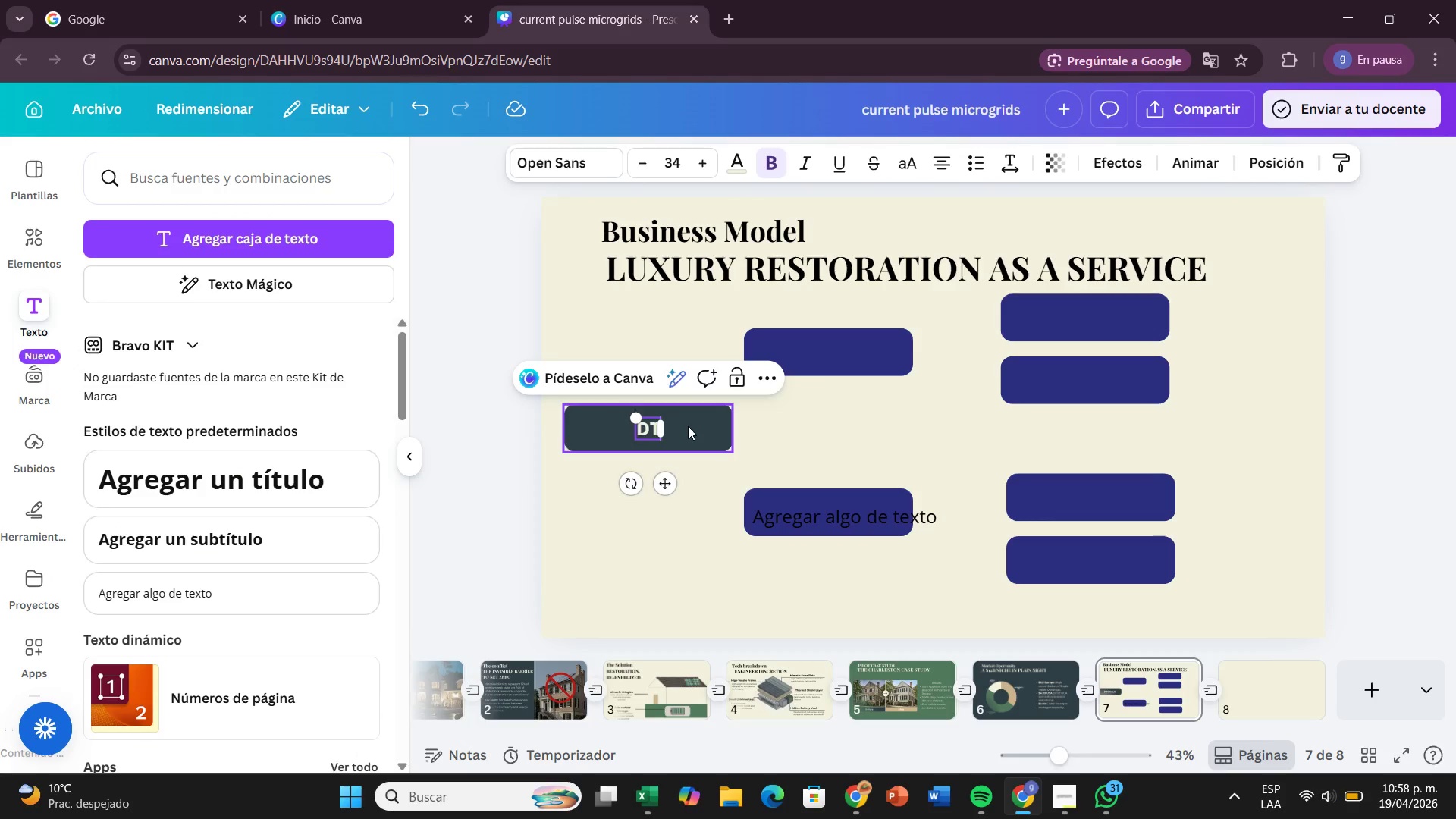 
key(Backspace)
 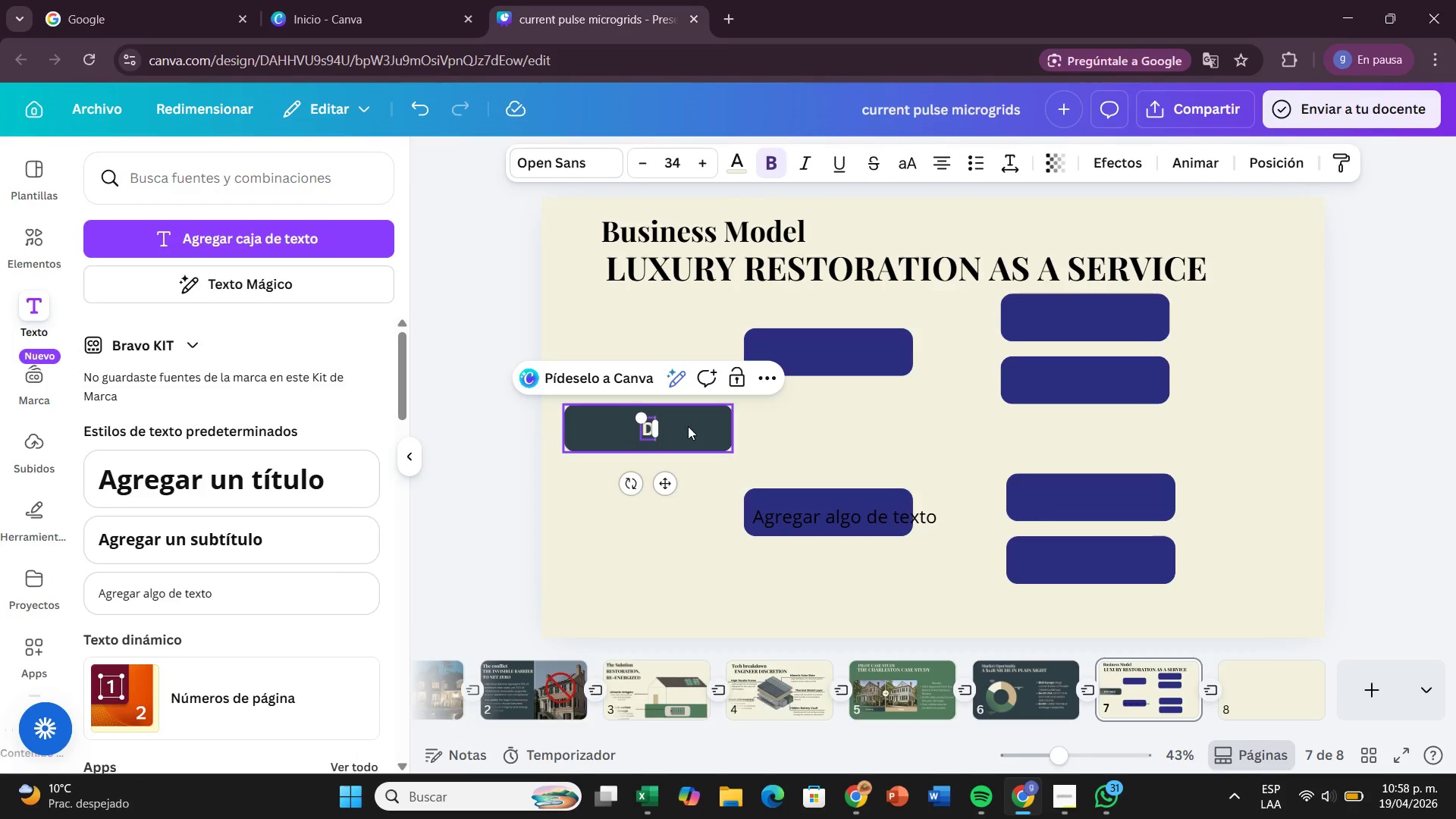 
key(Backspace)
 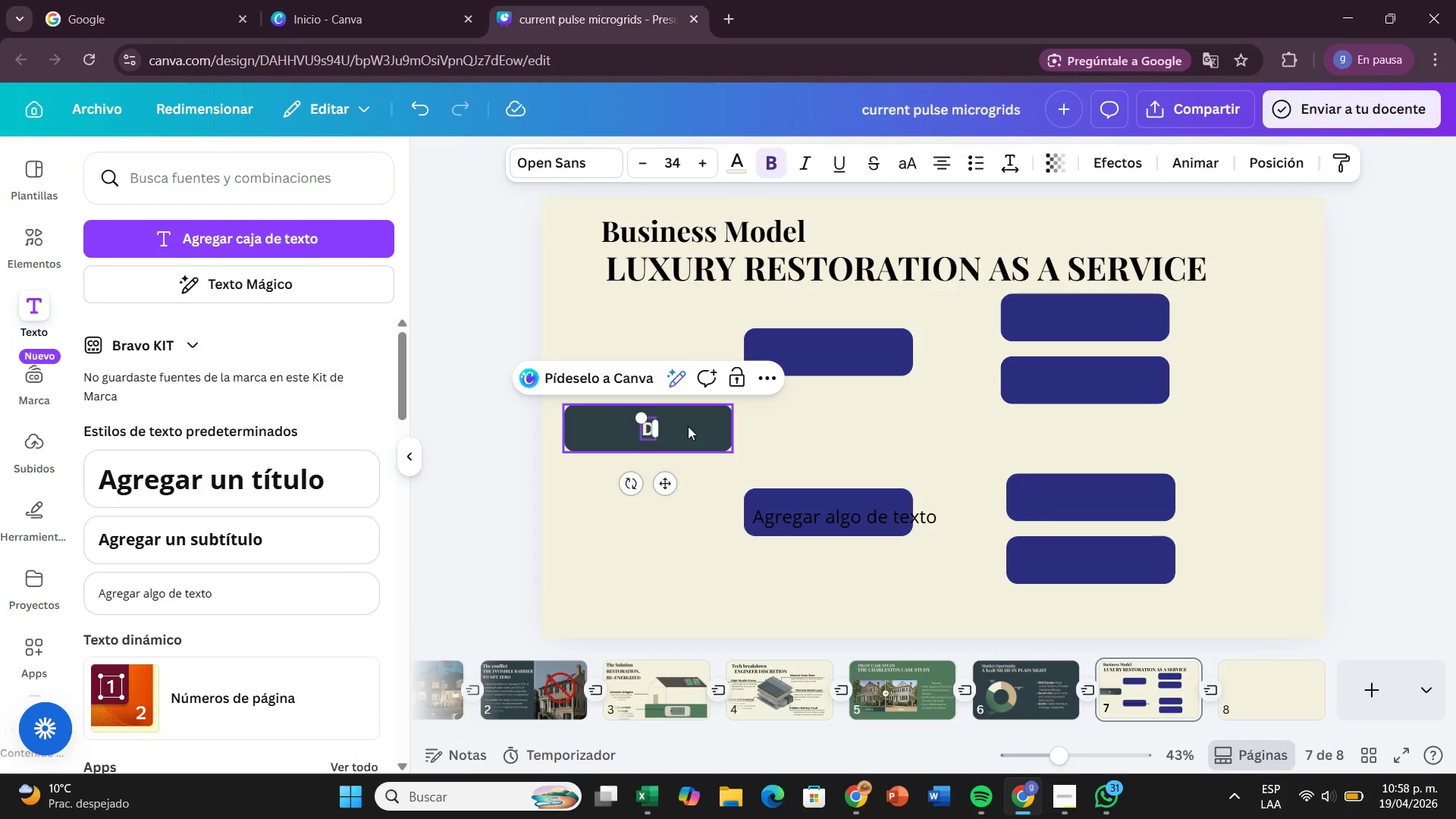 
key(Backspace)
 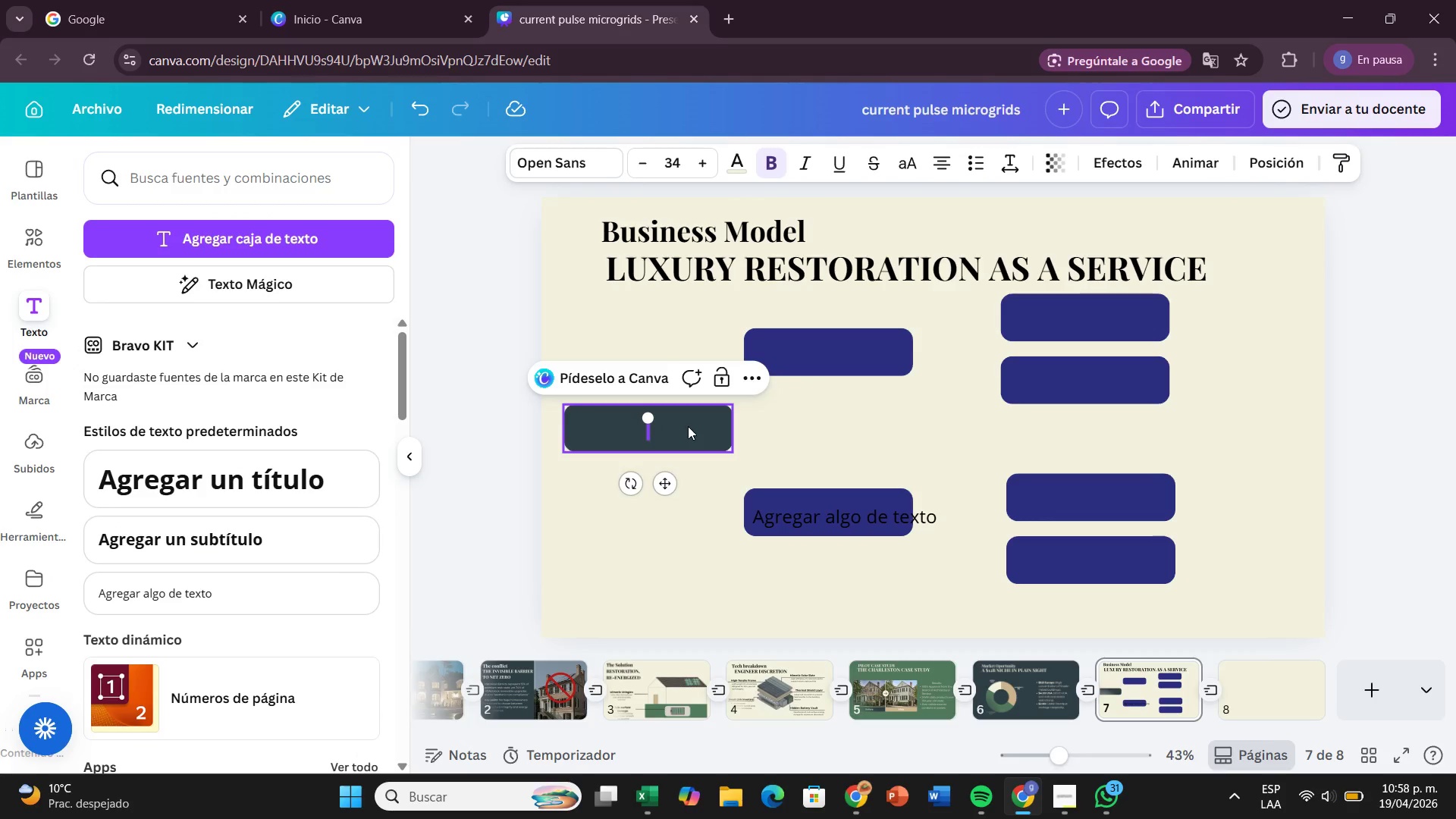 
key(M)
 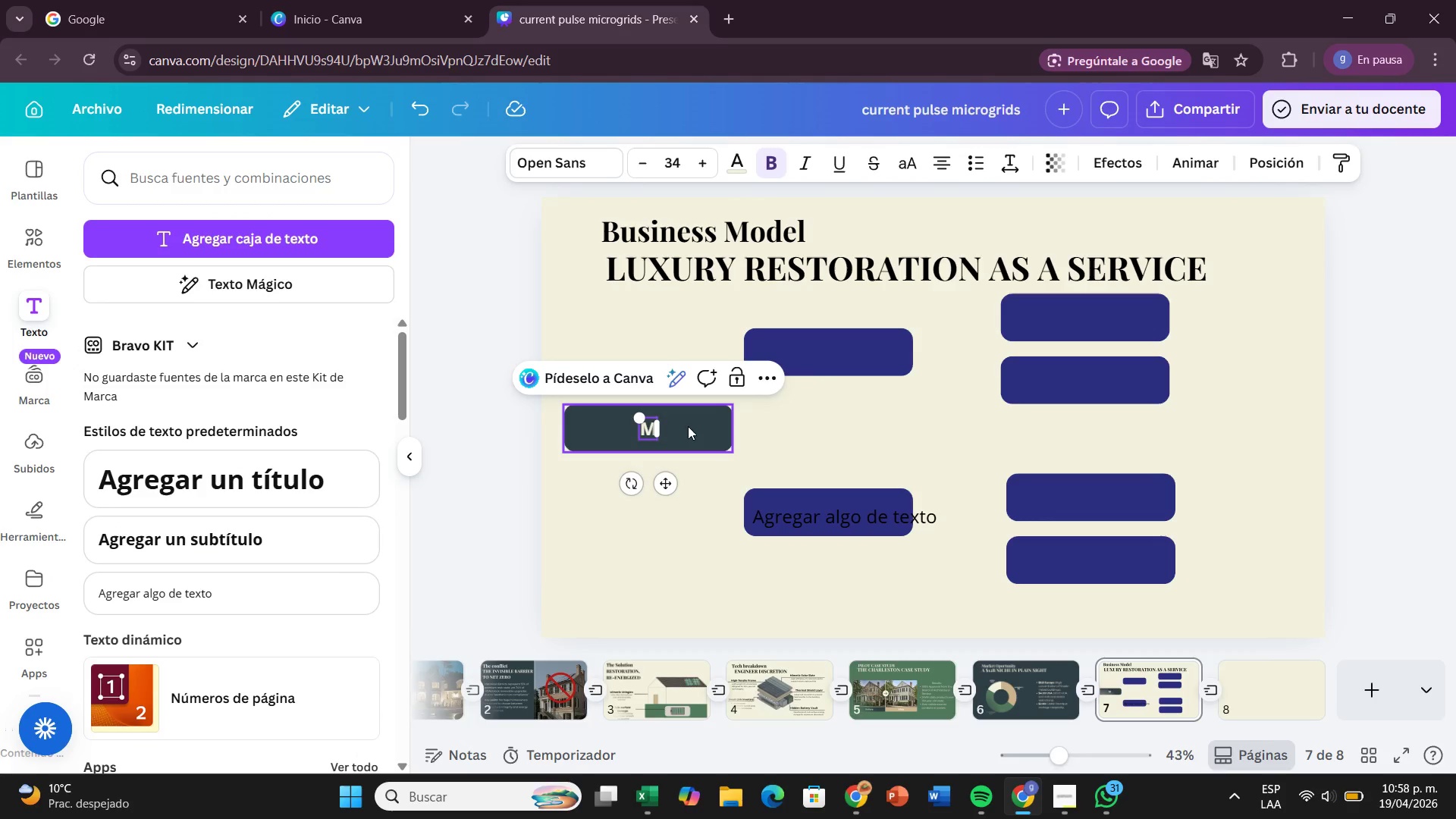 
key(CapsLock)
 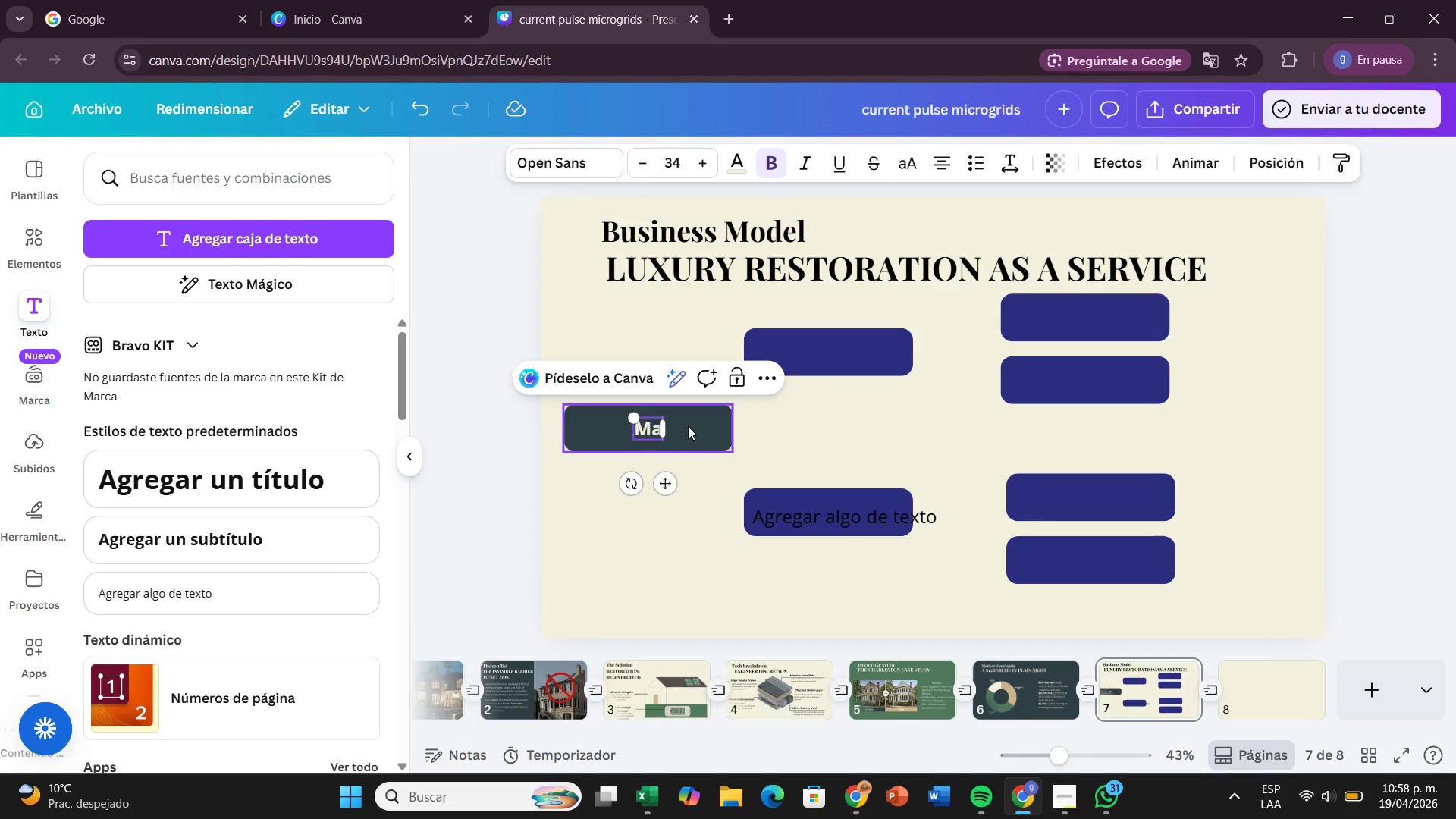 
key(A)
 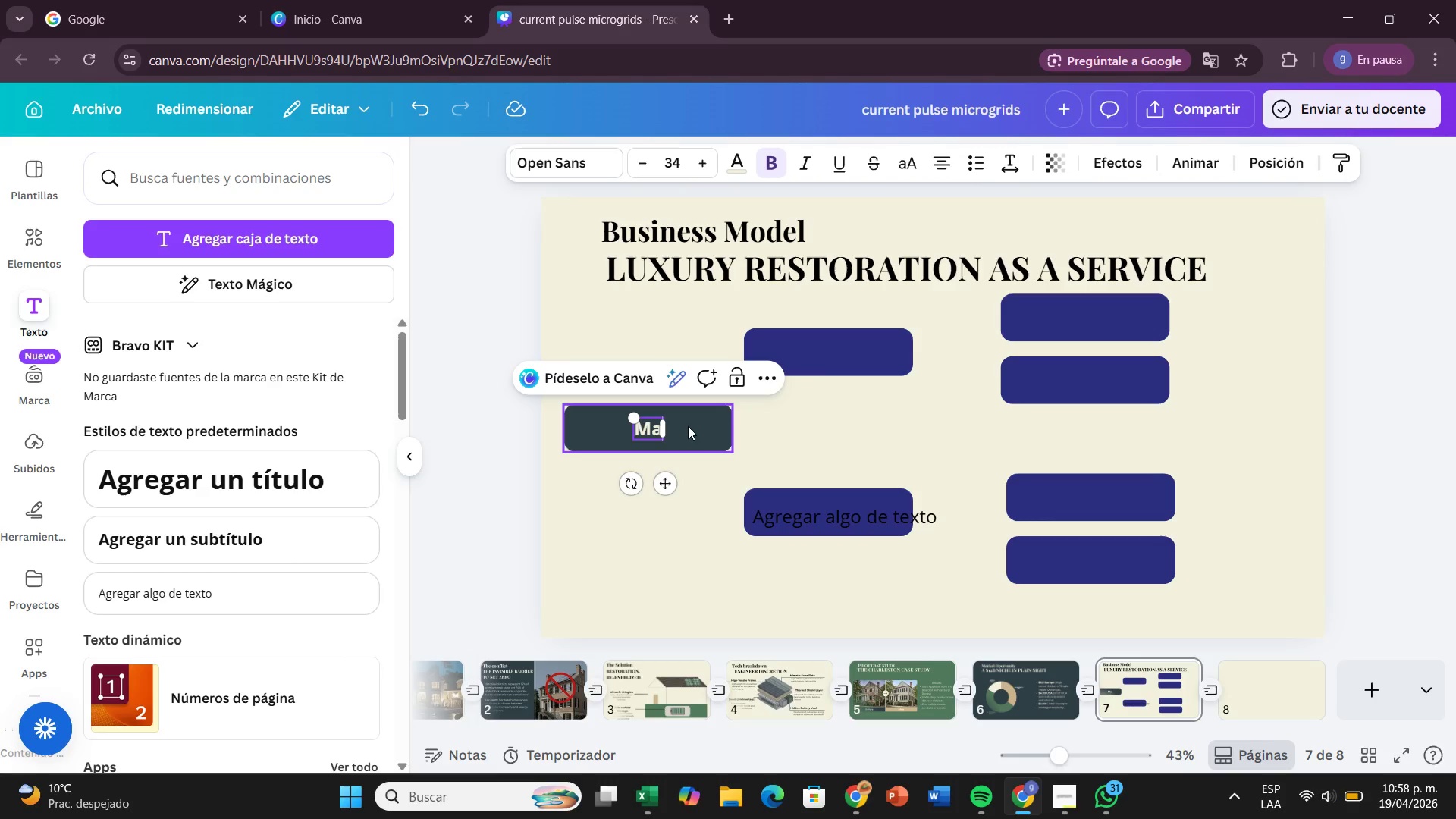 
key(Backspace)
 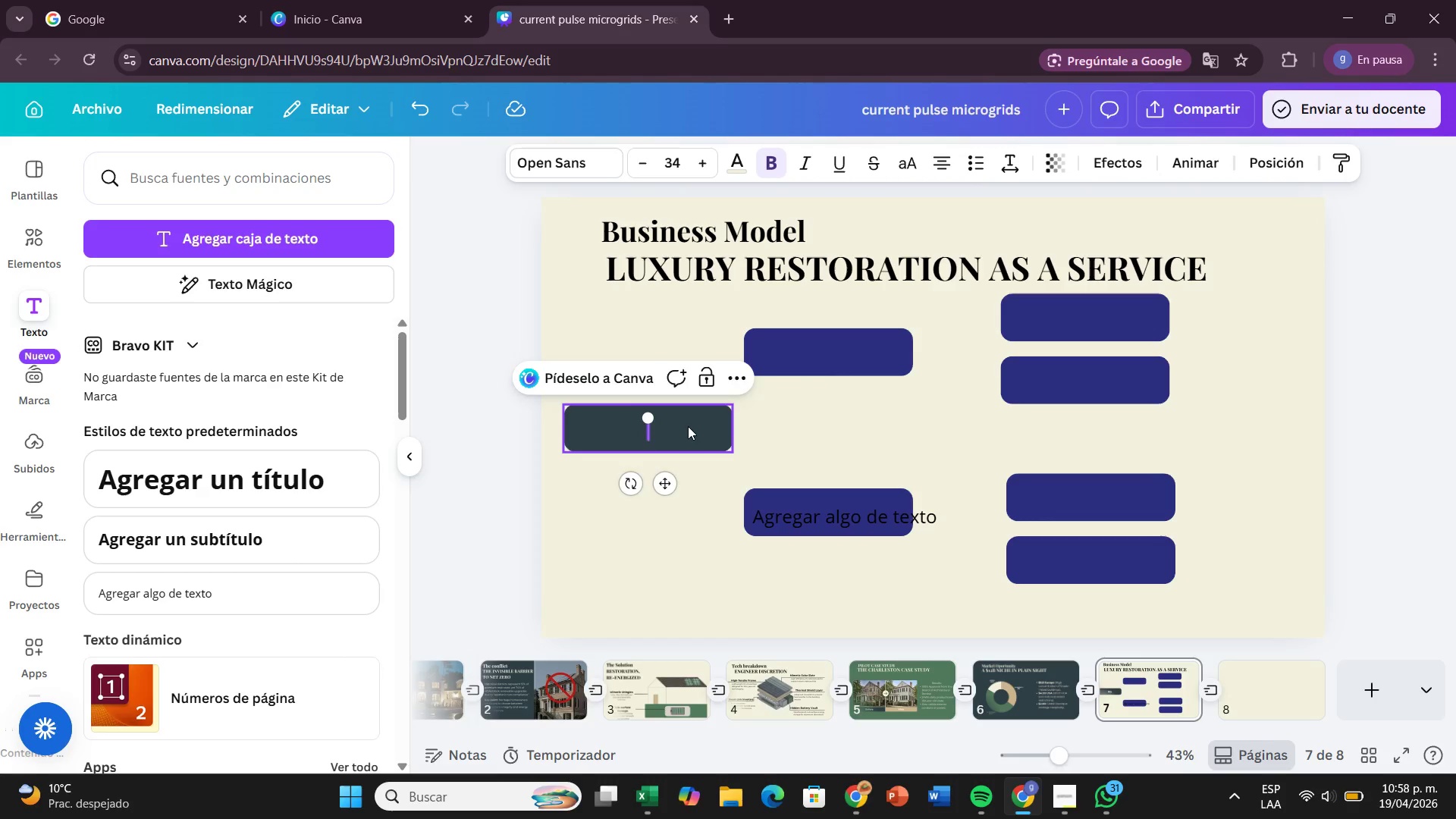 
key(Backspace)
 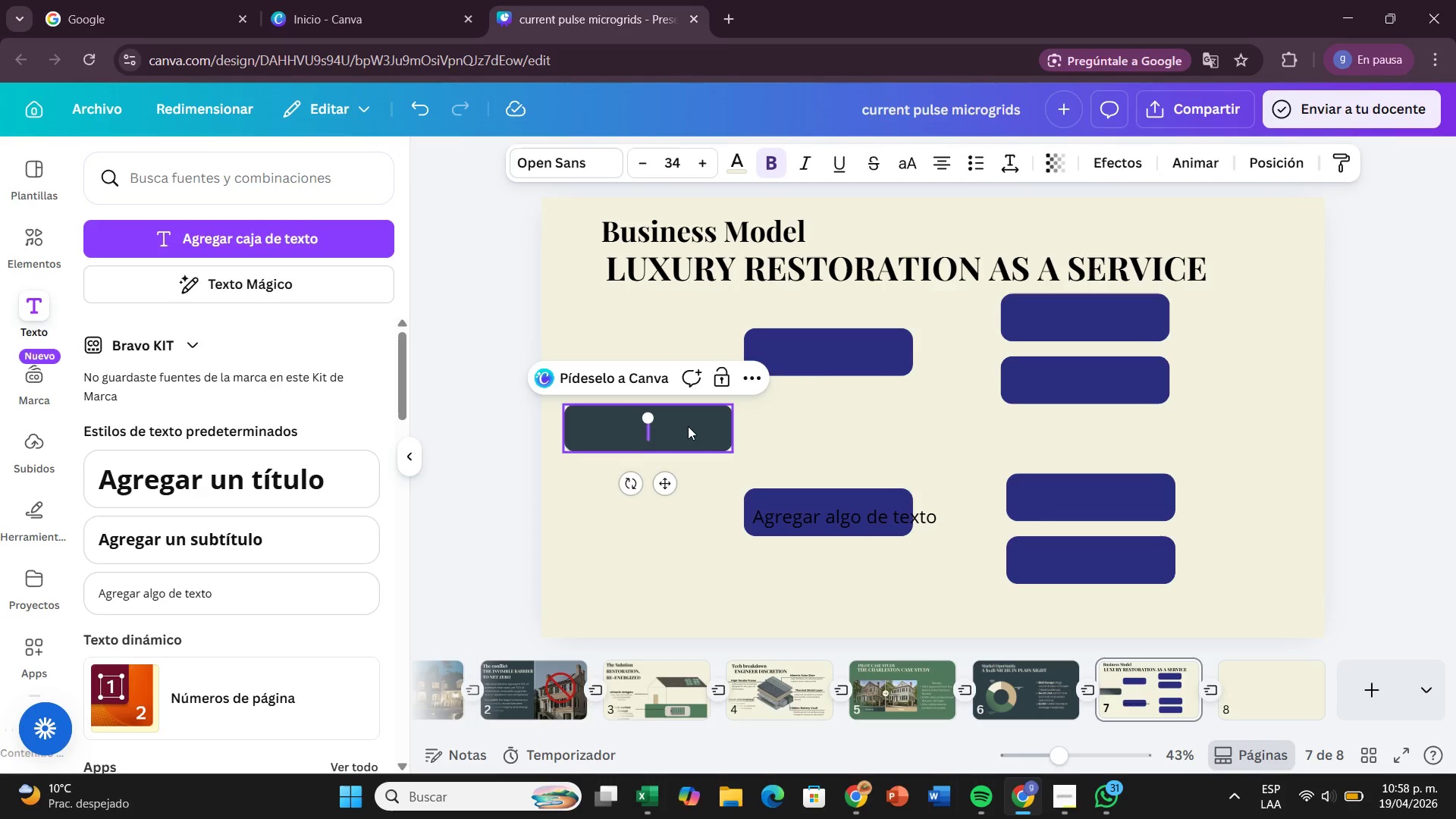 
type(hoa)
key(Backspace)
key(Backspace)
key(Backspace)
type(HOA restric)
key(Backspace)
key(Backspace)
key(Backspace)
key(Backspace)
key(Backspace)
key(Backspace)
key(Backspace)
type(Restrictions)
 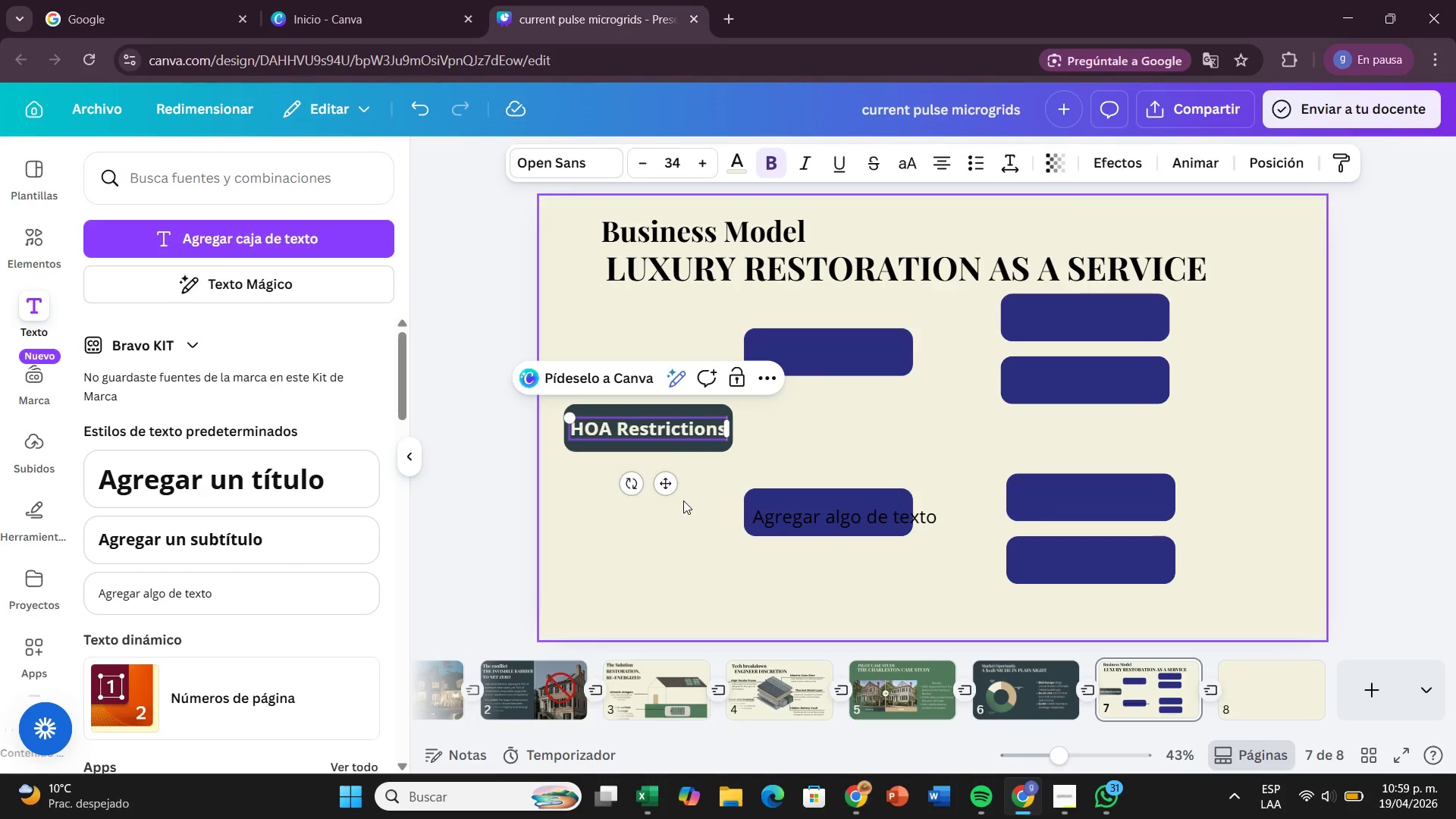 
left_click([704, 529])
 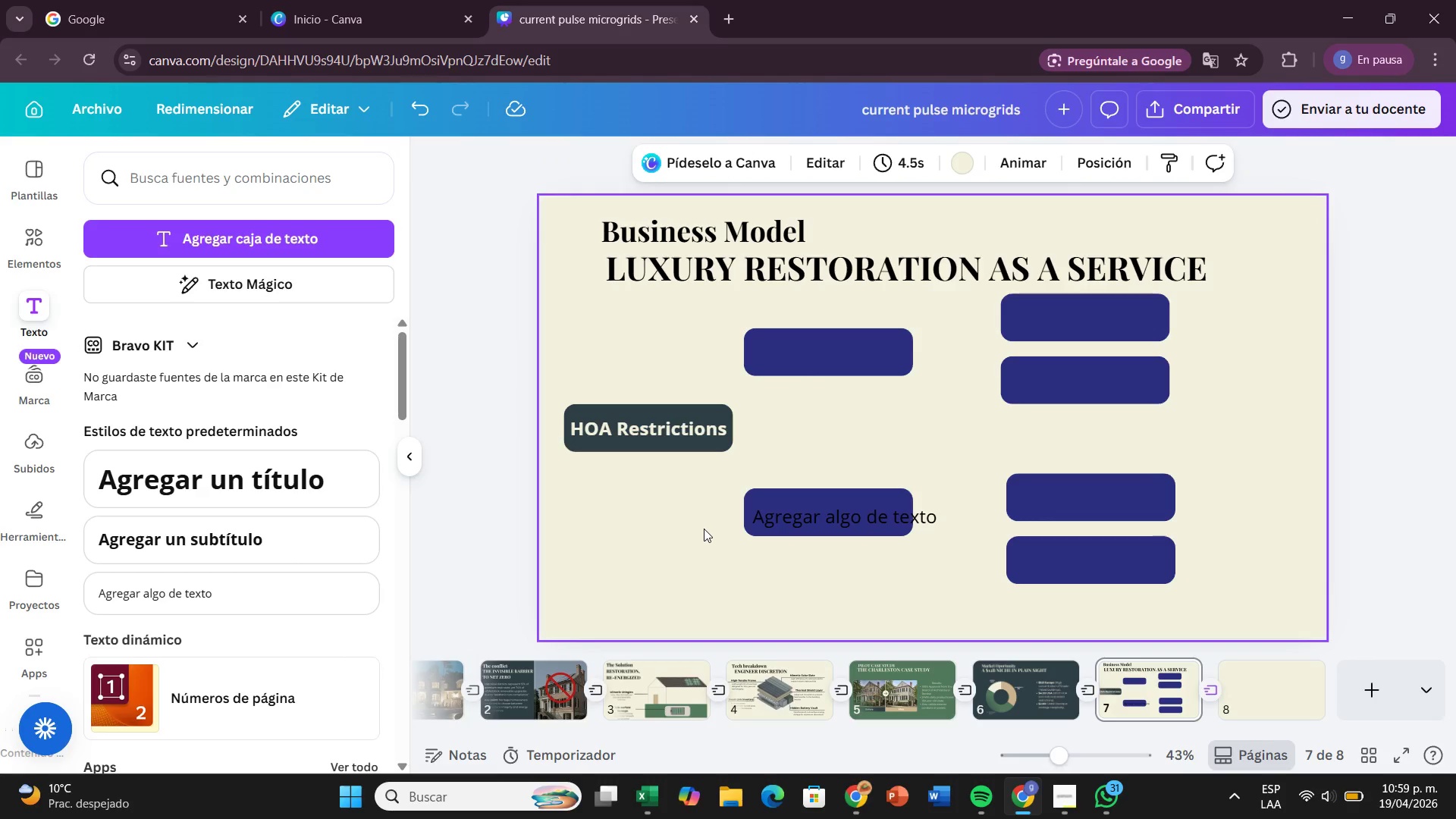 
wait(8.36)
 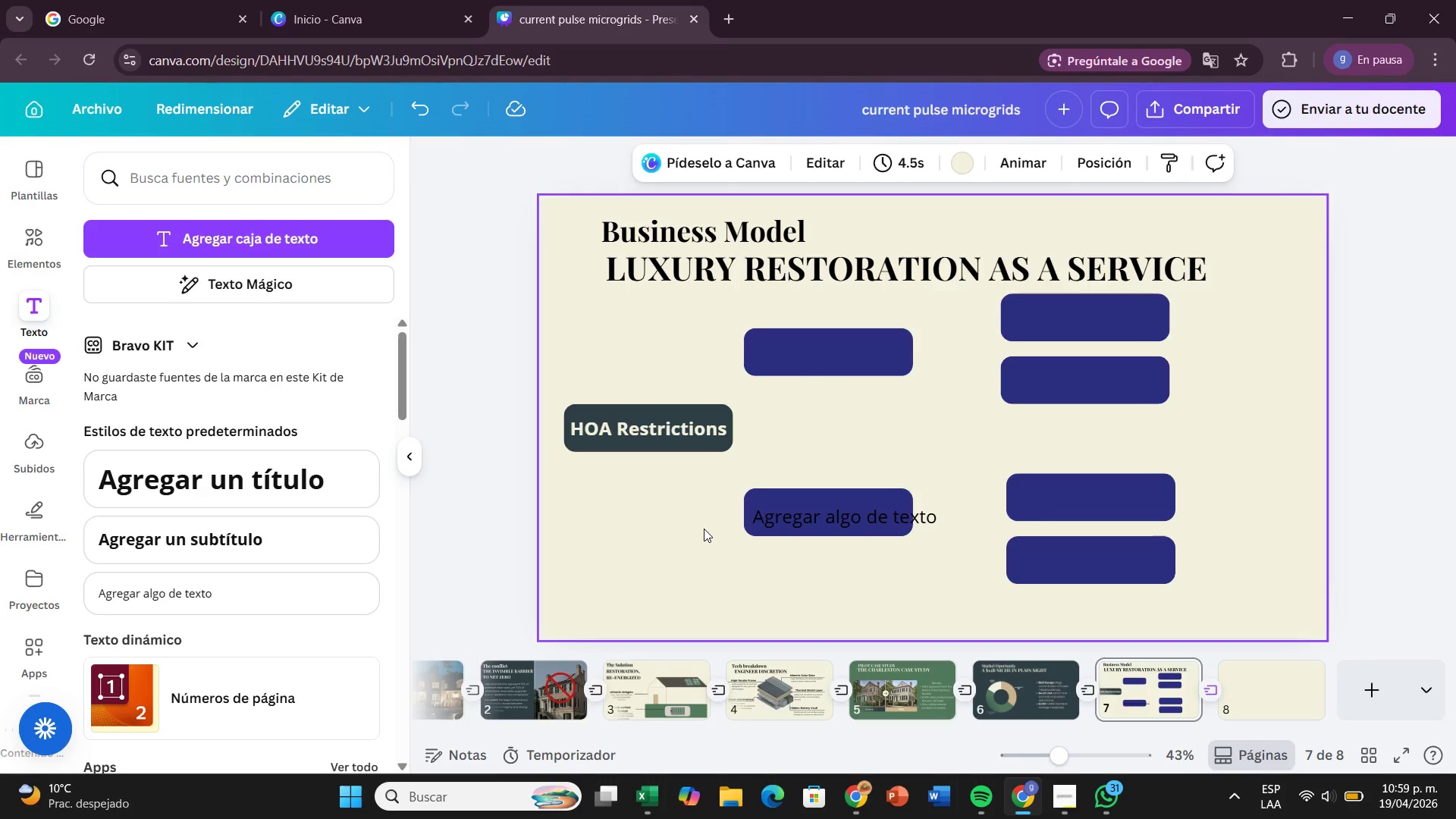 
left_click([810, 345])
 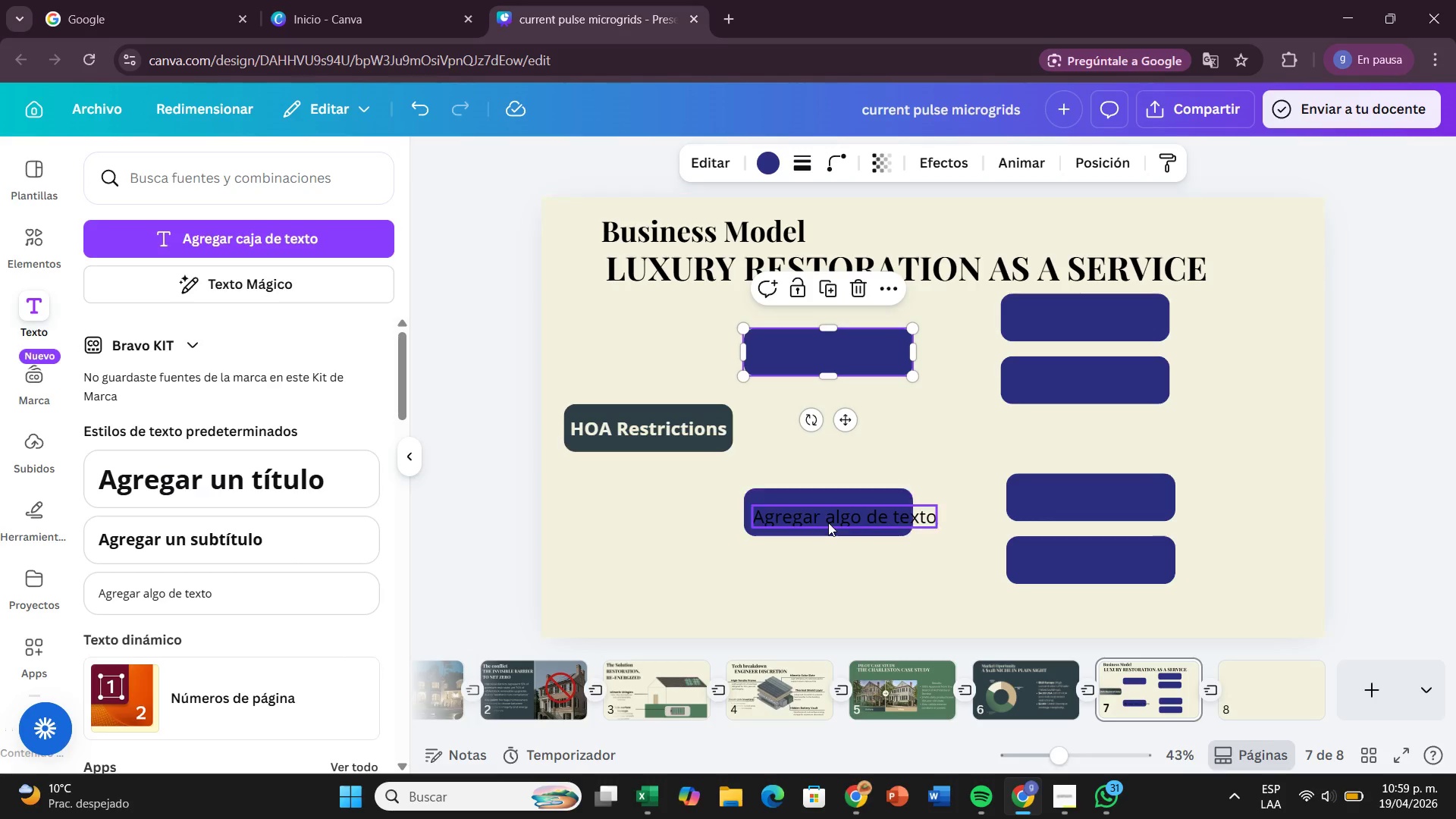 
left_click_drag(start_coordinate=[828, 522], to_coordinate=[825, 357])
 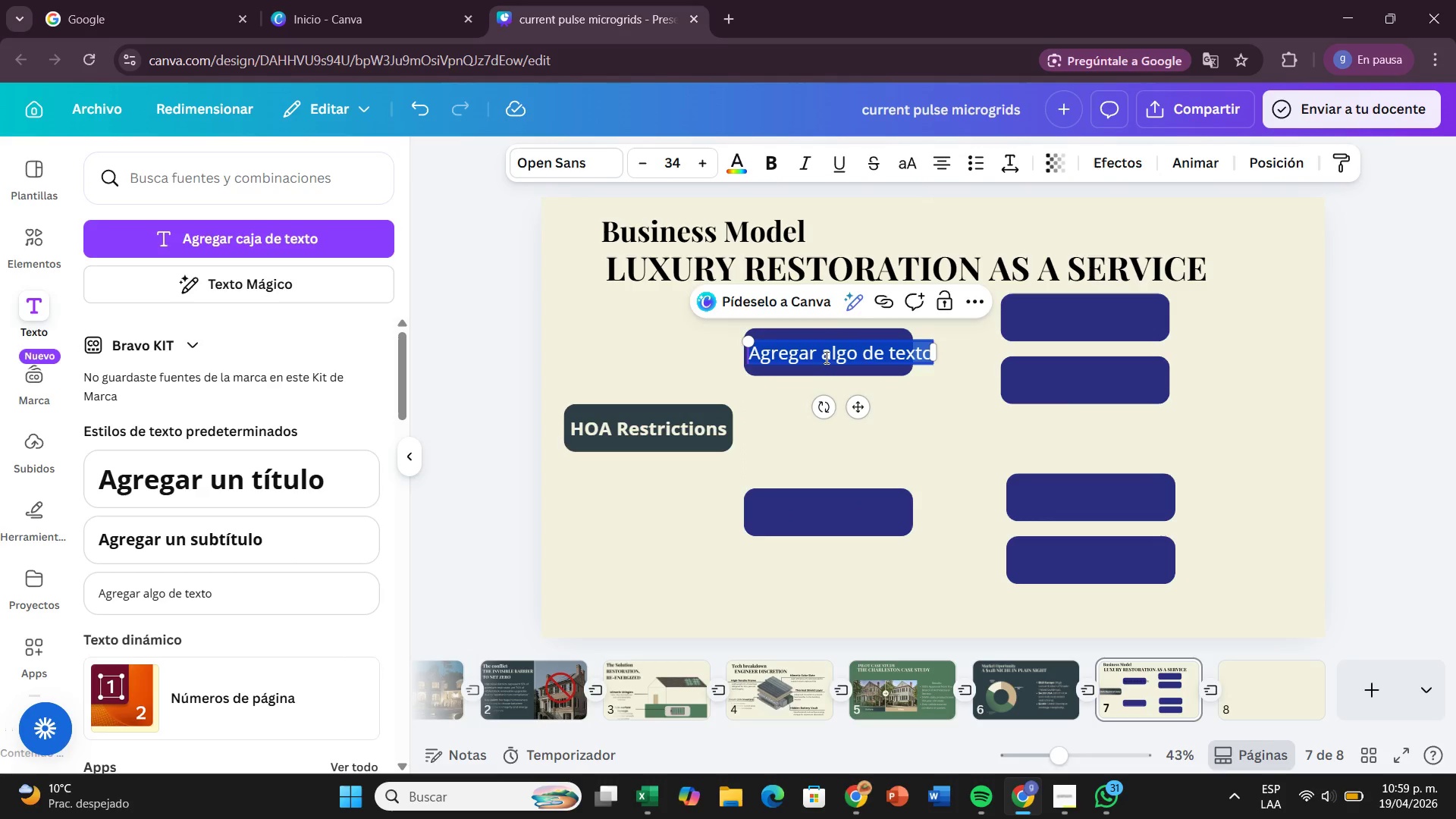 
double_click([825, 357])
 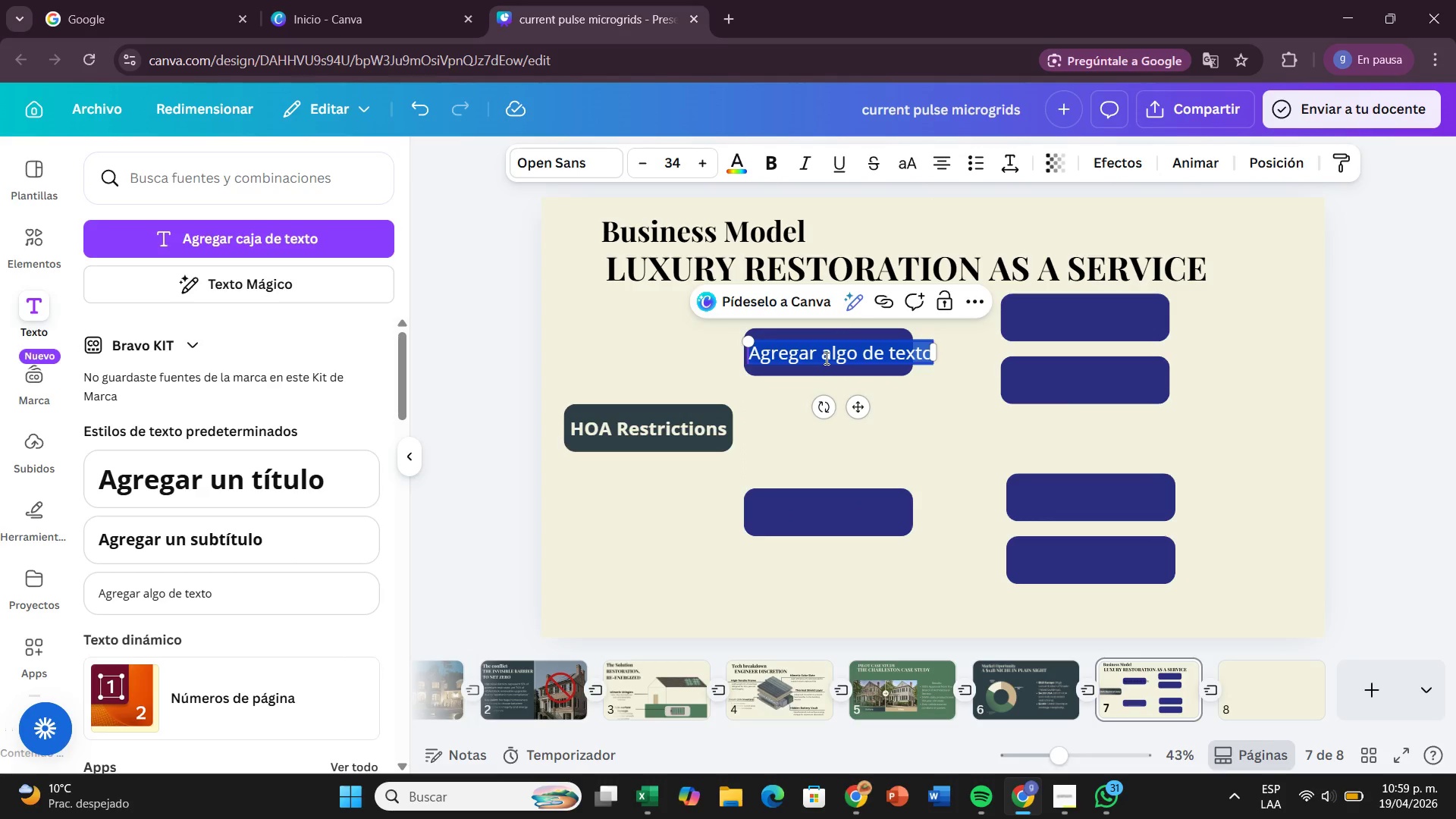 
key(Backspace)
type(Partial Compliance)
 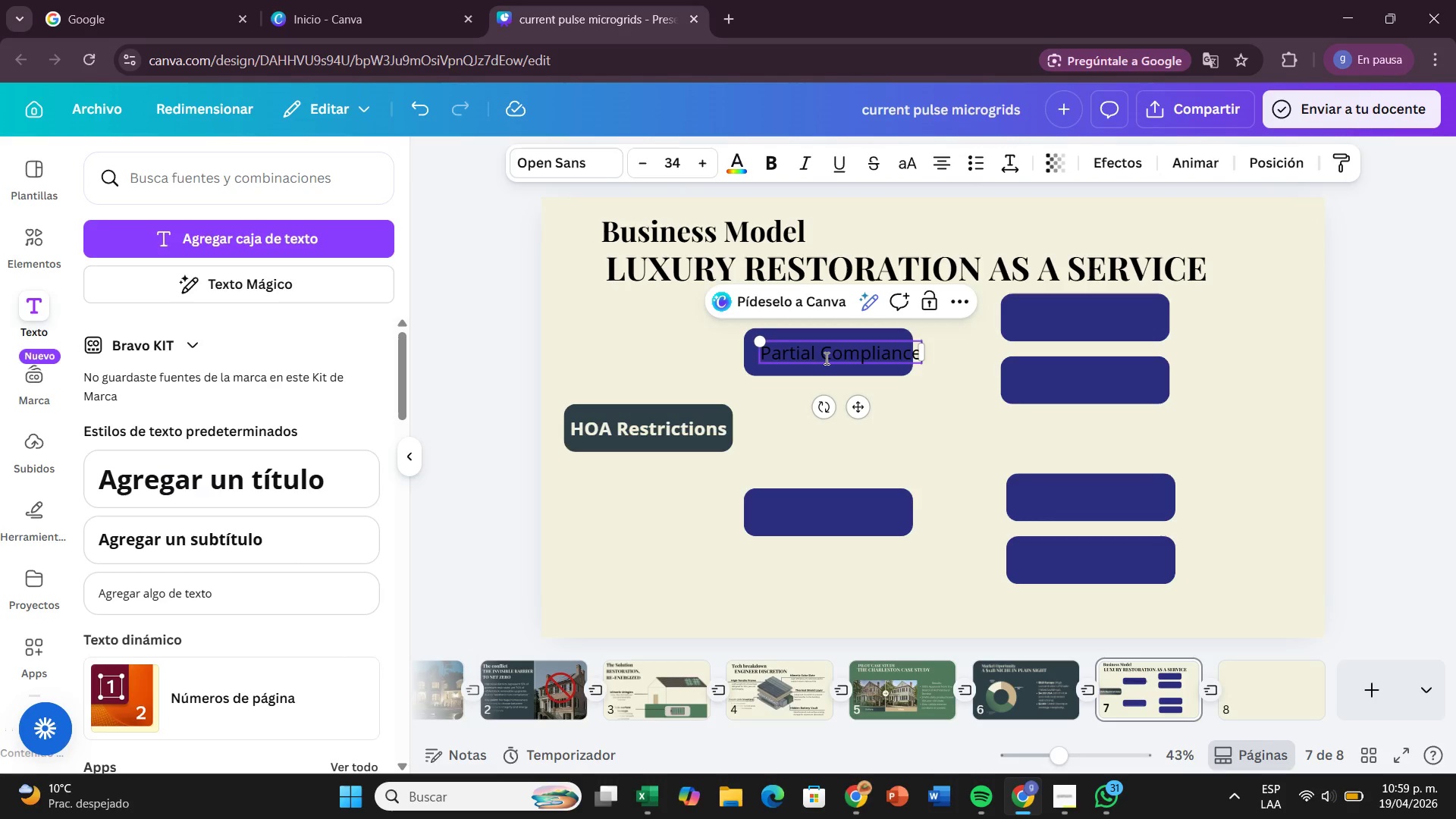 
wait(9.53)
 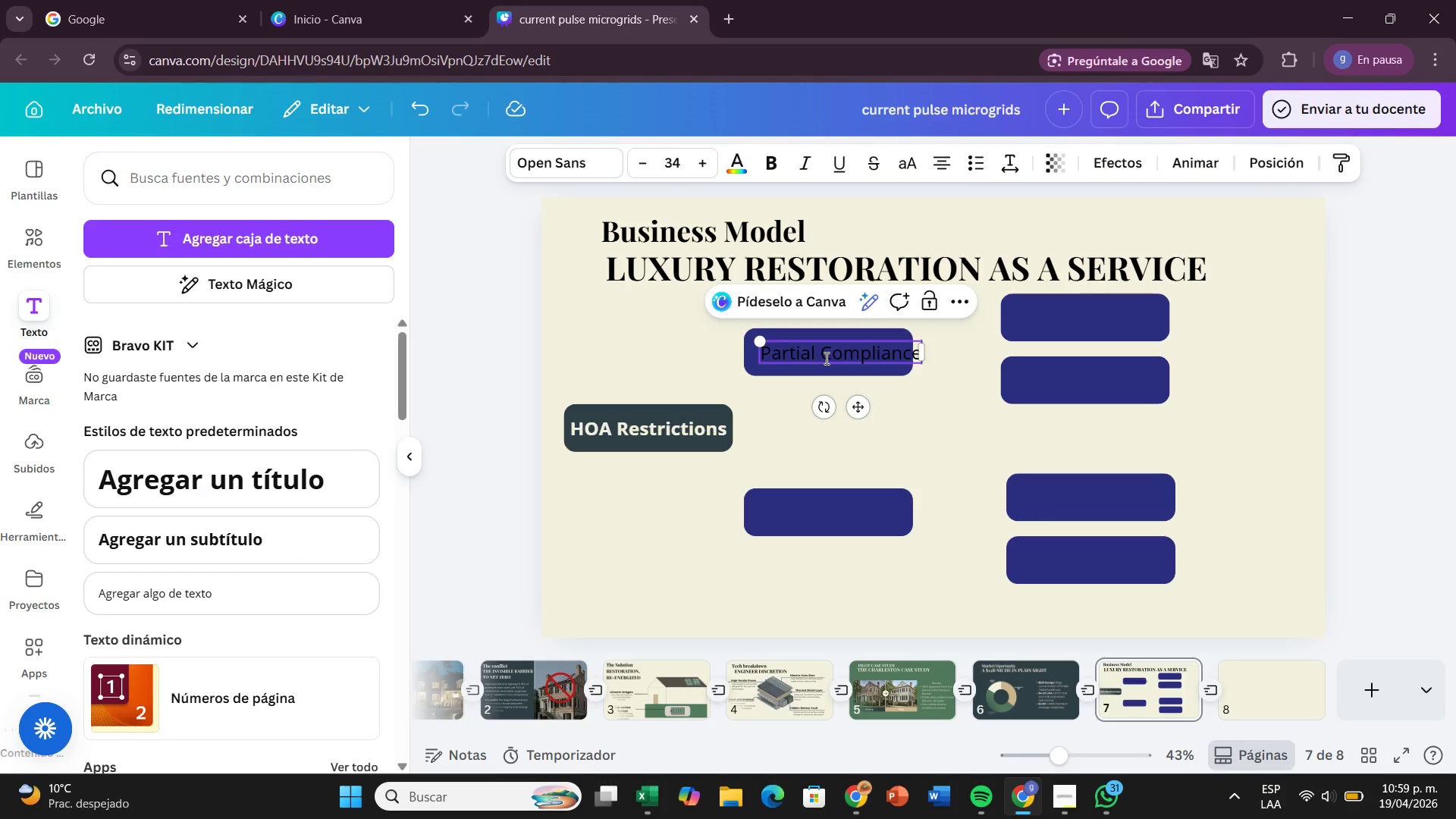 
type(& Visual Mismatch)
 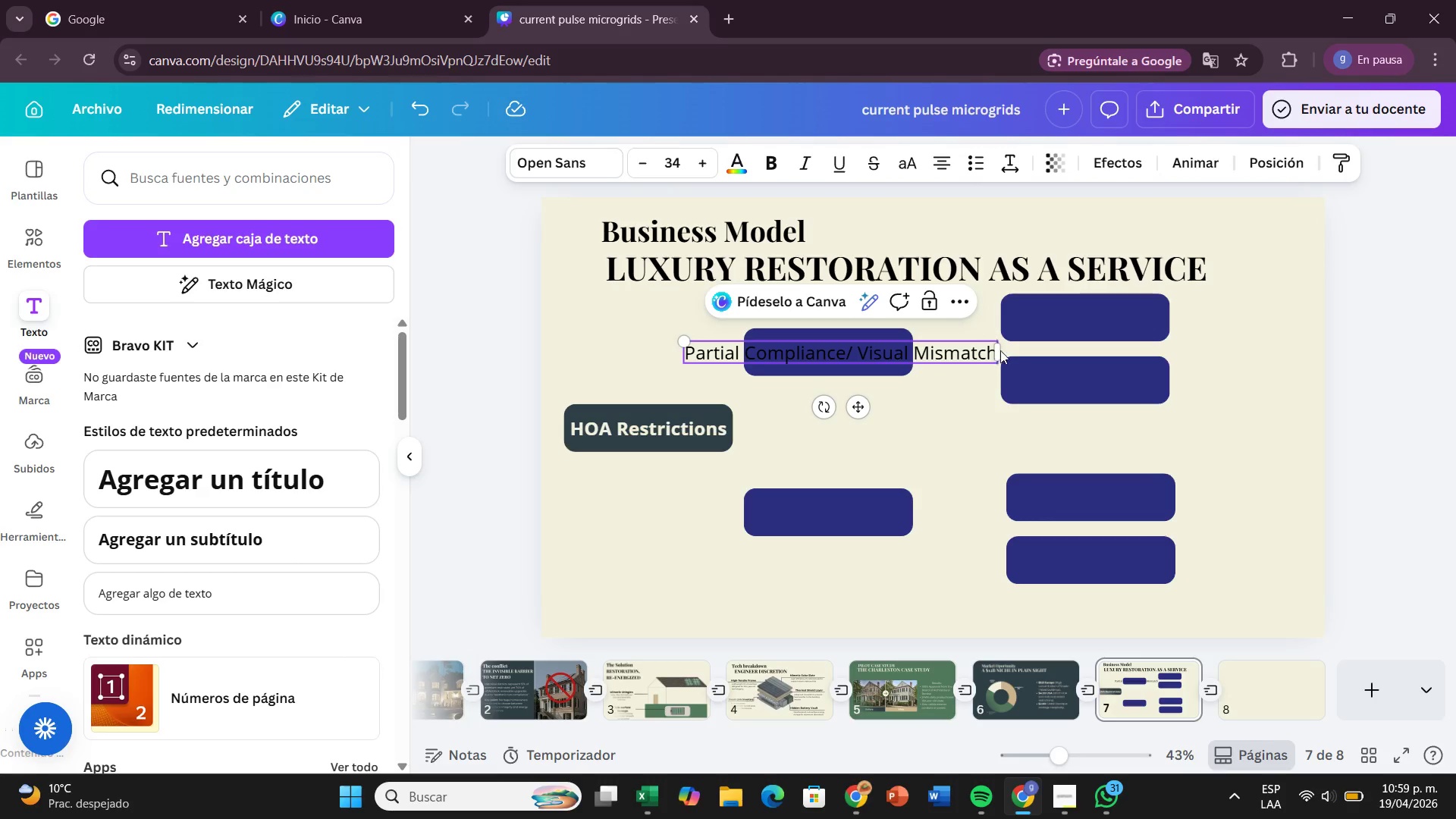 
left_click_drag(start_coordinate=[1000, 347], to_coordinate=[906, 356])
 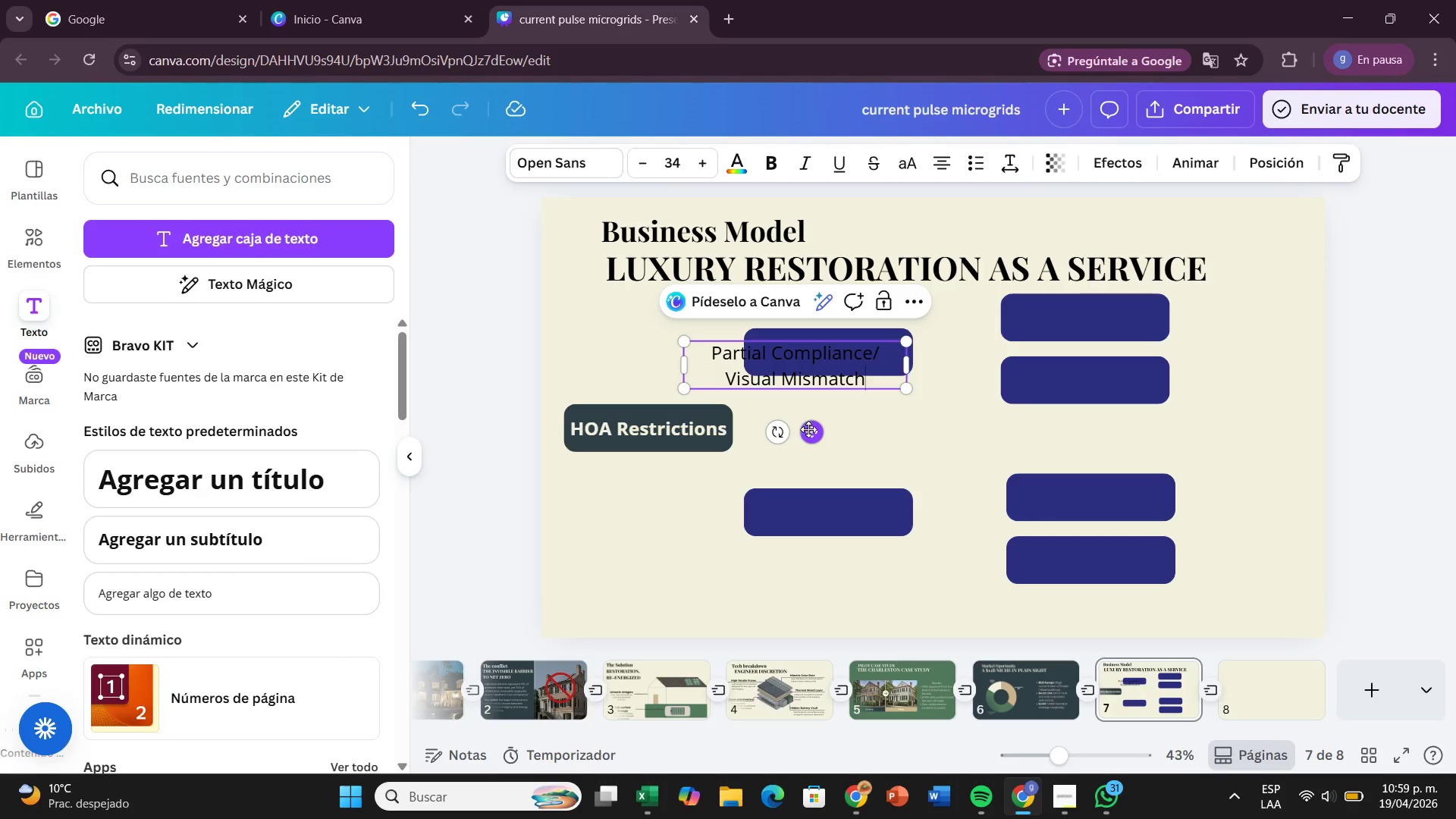 
left_click_drag(start_coordinate=[814, 430], to_coordinate=[845, 412])
 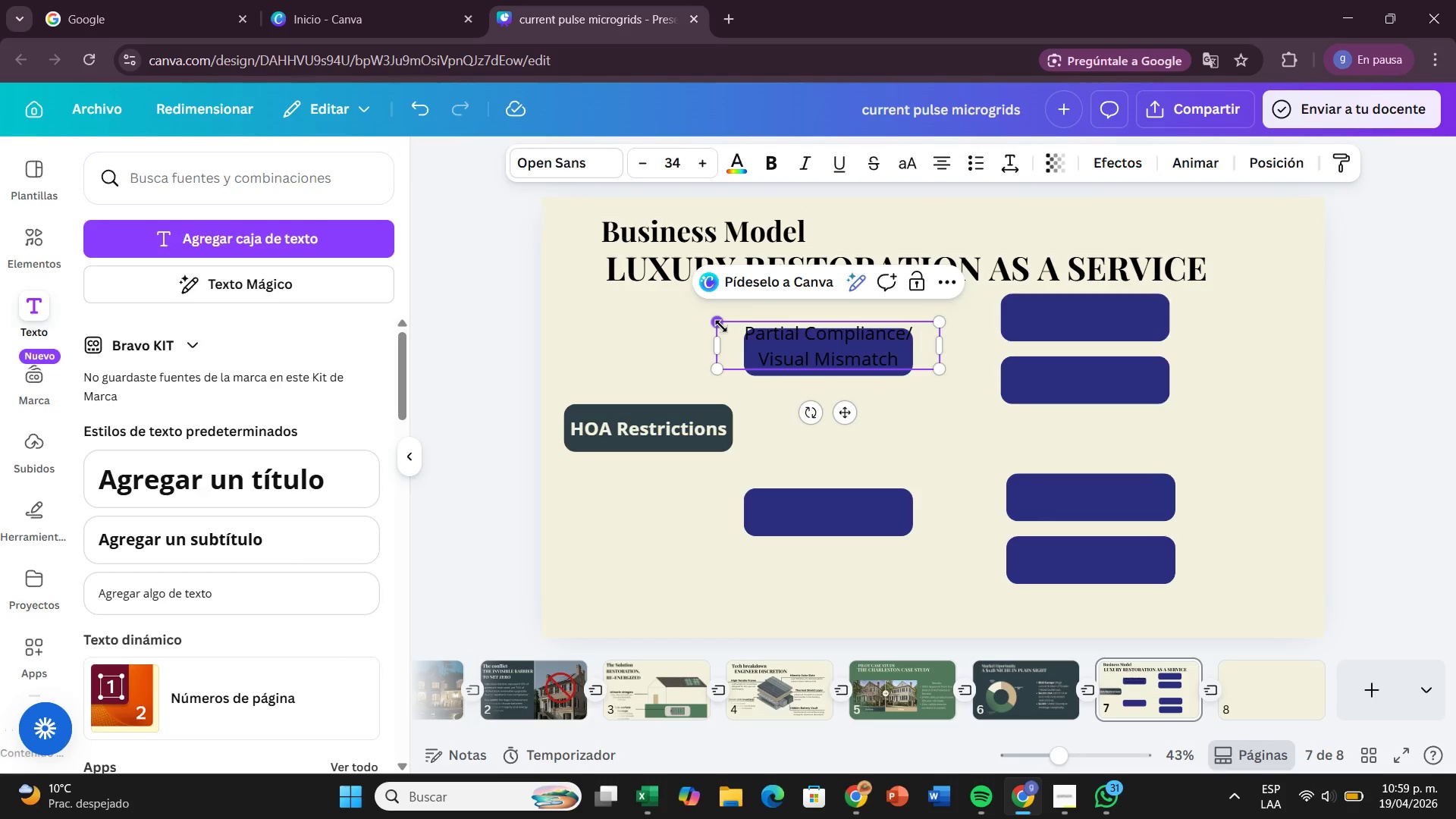 
left_click_drag(start_coordinate=[720, 326], to_coordinate=[742, 337])
 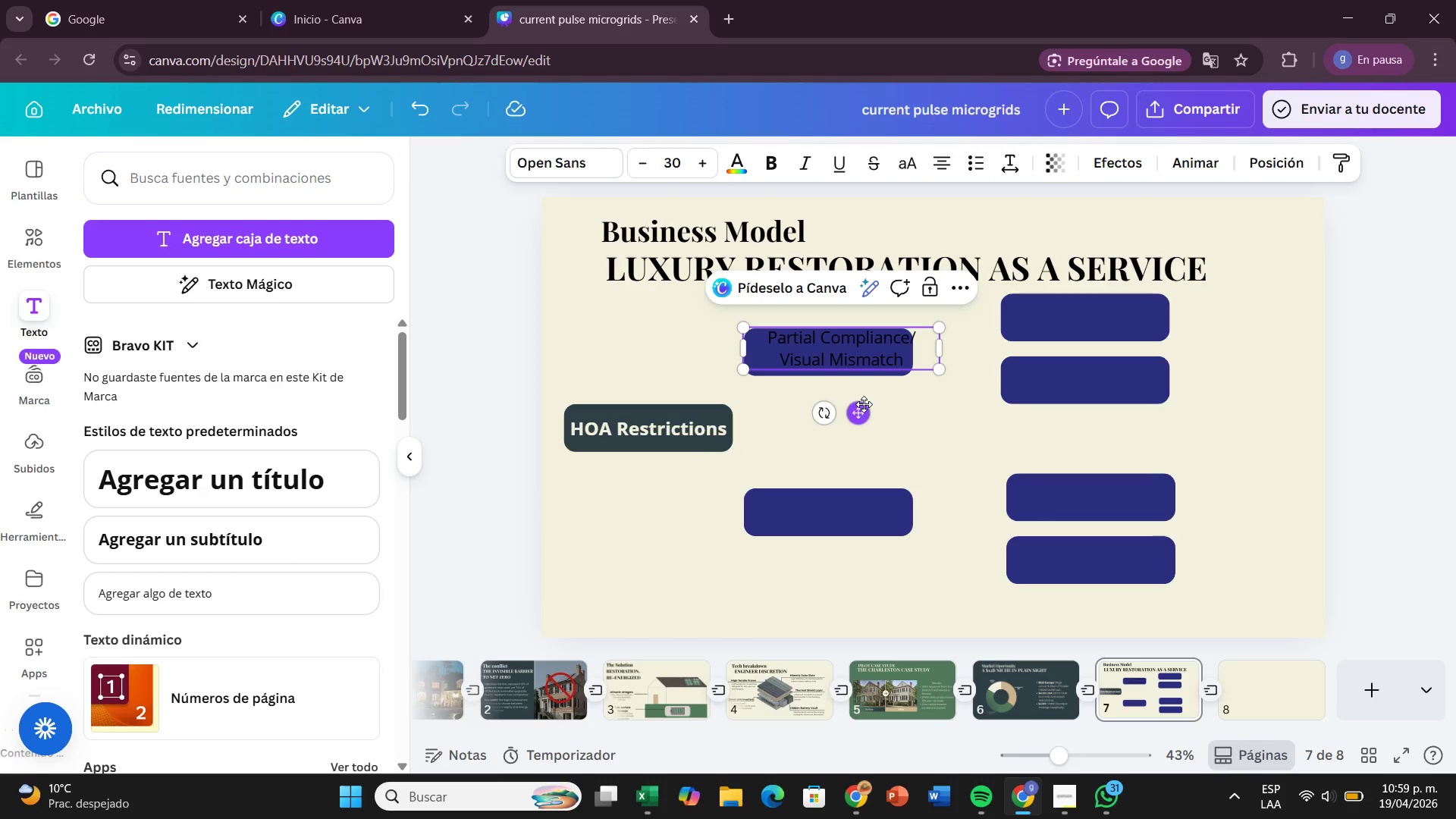 
left_click_drag(start_coordinate=[864, 404], to_coordinate=[850, 405])
 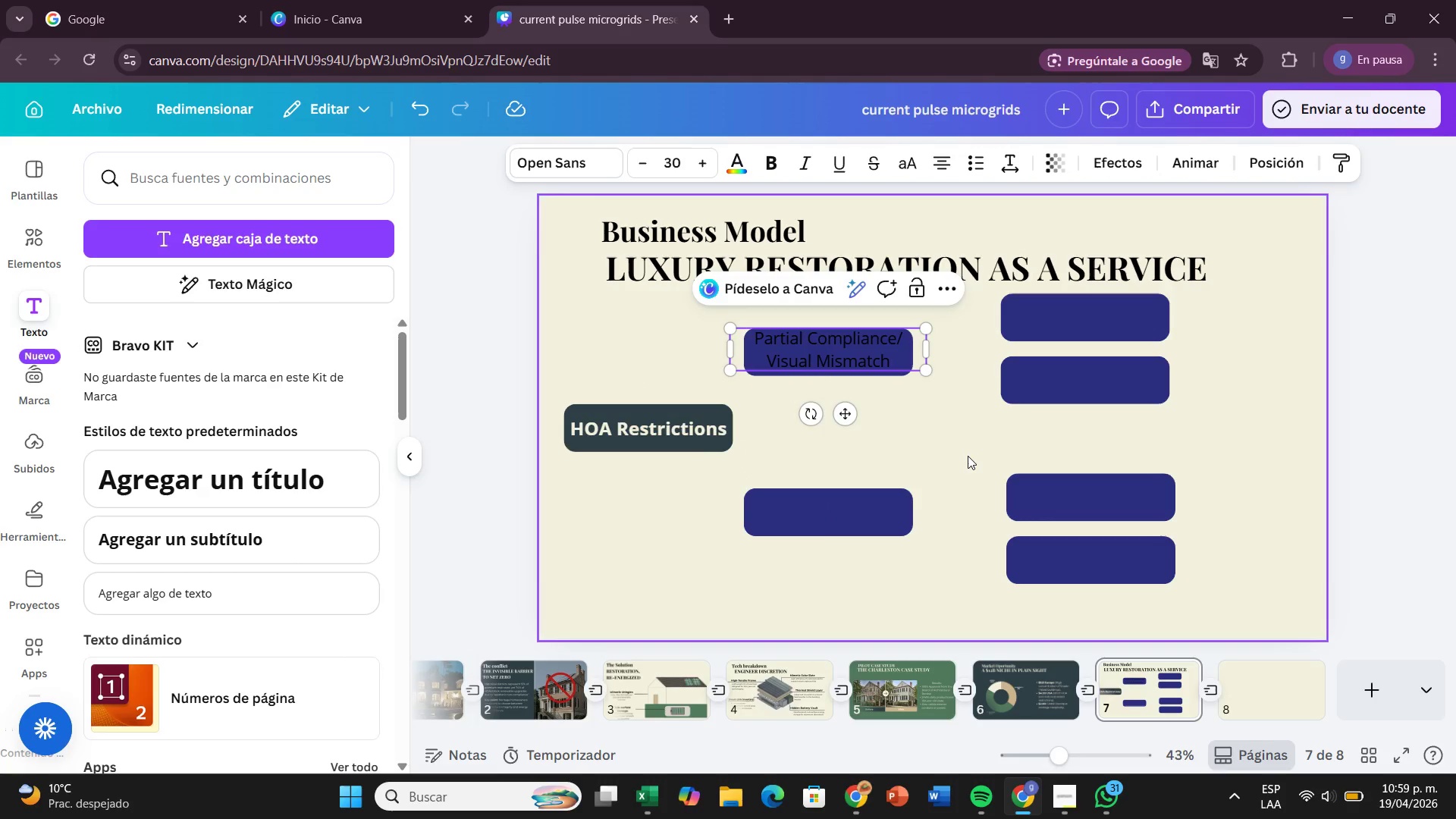 
left_click([968, 456])
 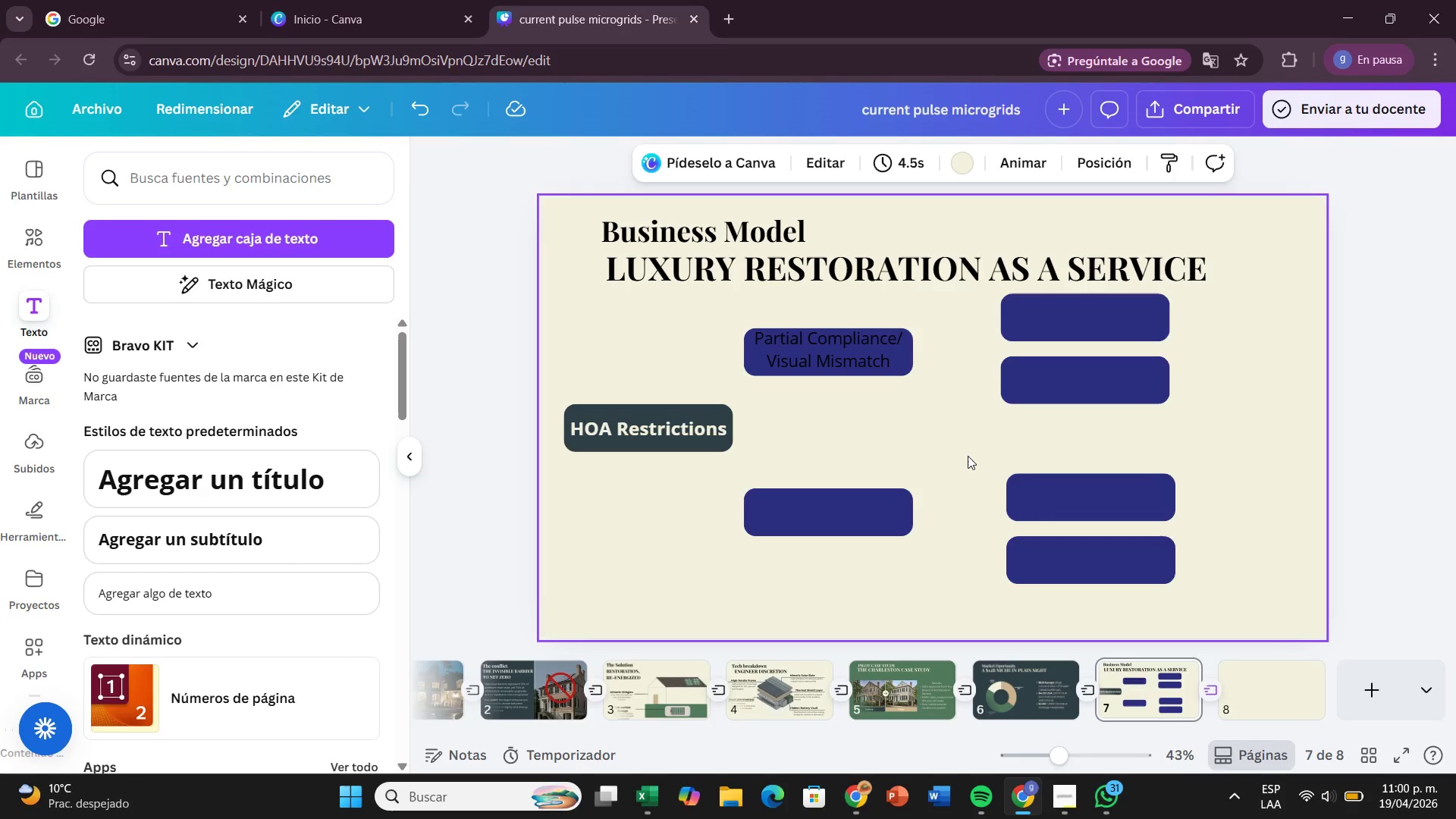 
wait(15.33)
 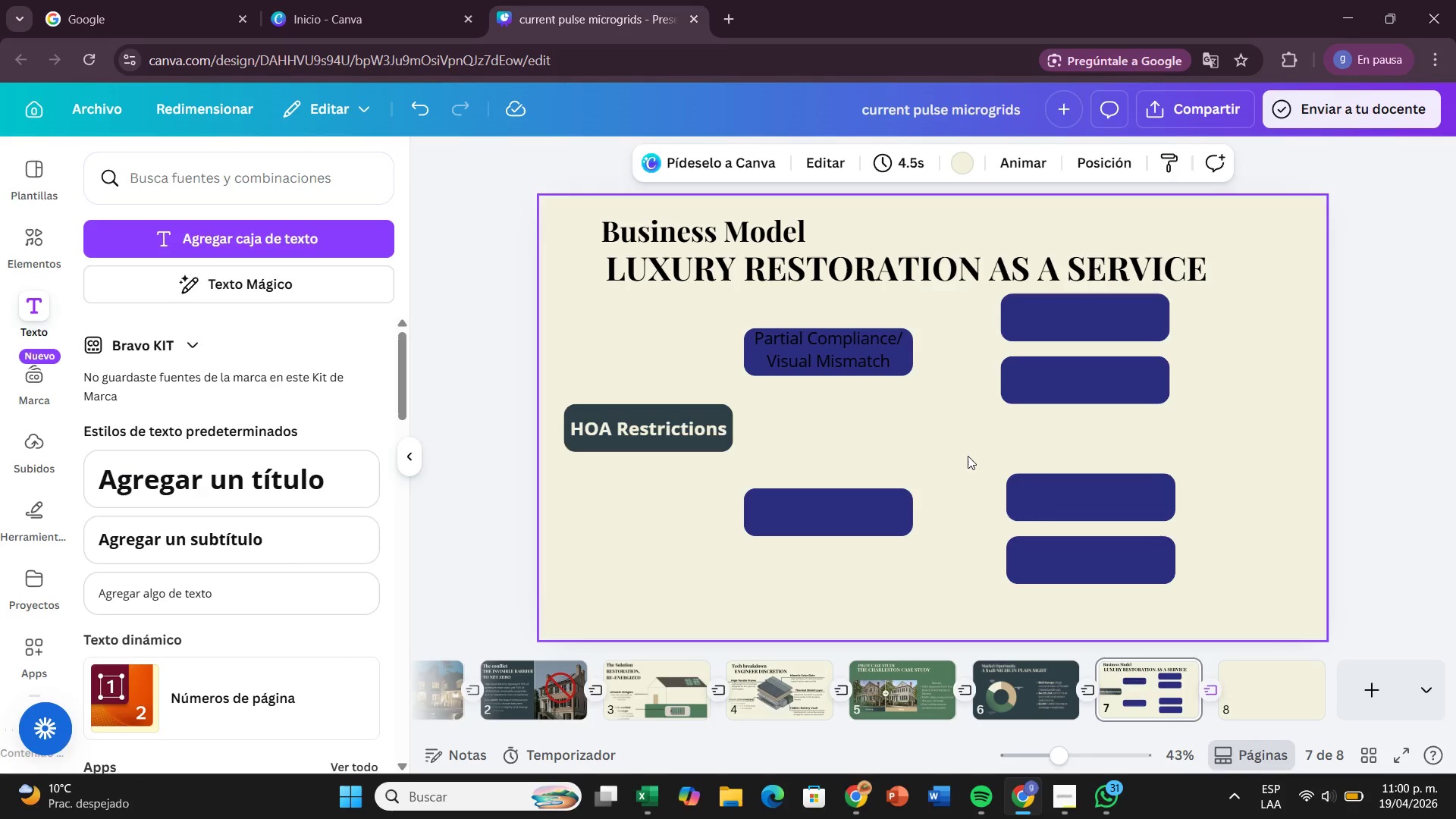 
double_click([805, 338])
 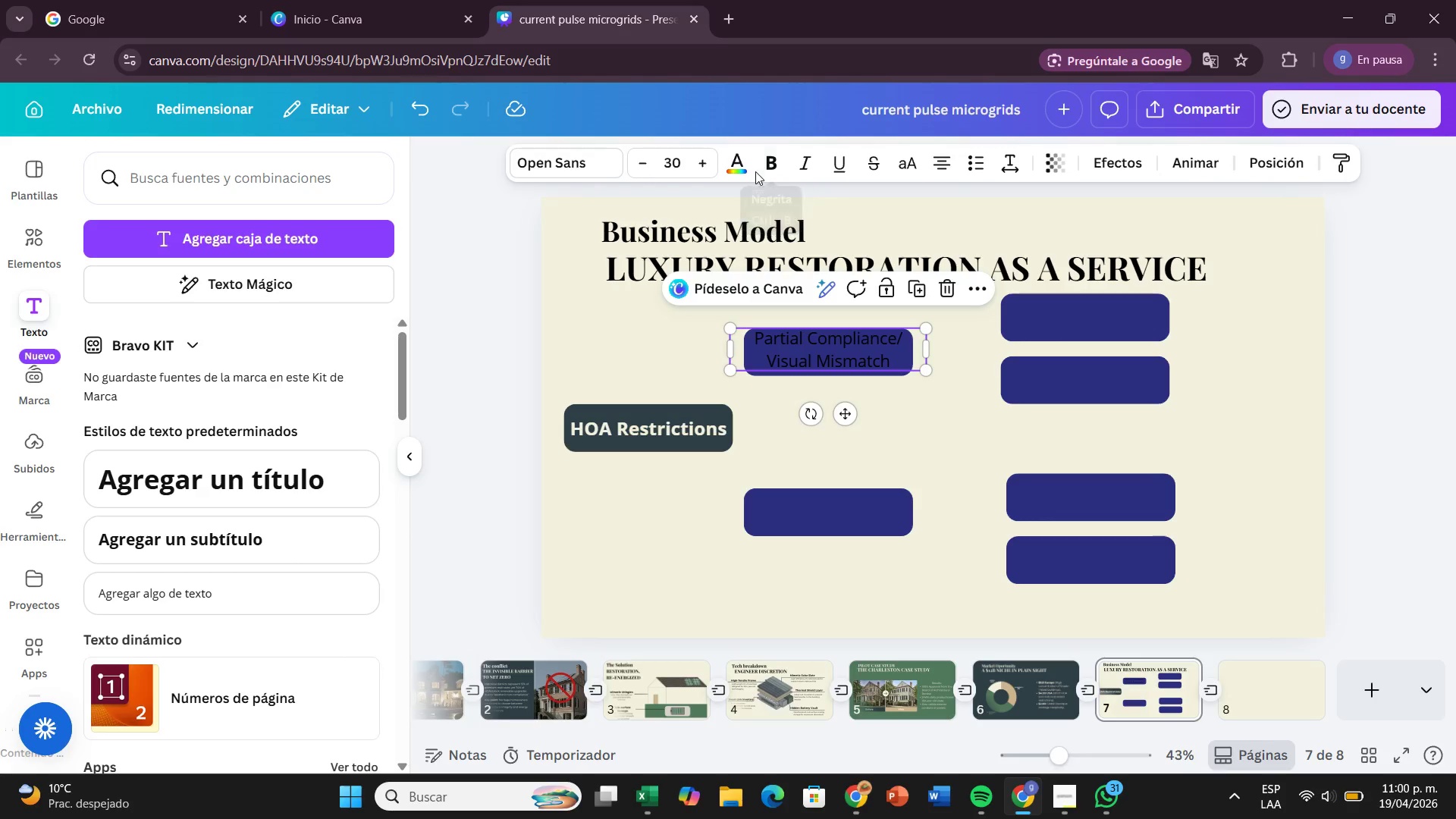 
left_click([743, 172])
 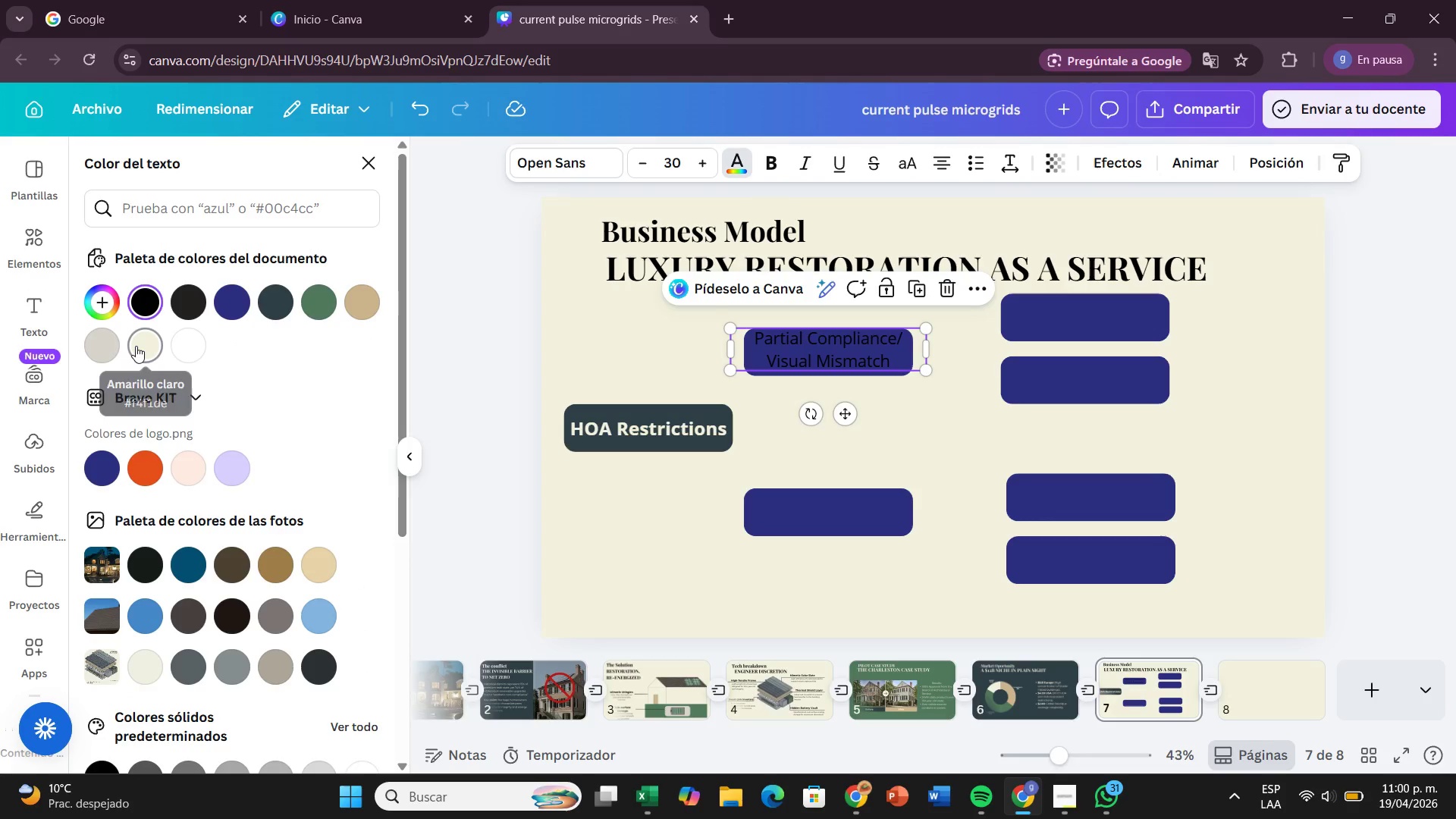 
left_click([136, 346])
 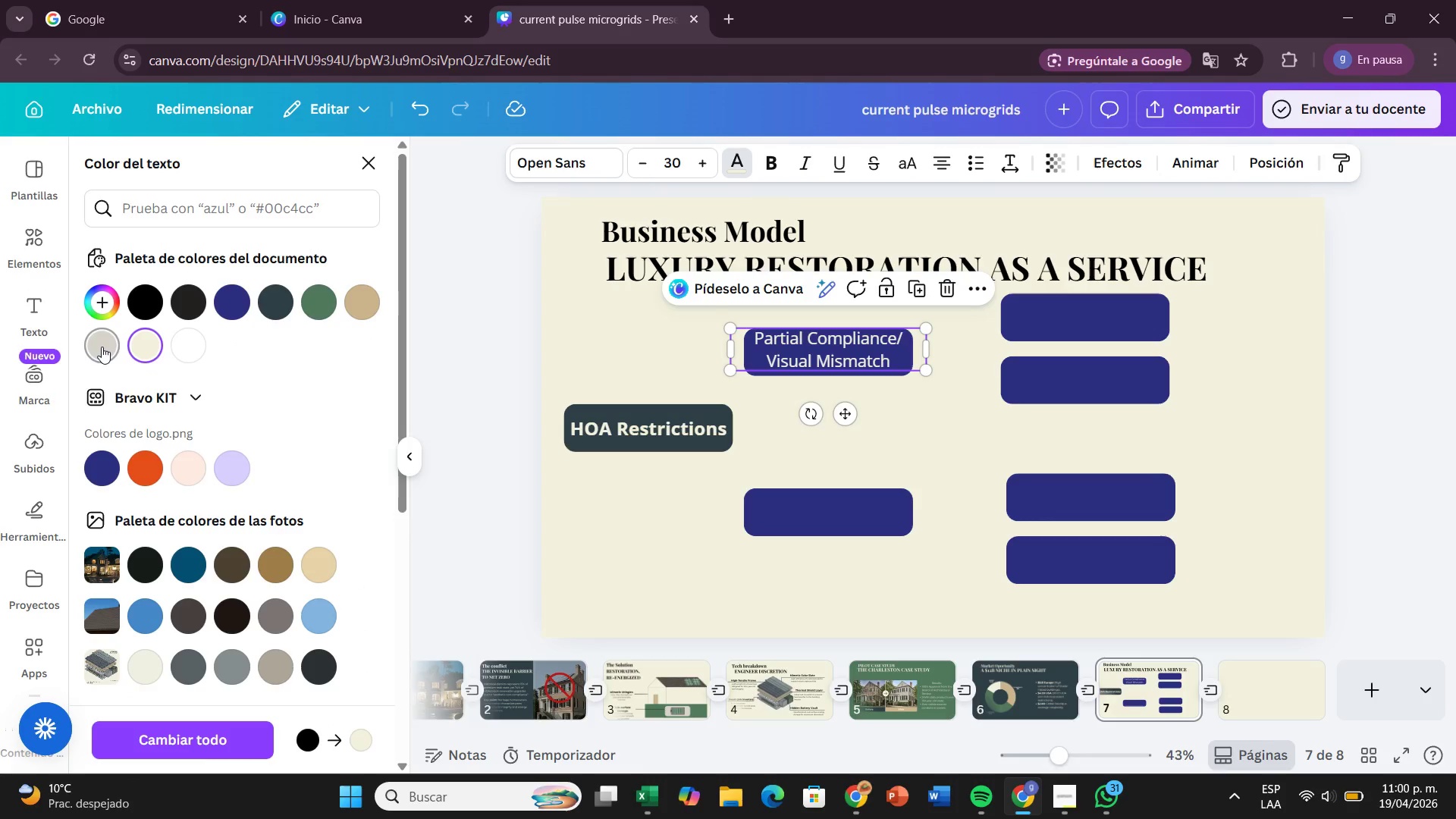 
left_click([102, 347])
 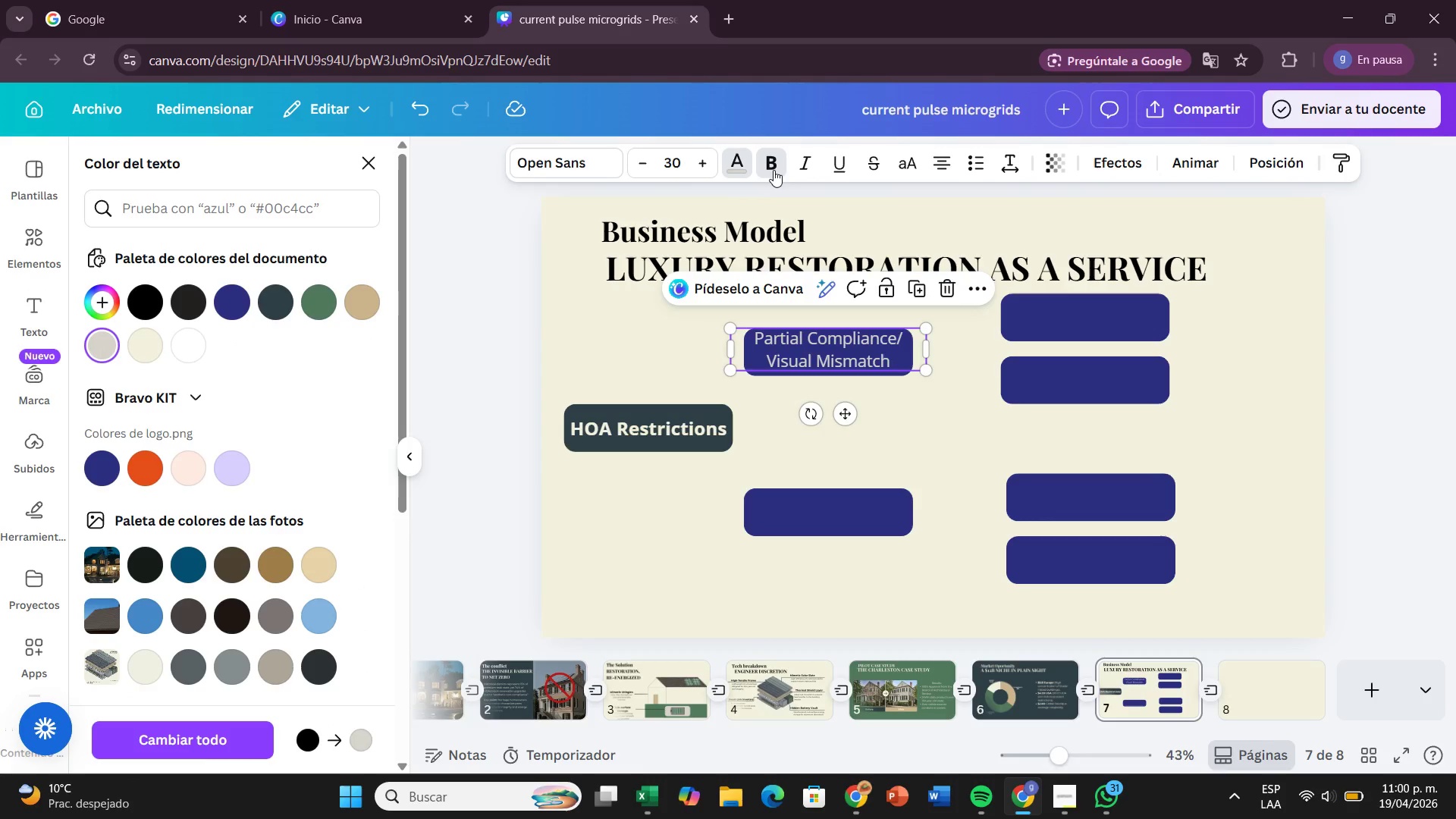 
left_click([917, 403])
 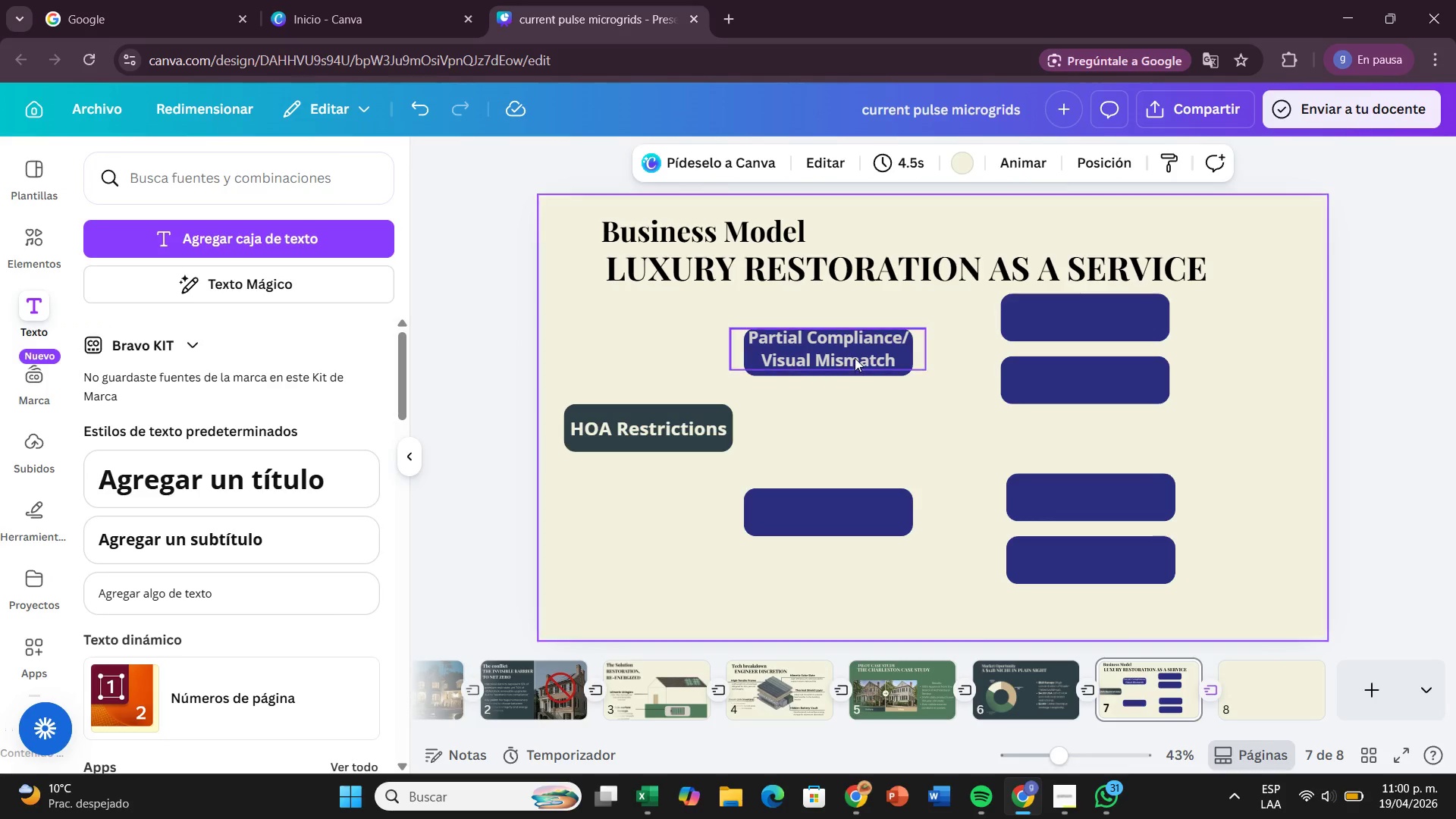 
left_click([854, 357])
 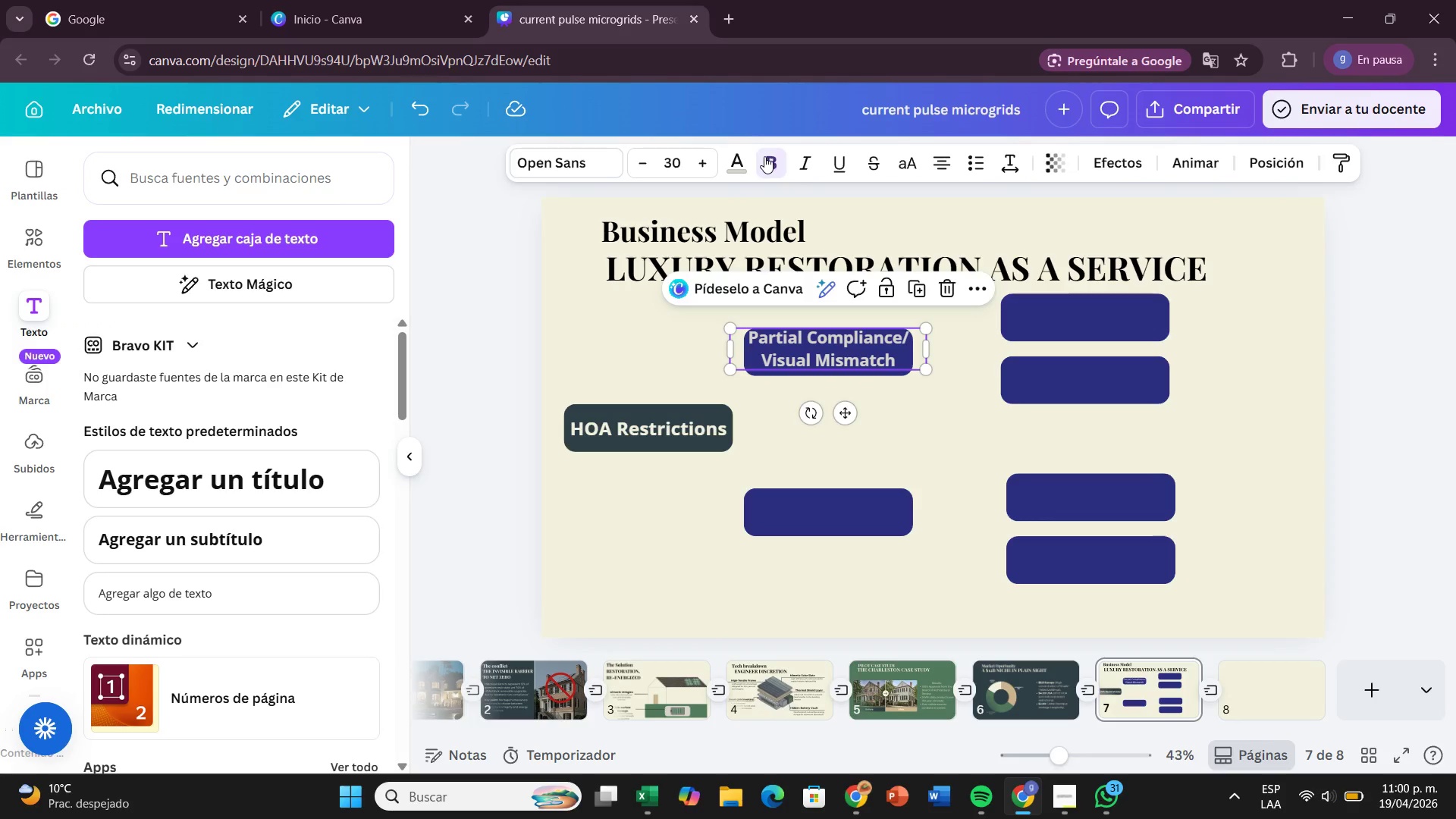 
left_click([766, 157])
 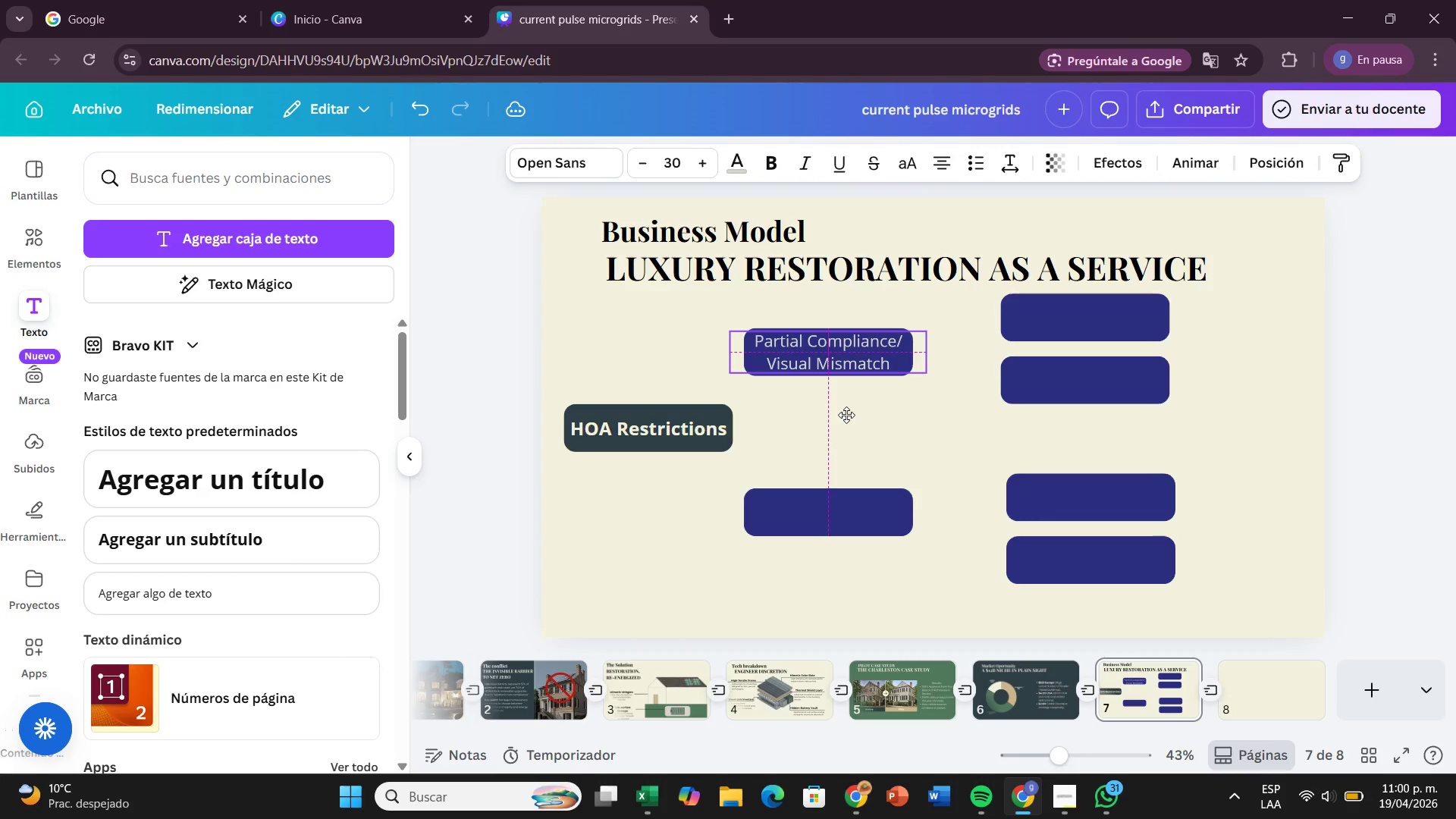 
left_click([664, 334])
 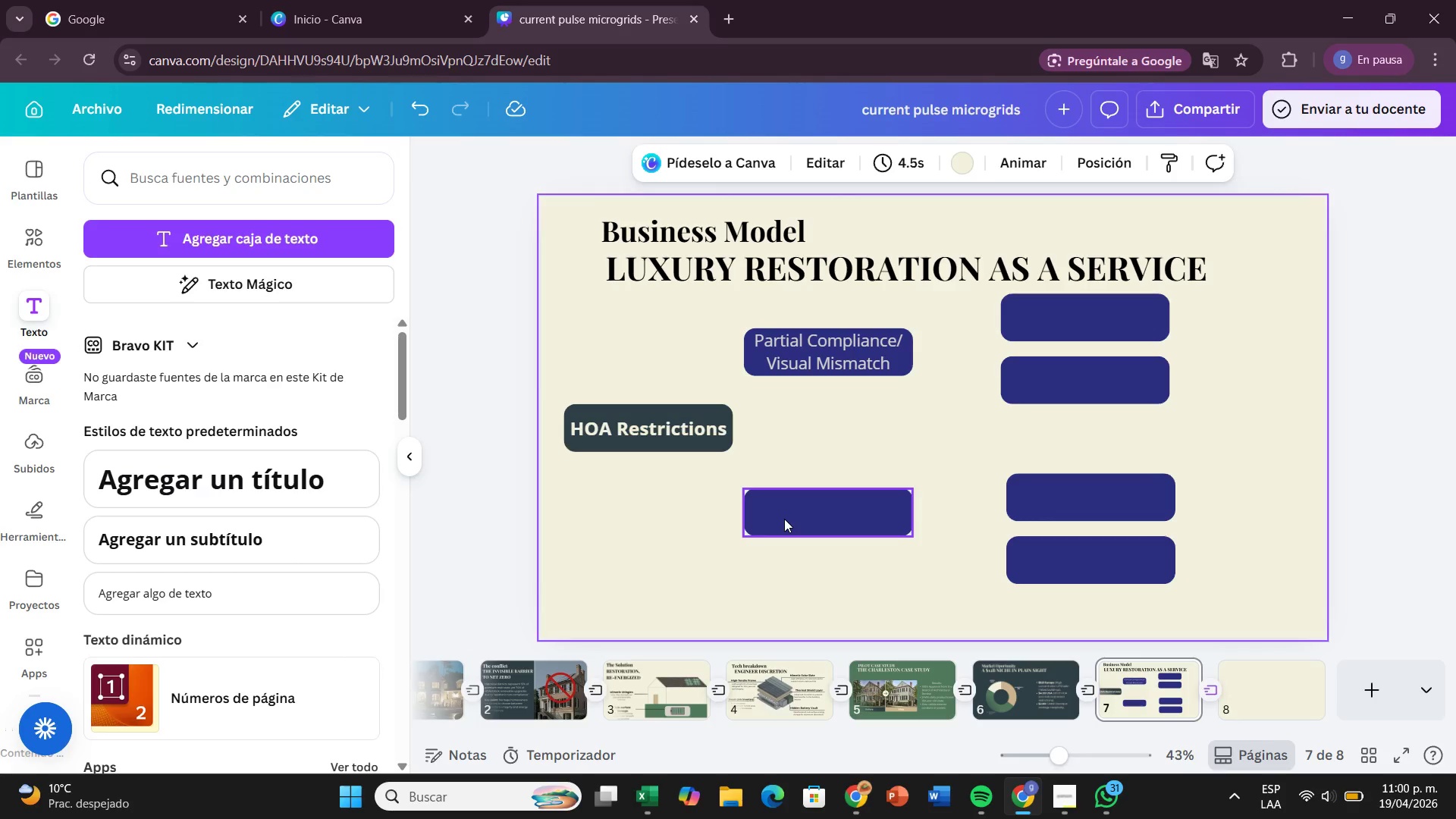 
wait(37.73)
 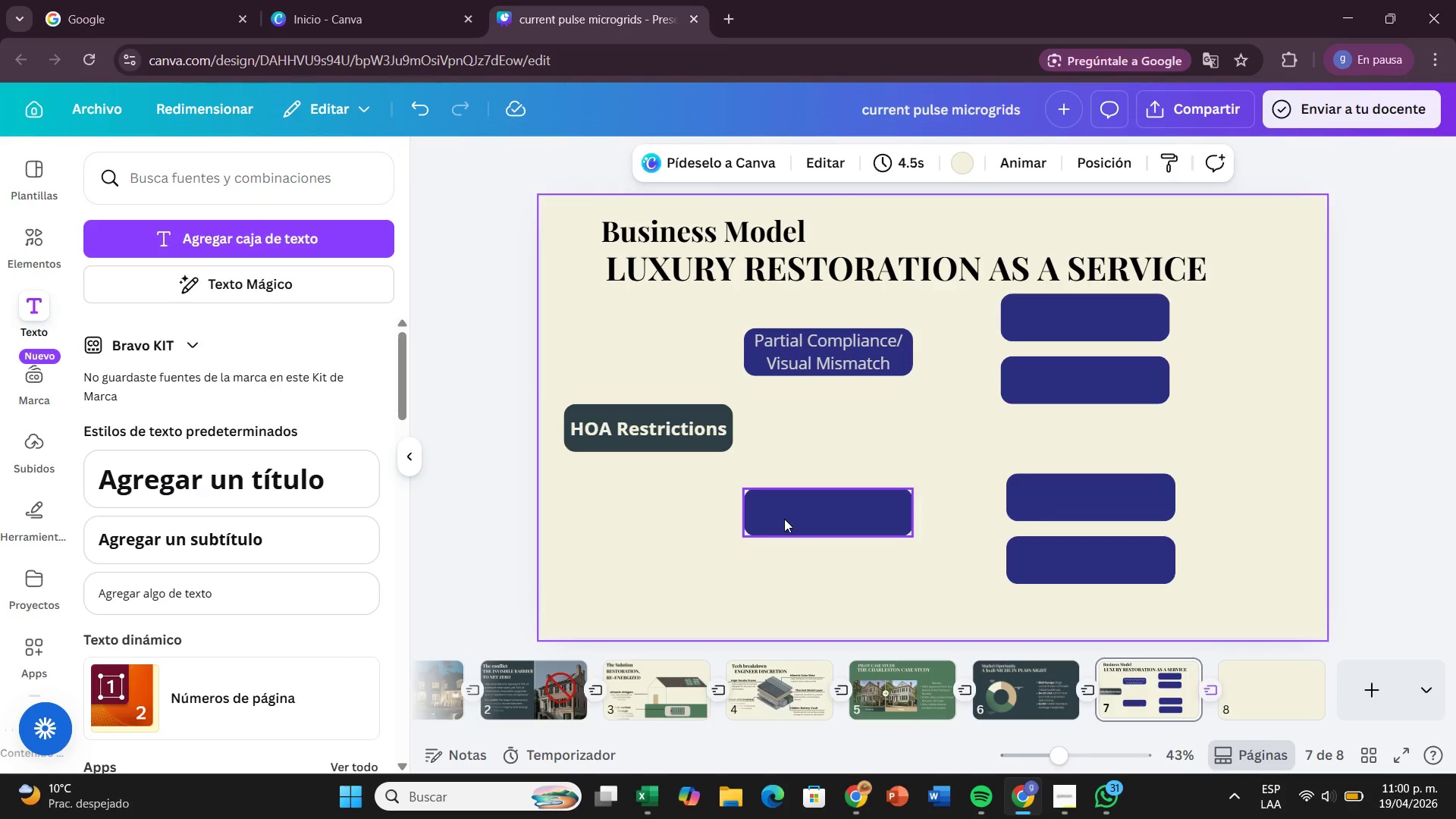 
left_click([846, 355])
 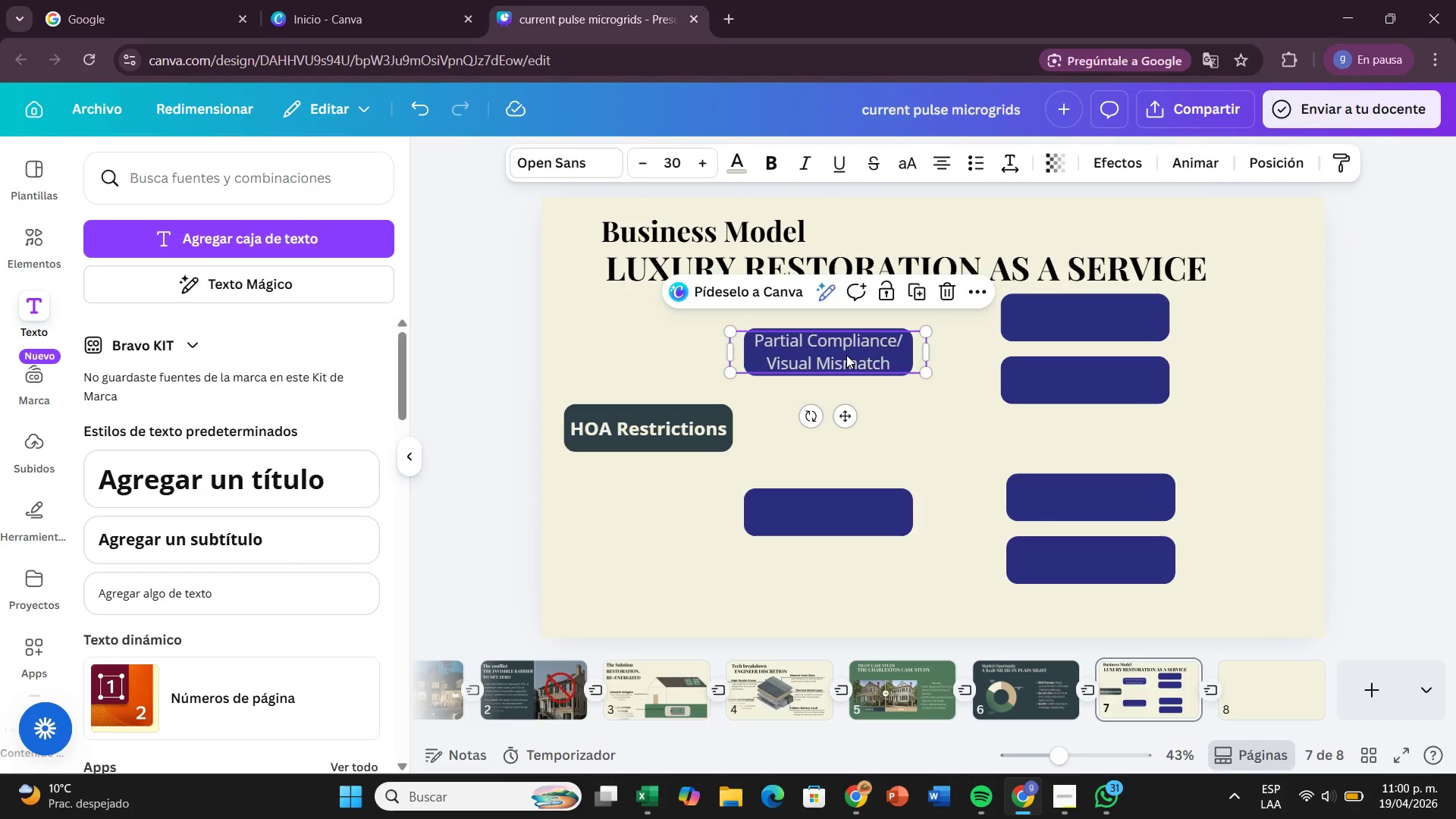 
left_click_drag(start_coordinate=[846, 355], to_coordinate=[1106, 319])
 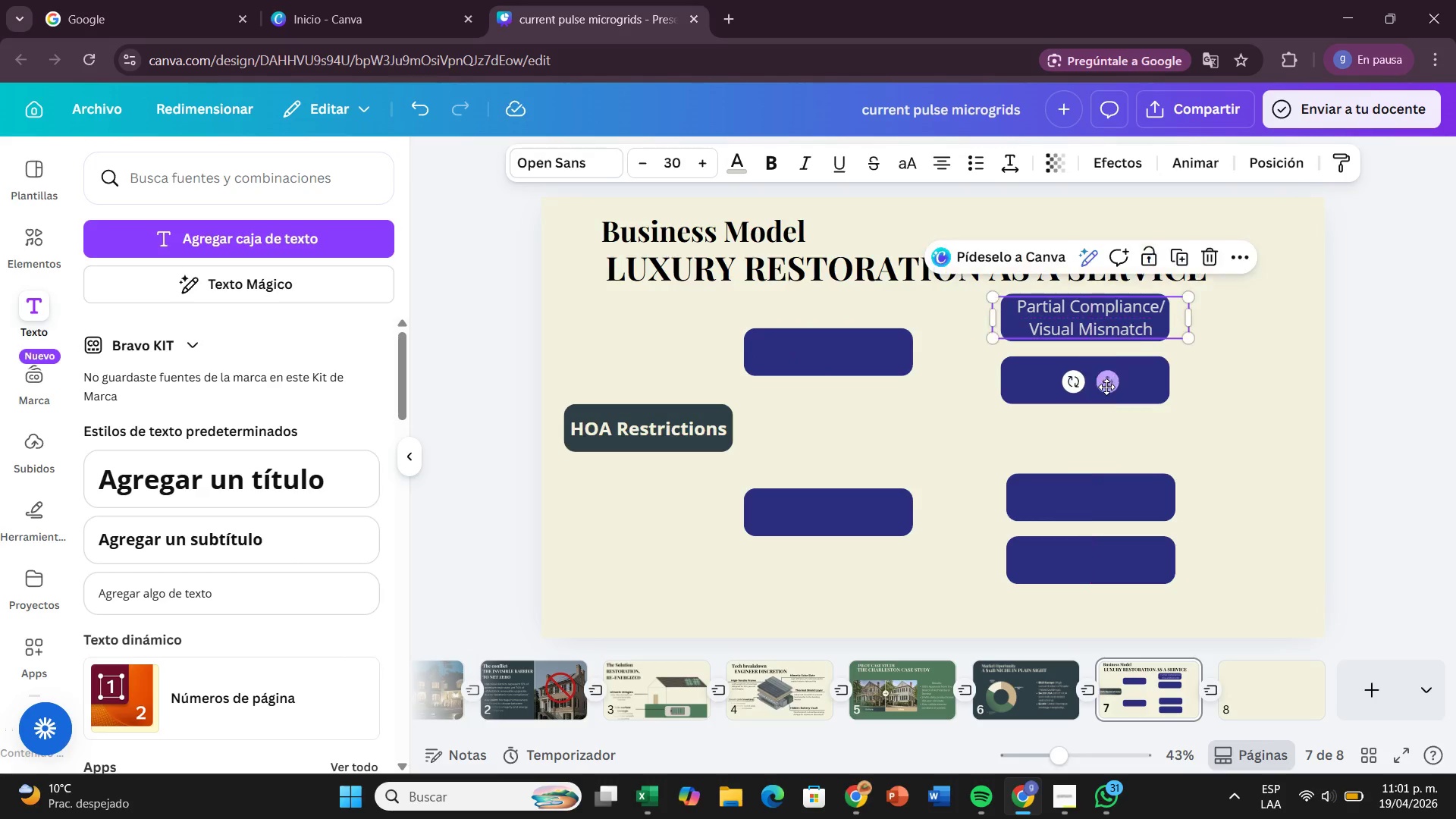 
left_click([1106, 387])
 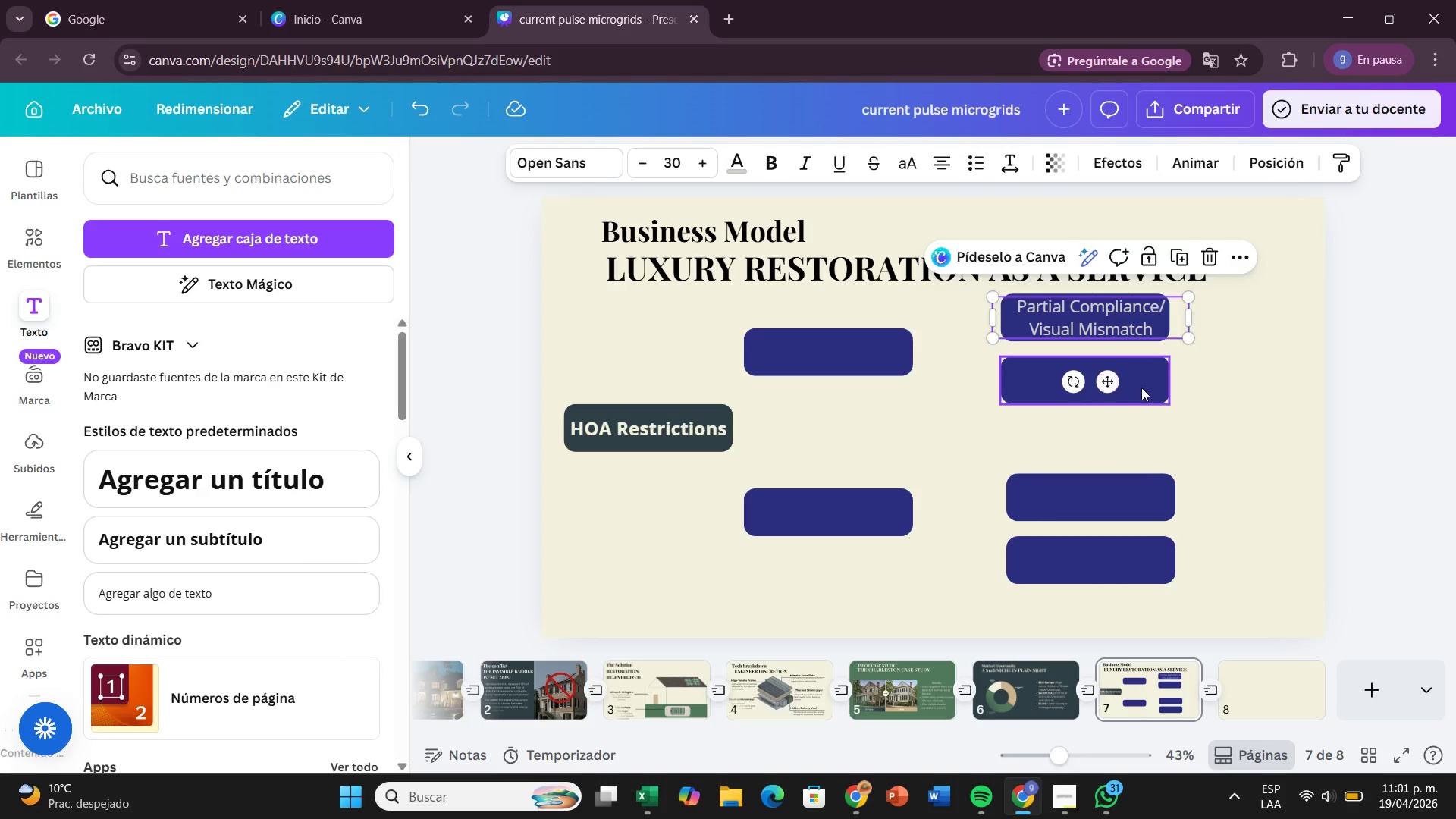 
left_click([1141, 388])
 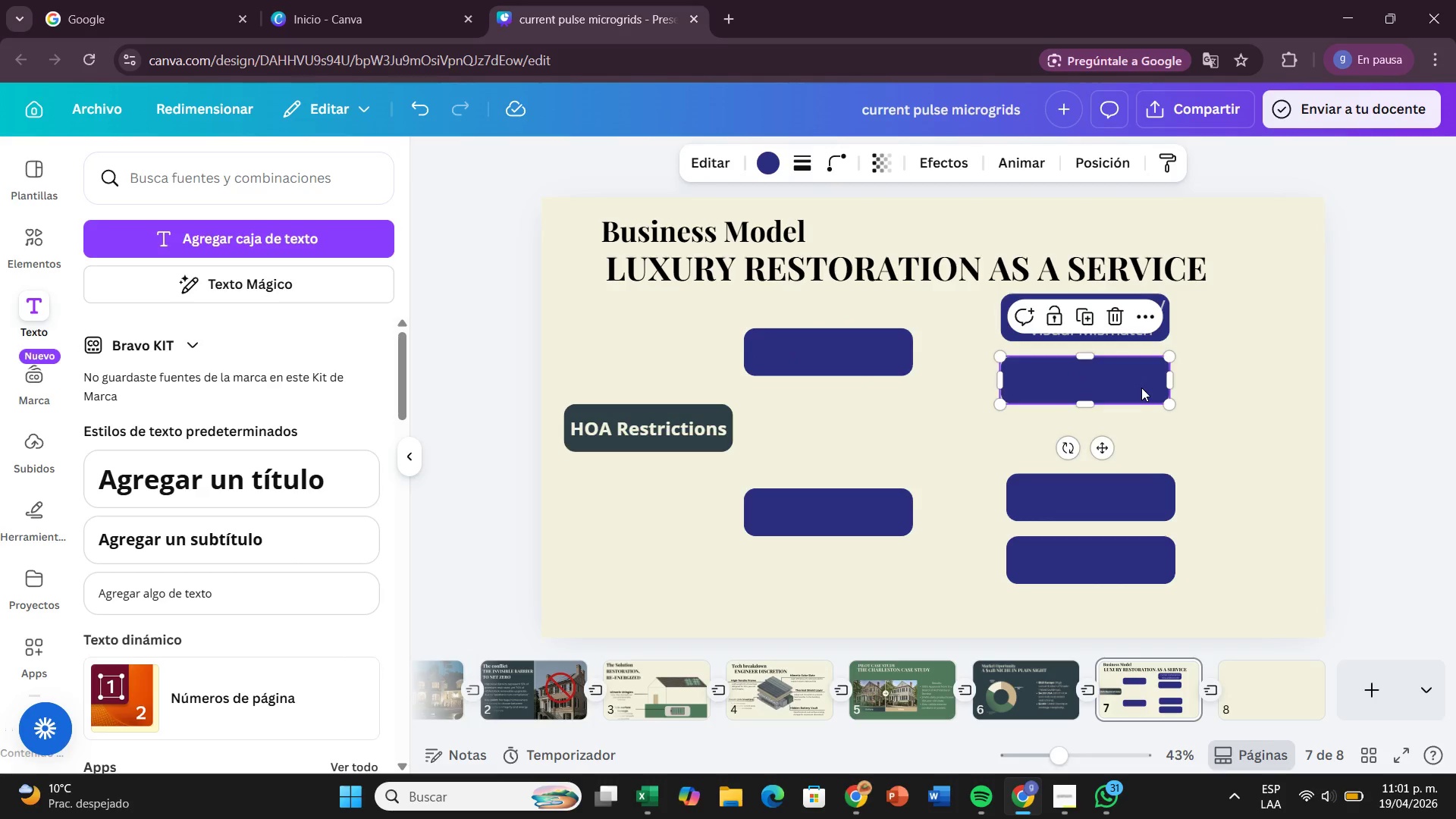 
key(Backspace)
 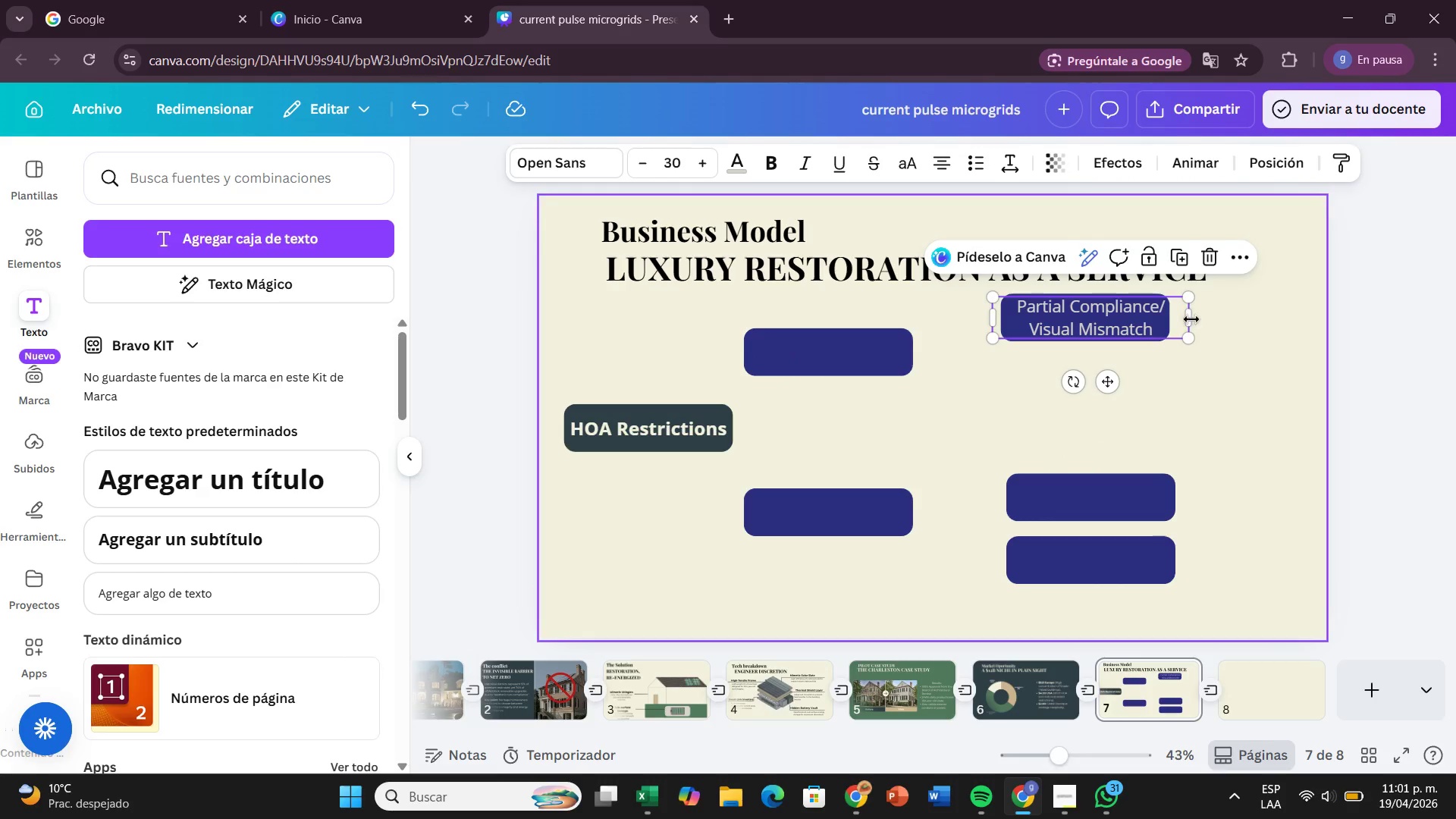 
left_click_drag(start_coordinate=[1196, 317], to_coordinate=[1156, 322])
 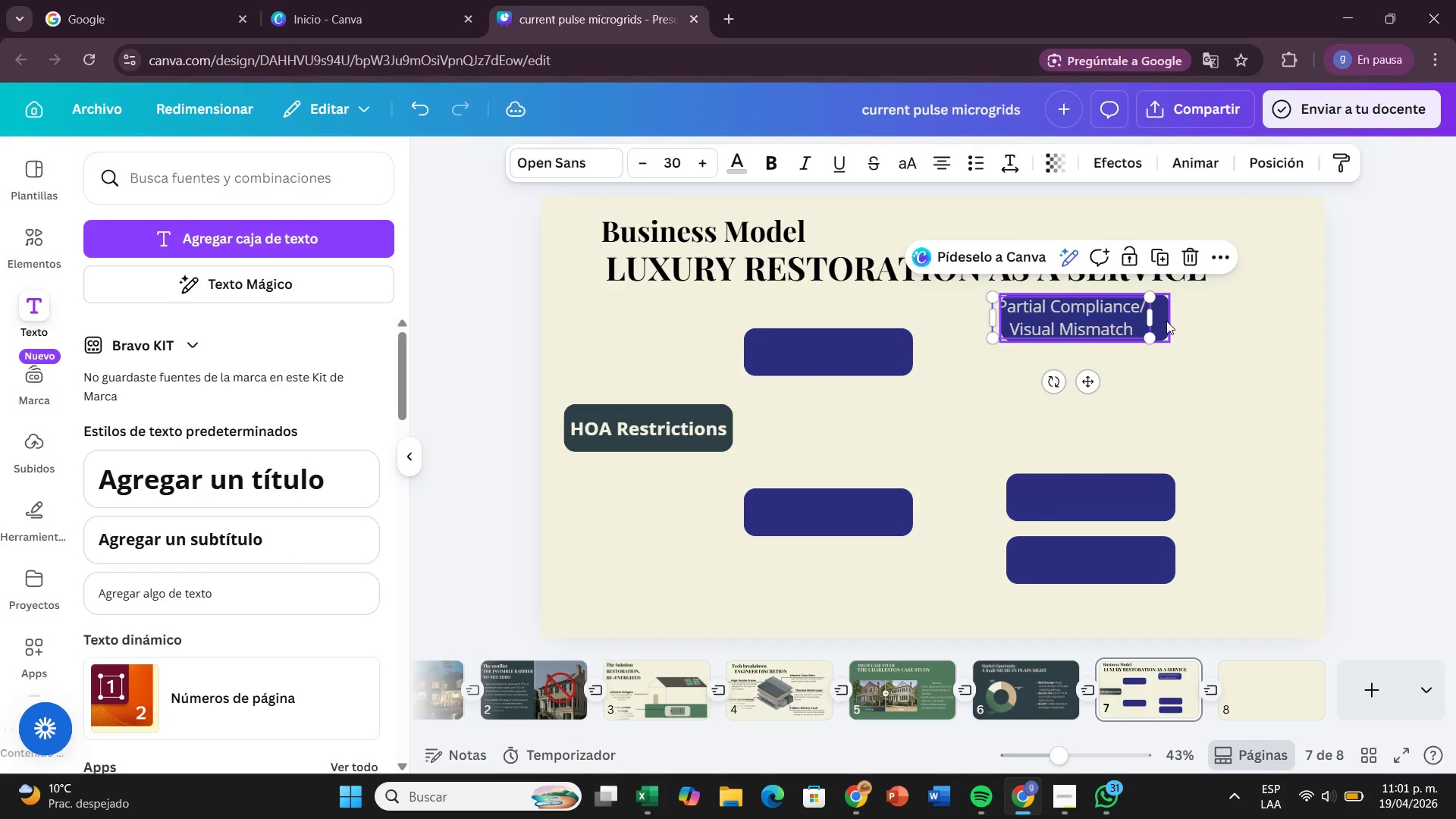 
left_click([1166, 321])
 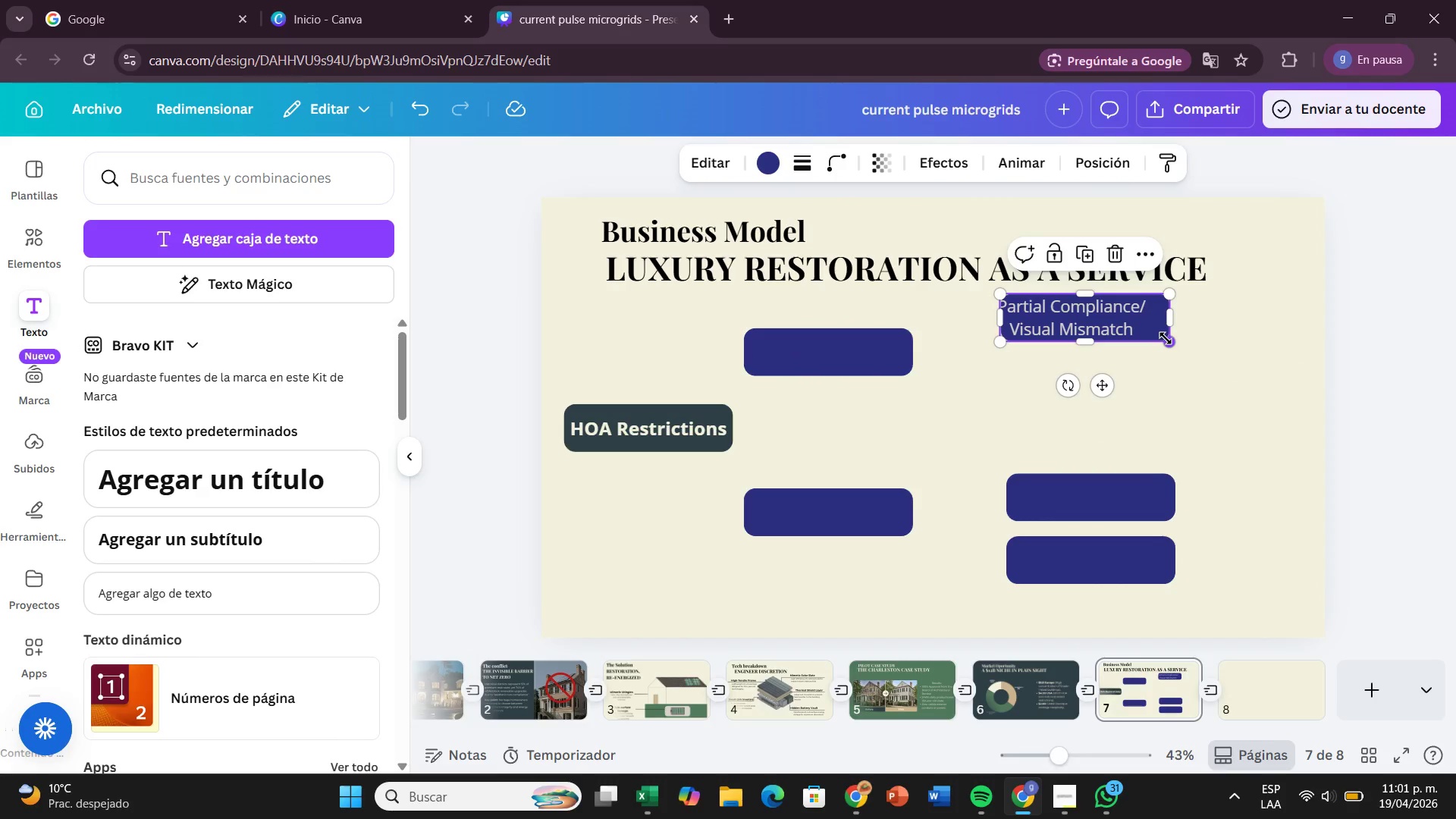 
left_click_drag(start_coordinate=[1166, 338], to_coordinate=[1187, 377])
 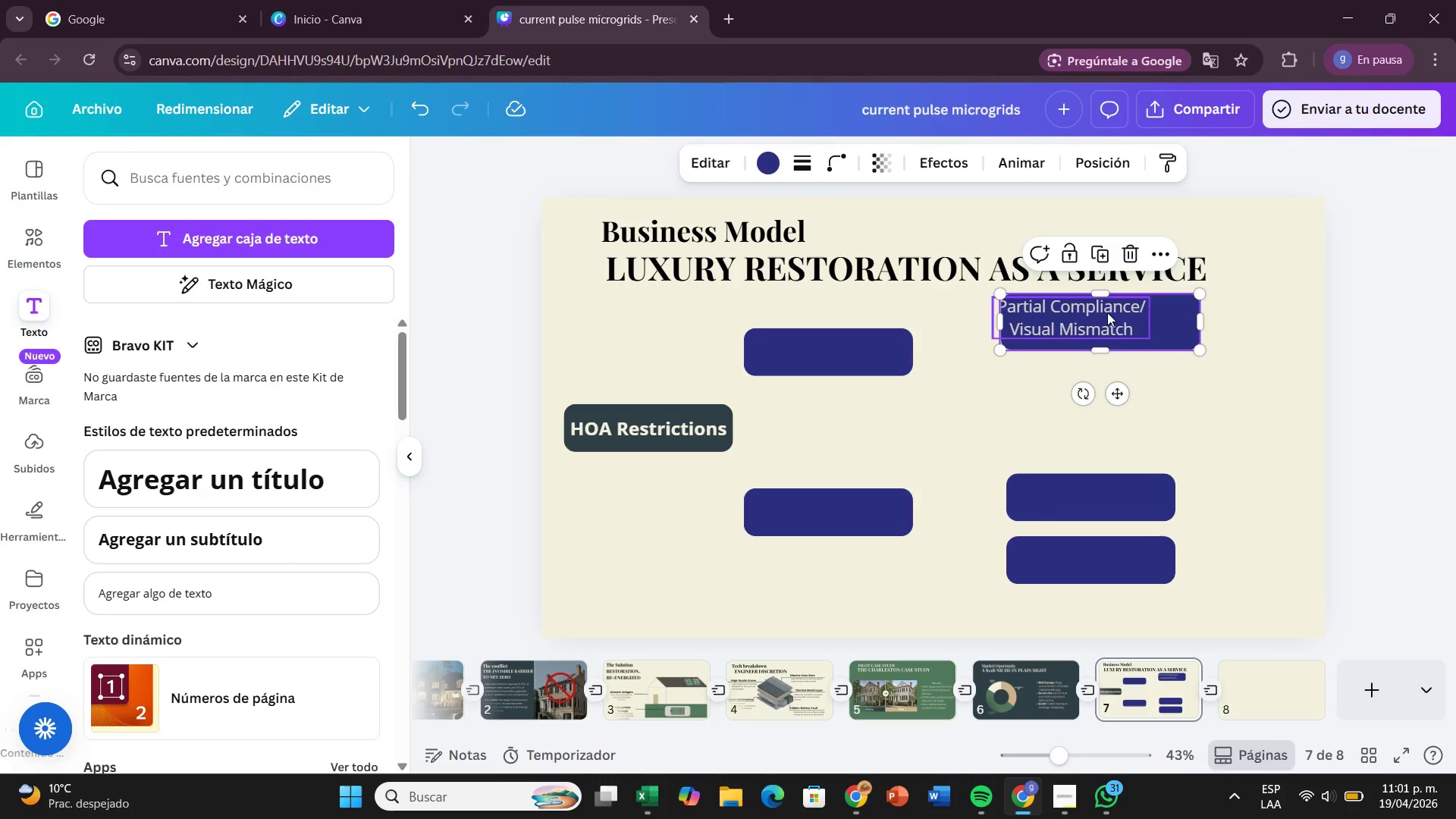 
left_click_drag(start_coordinate=[1106, 314], to_coordinate=[1100, 338])
 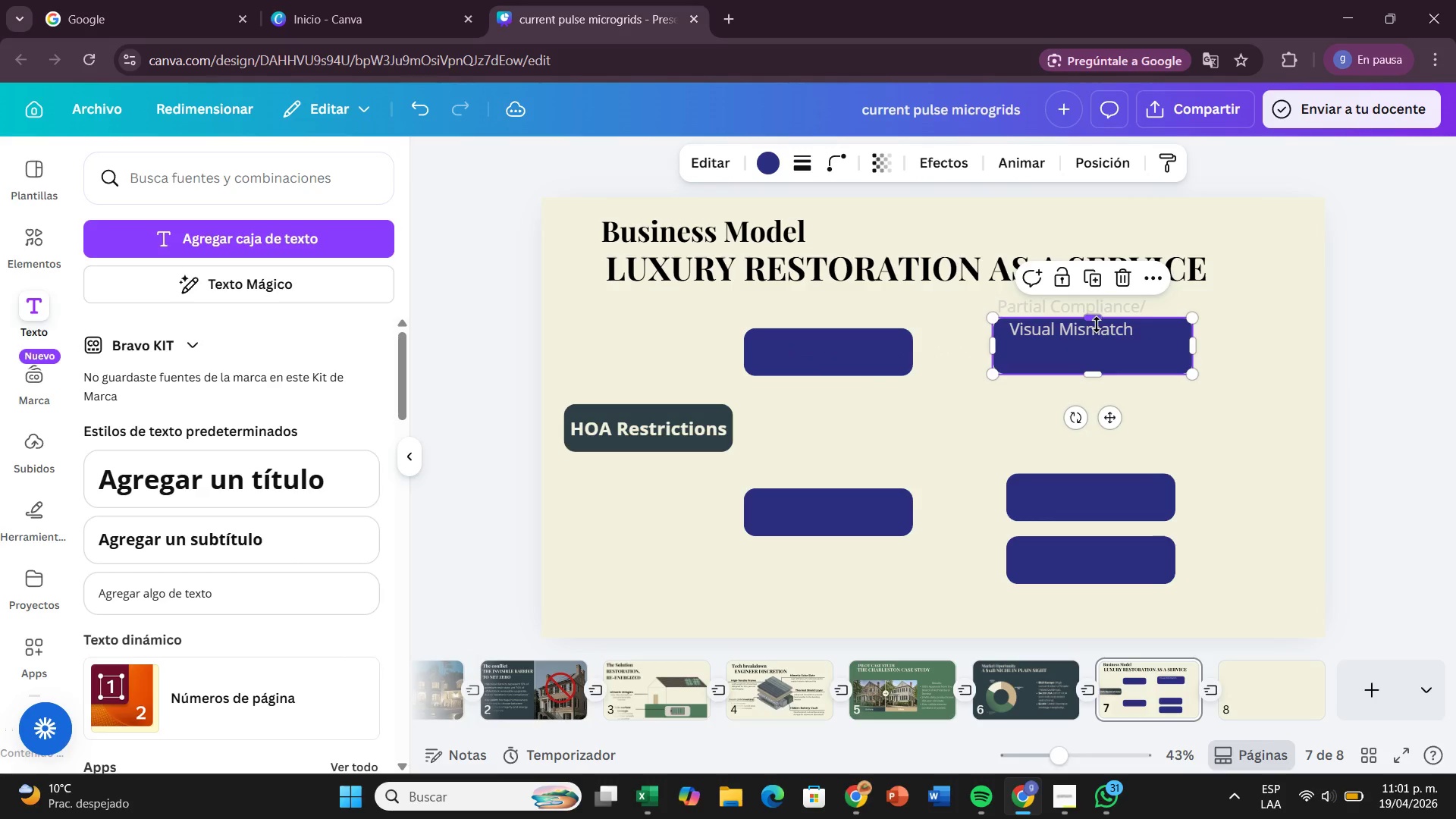 
left_click_drag(start_coordinate=[1097, 325], to_coordinate=[1115, 317])
 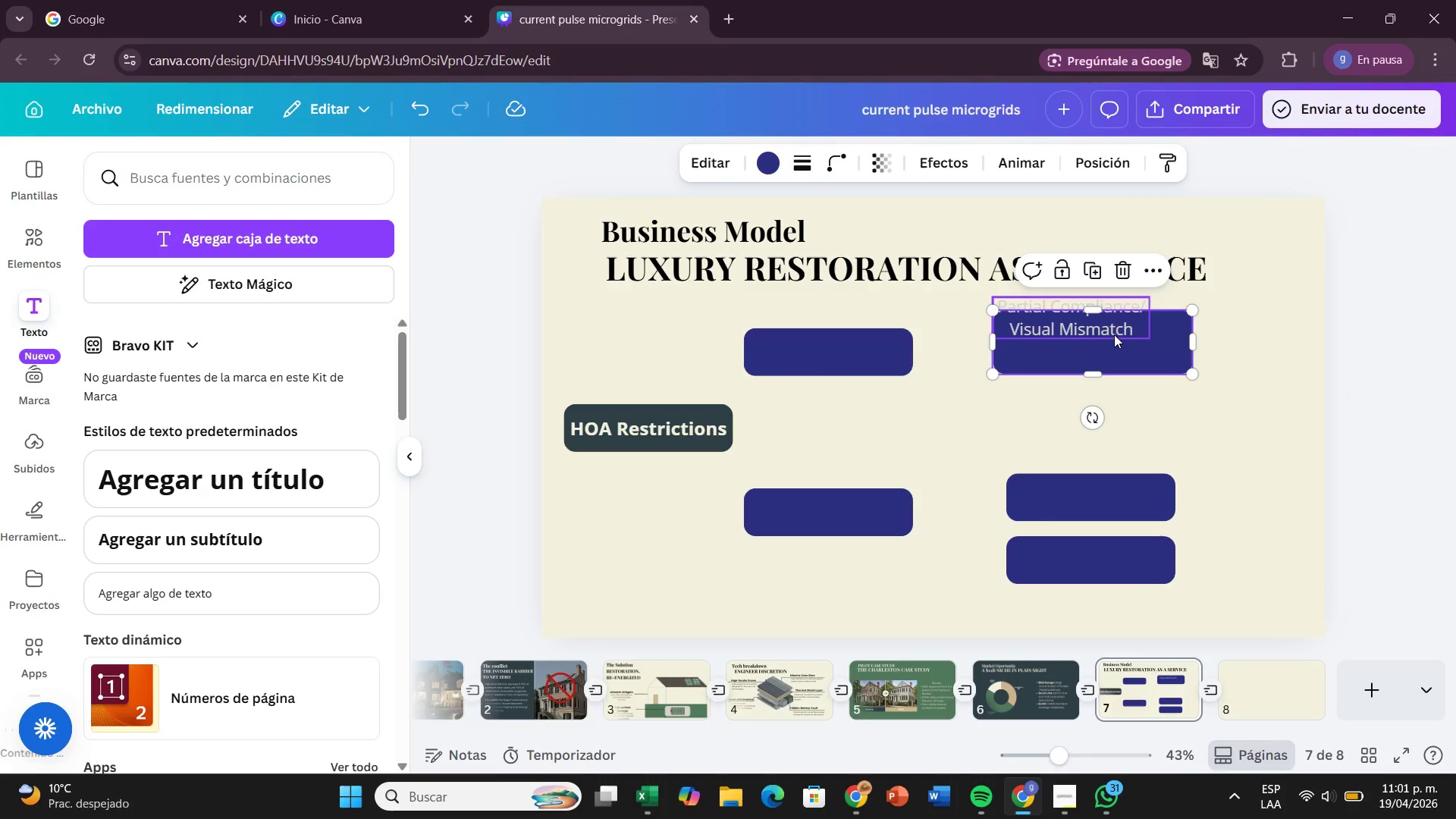 
left_click_drag(start_coordinate=[1114, 334], to_coordinate=[1122, 337])
 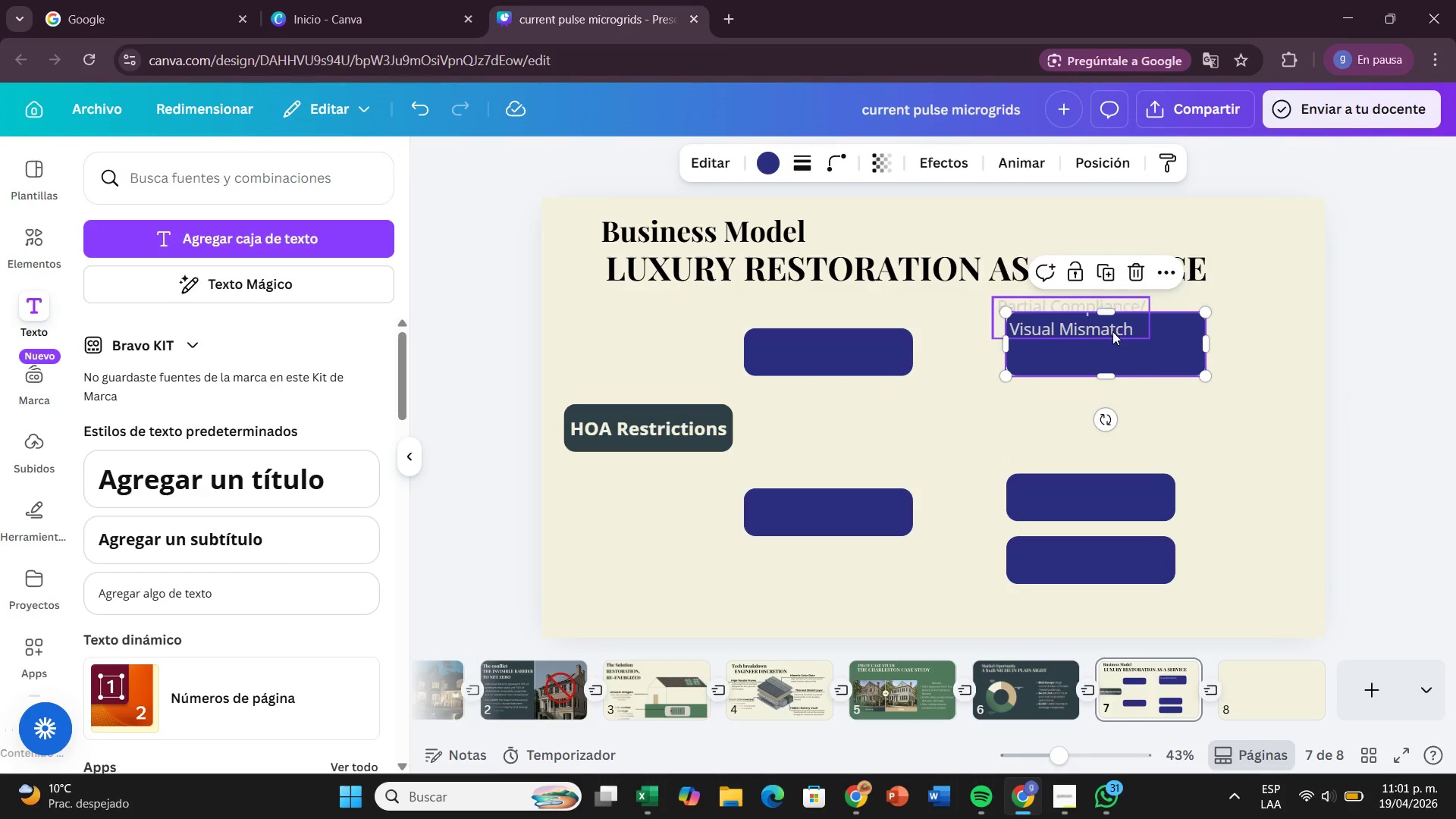 
left_click_drag(start_coordinate=[1112, 331], to_coordinate=[1114, 335])
 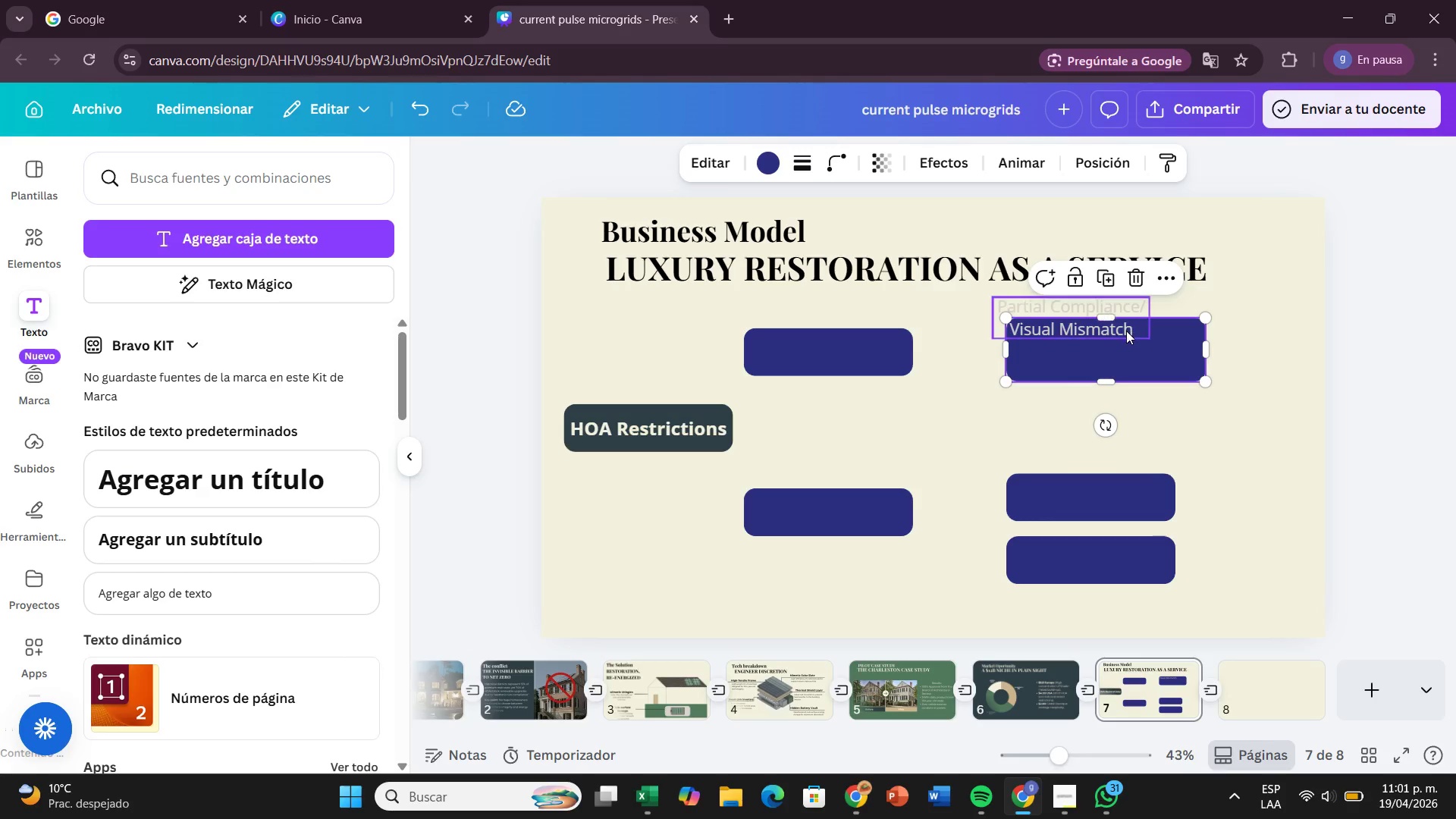 
left_click([1126, 331])
 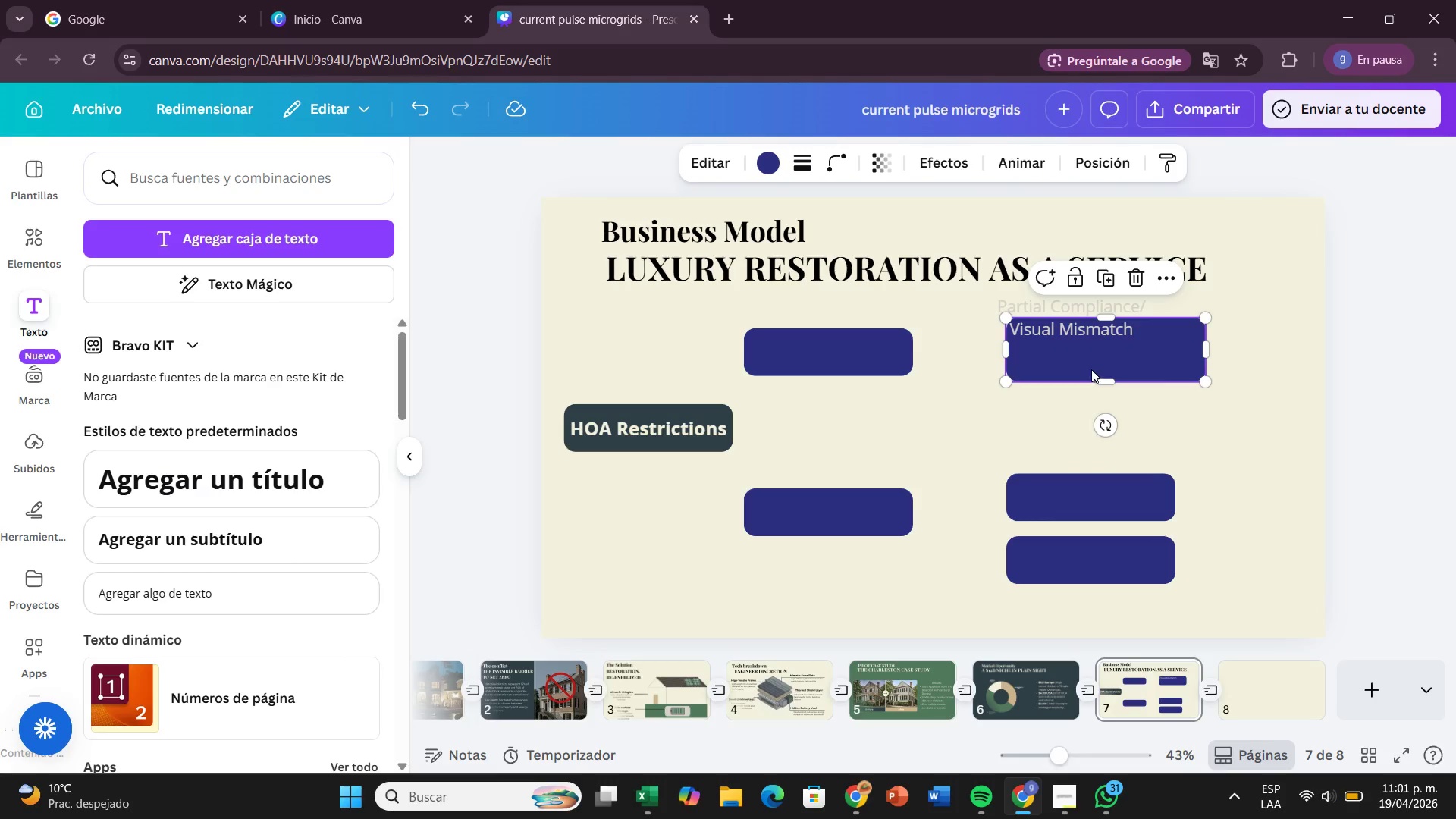 
left_click([1094, 331])
 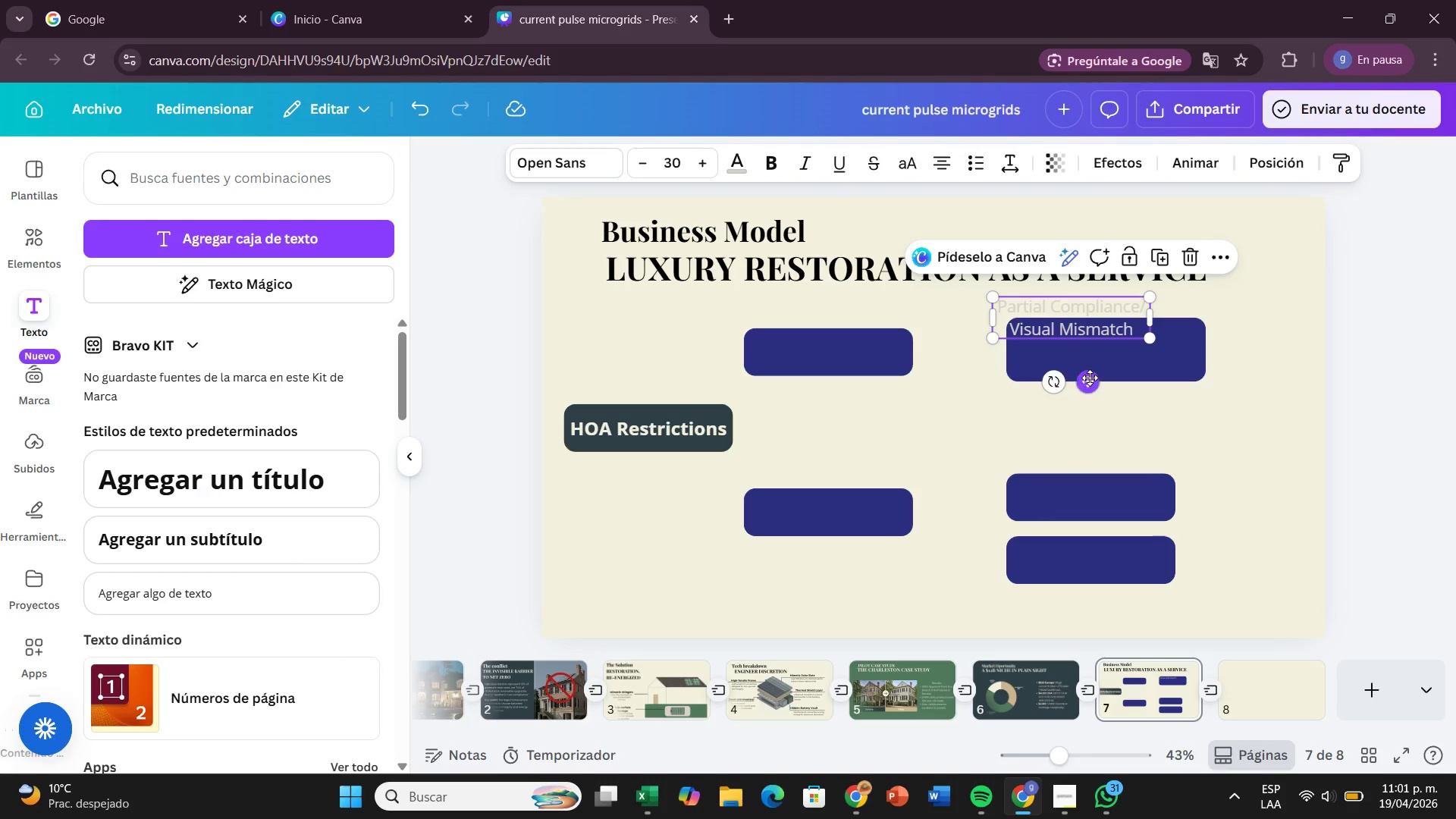 
left_click_drag(start_coordinate=[1090, 378], to_coordinate=[1126, 411])
 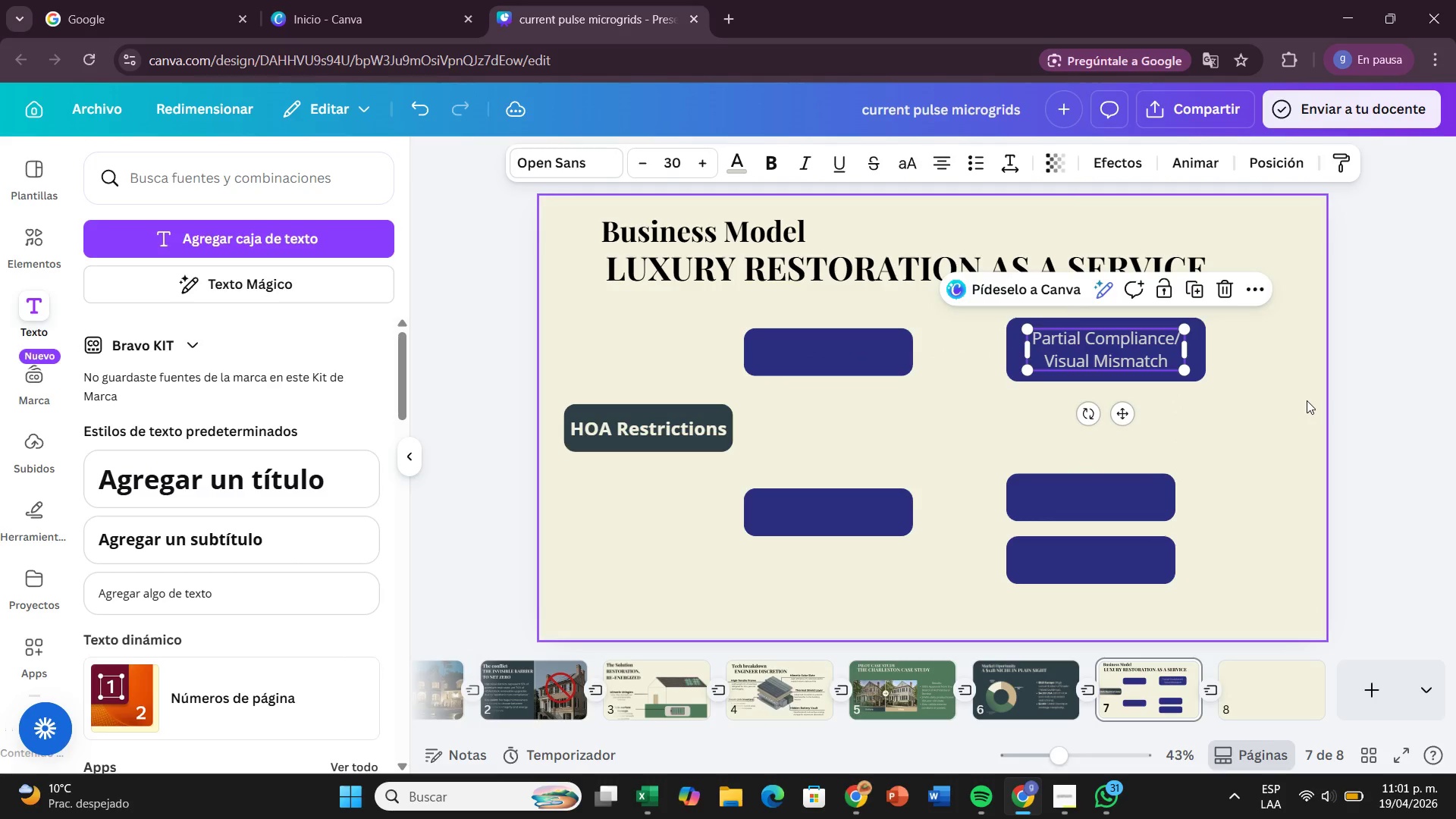 
left_click([1307, 400])
 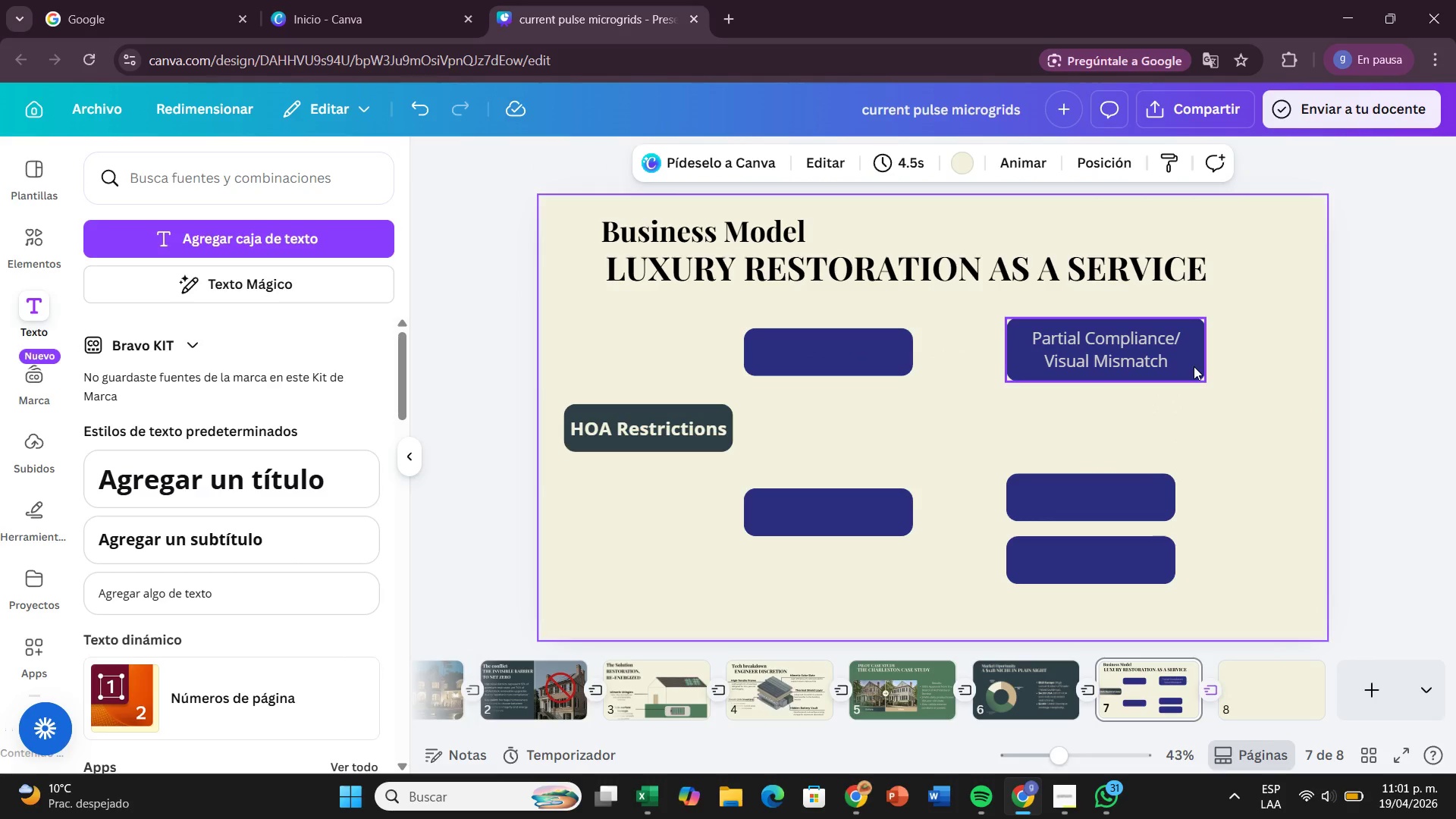 
left_click_drag(start_coordinate=[1194, 366], to_coordinate=[1171, 369])
 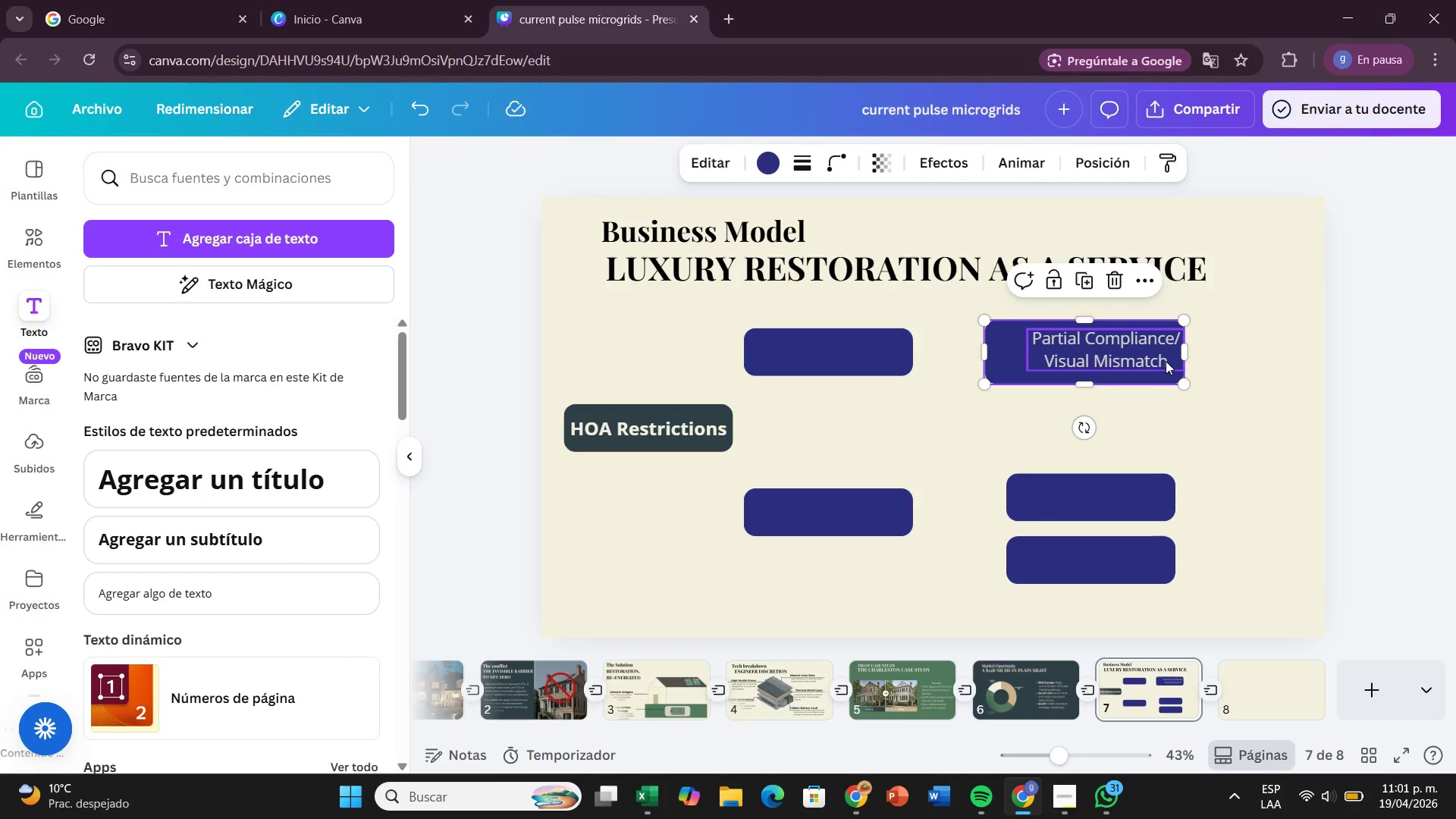 
left_click([1166, 361])
 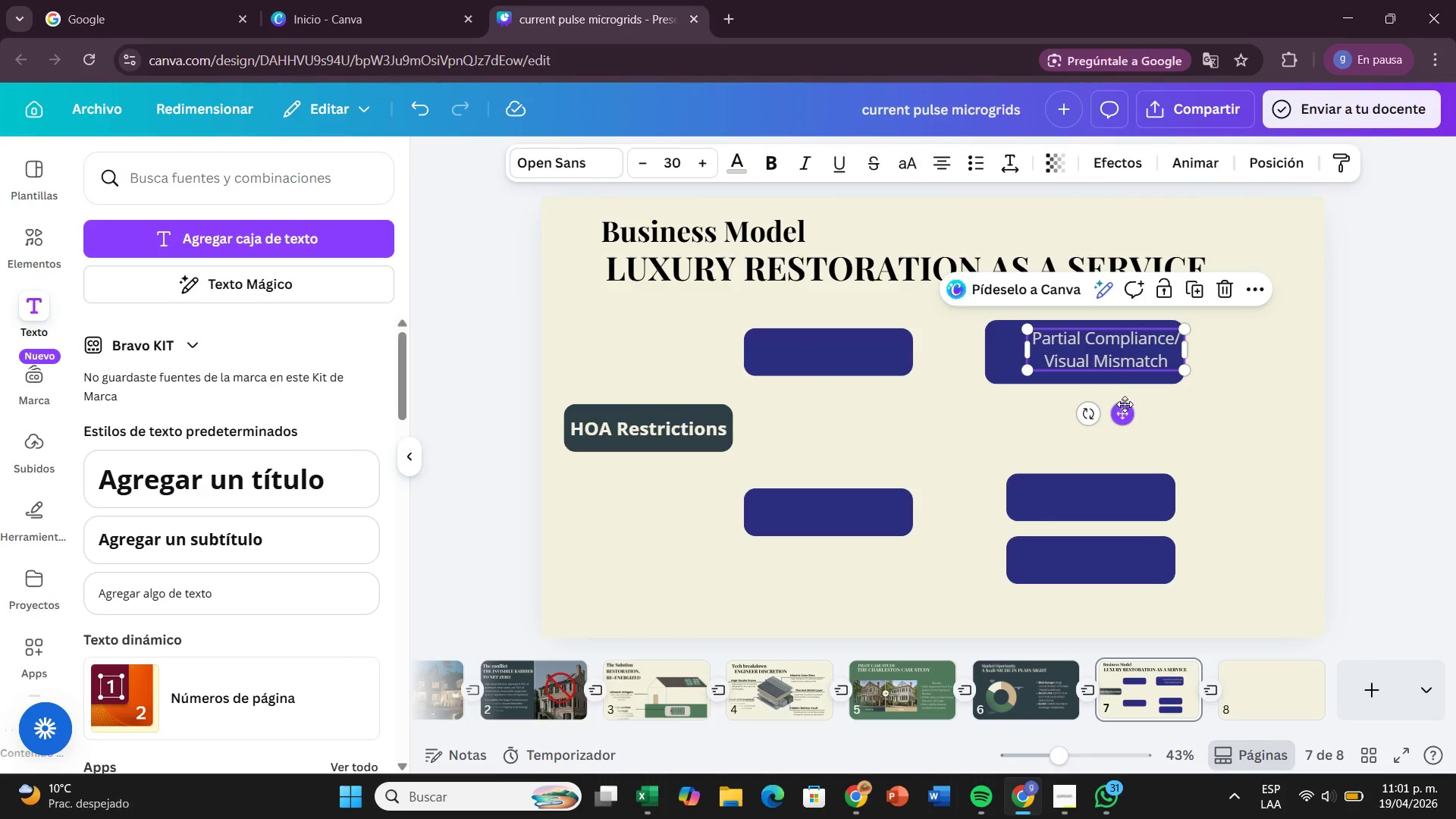 
left_click_drag(start_coordinate=[1125, 404], to_coordinate=[1110, 405])
 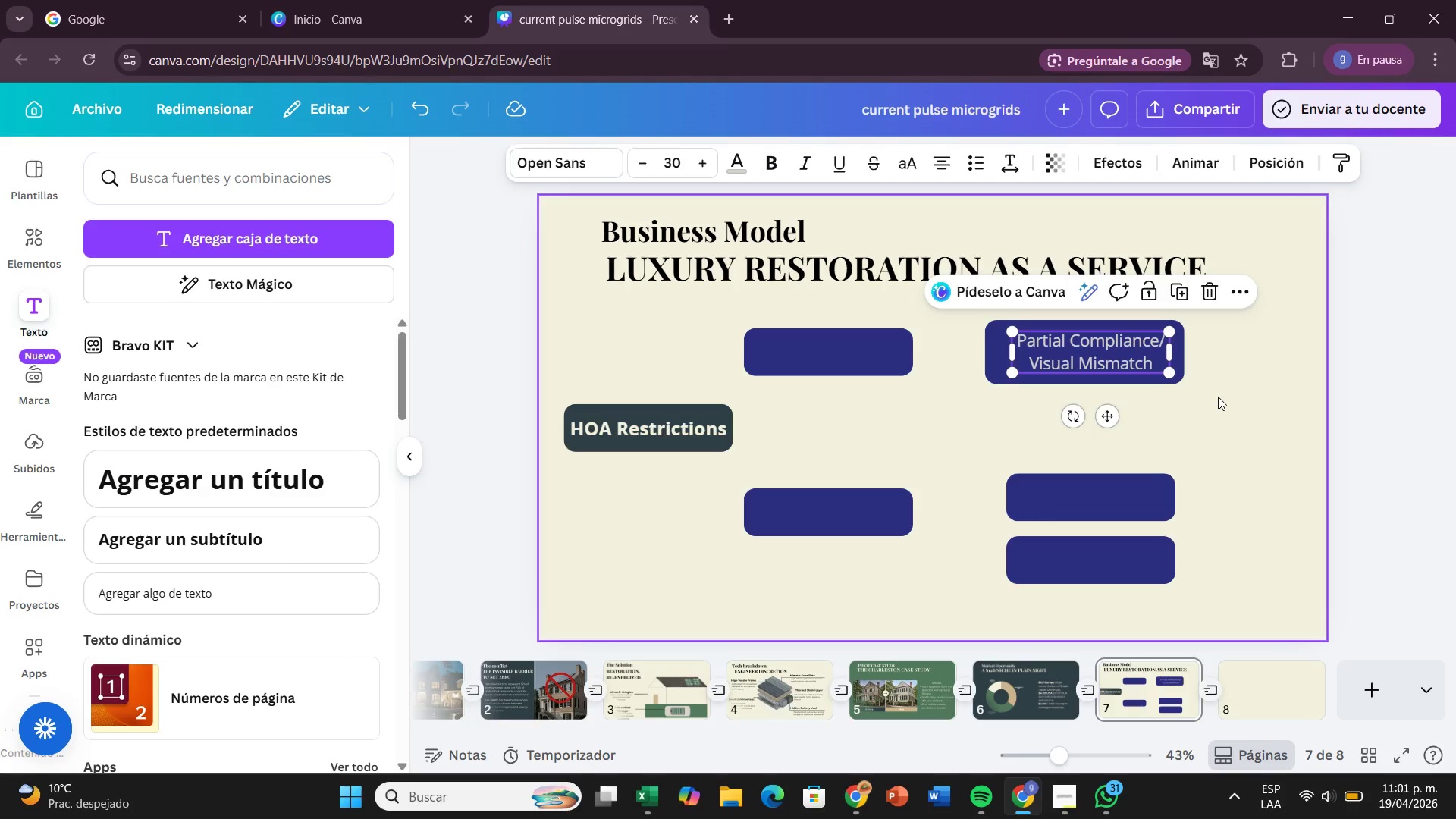 
left_click([1218, 397])
 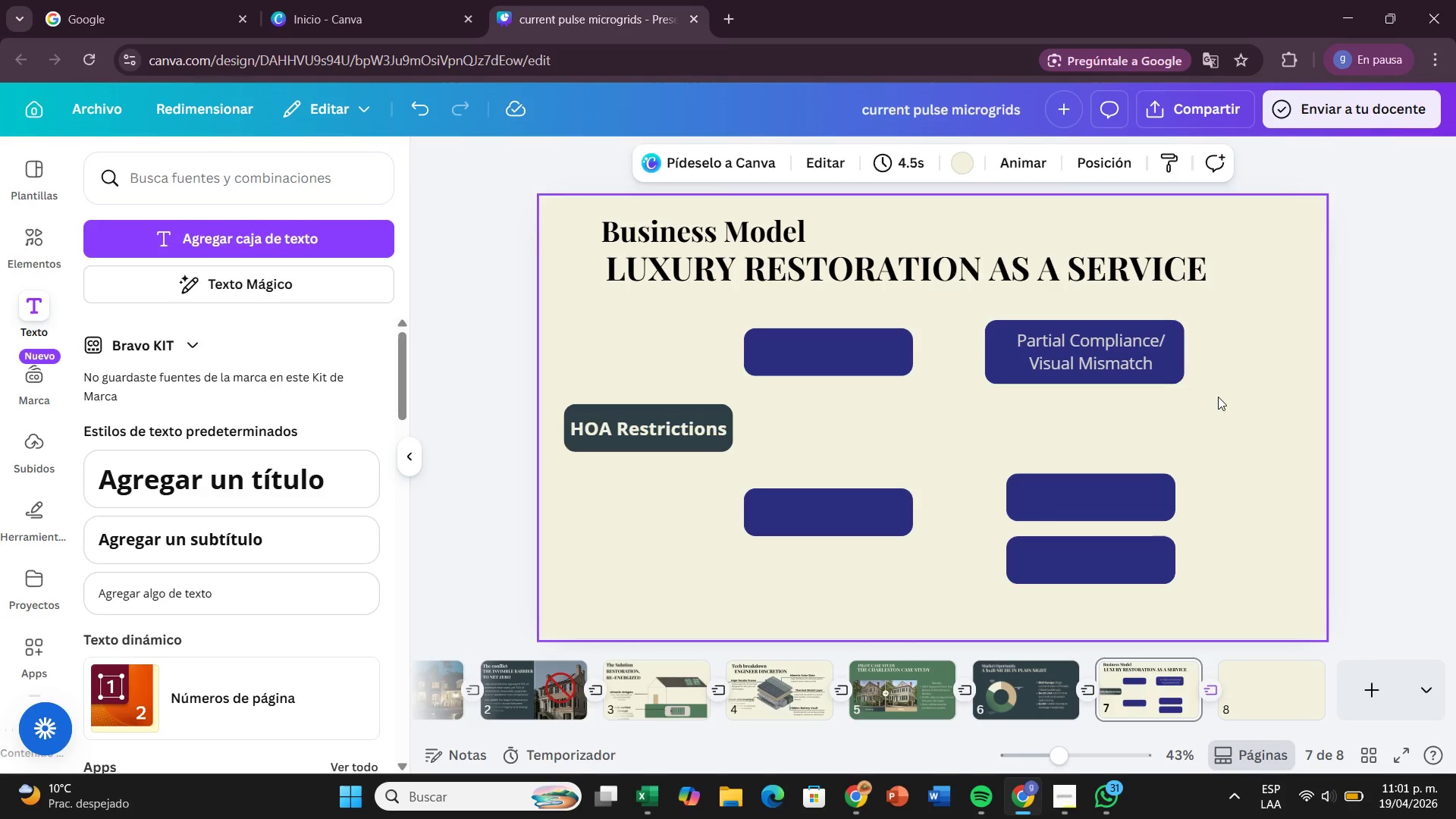 
wait(13.47)
 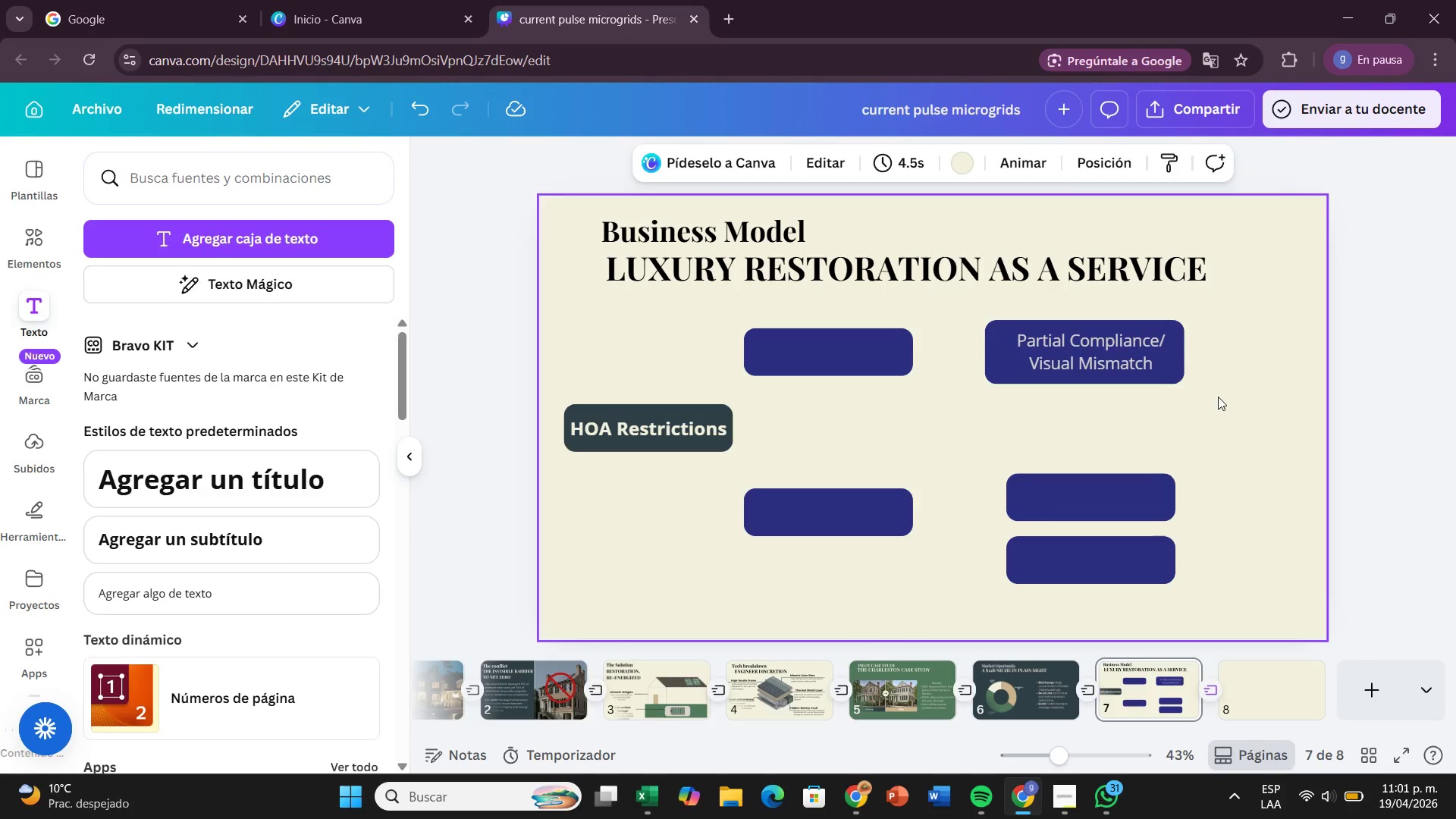 
left_click_drag(start_coordinate=[204, 549], to_coordinate=[217, 541])
 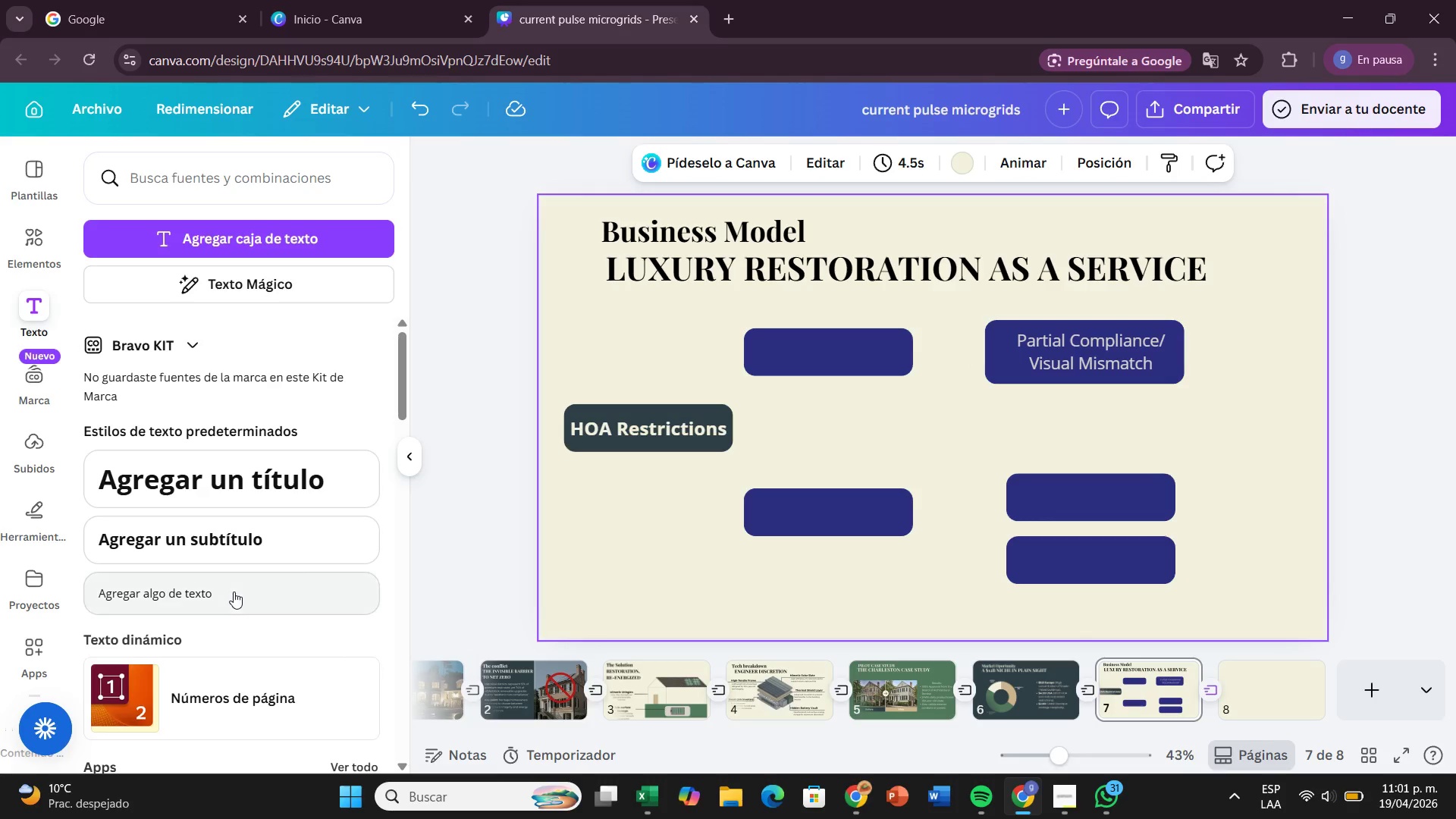 
left_click_drag(start_coordinate=[234, 592], to_coordinate=[883, 331])
 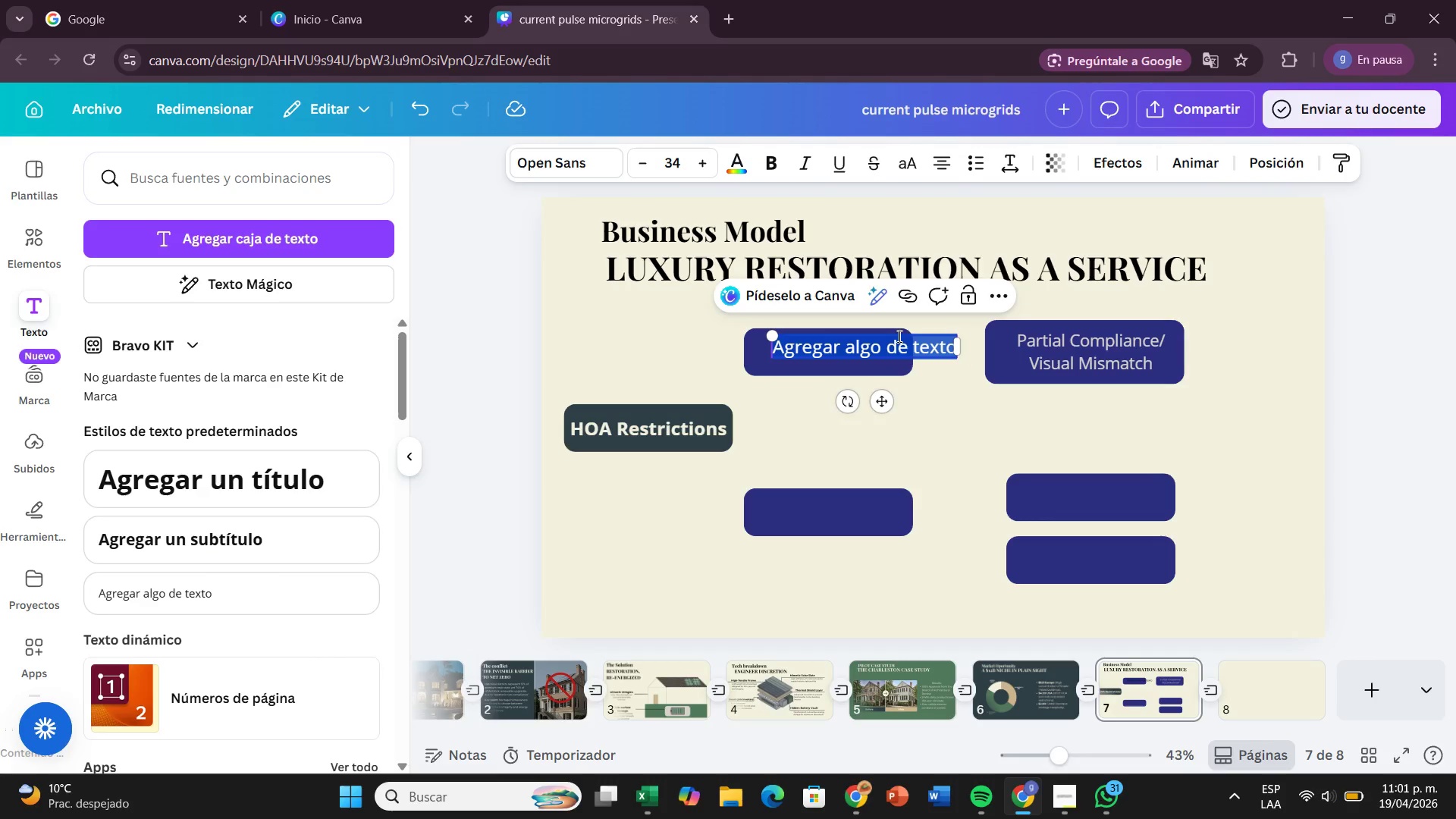 
key(Backspace)
 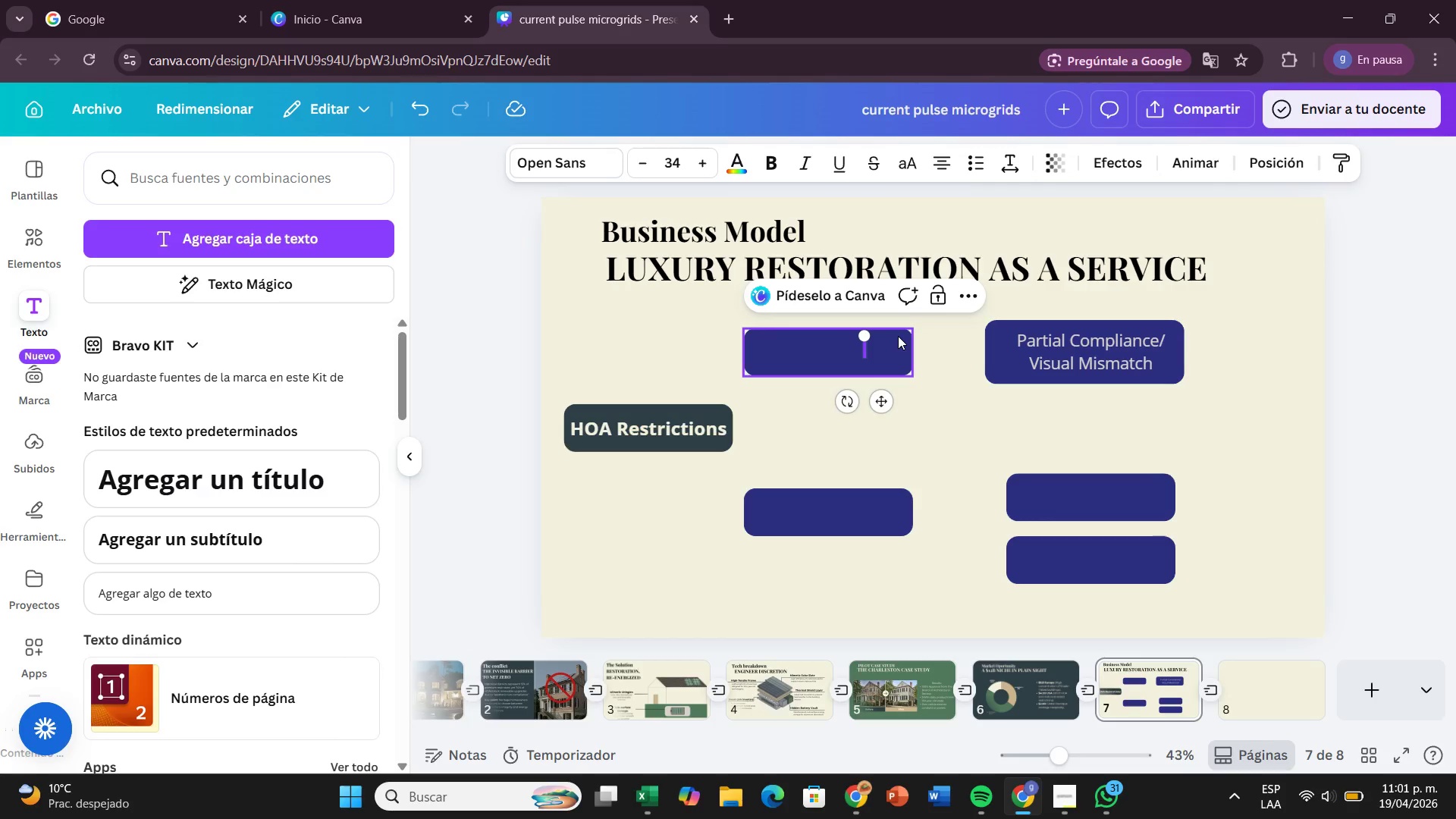 
type(Tesla Solar Roof)
 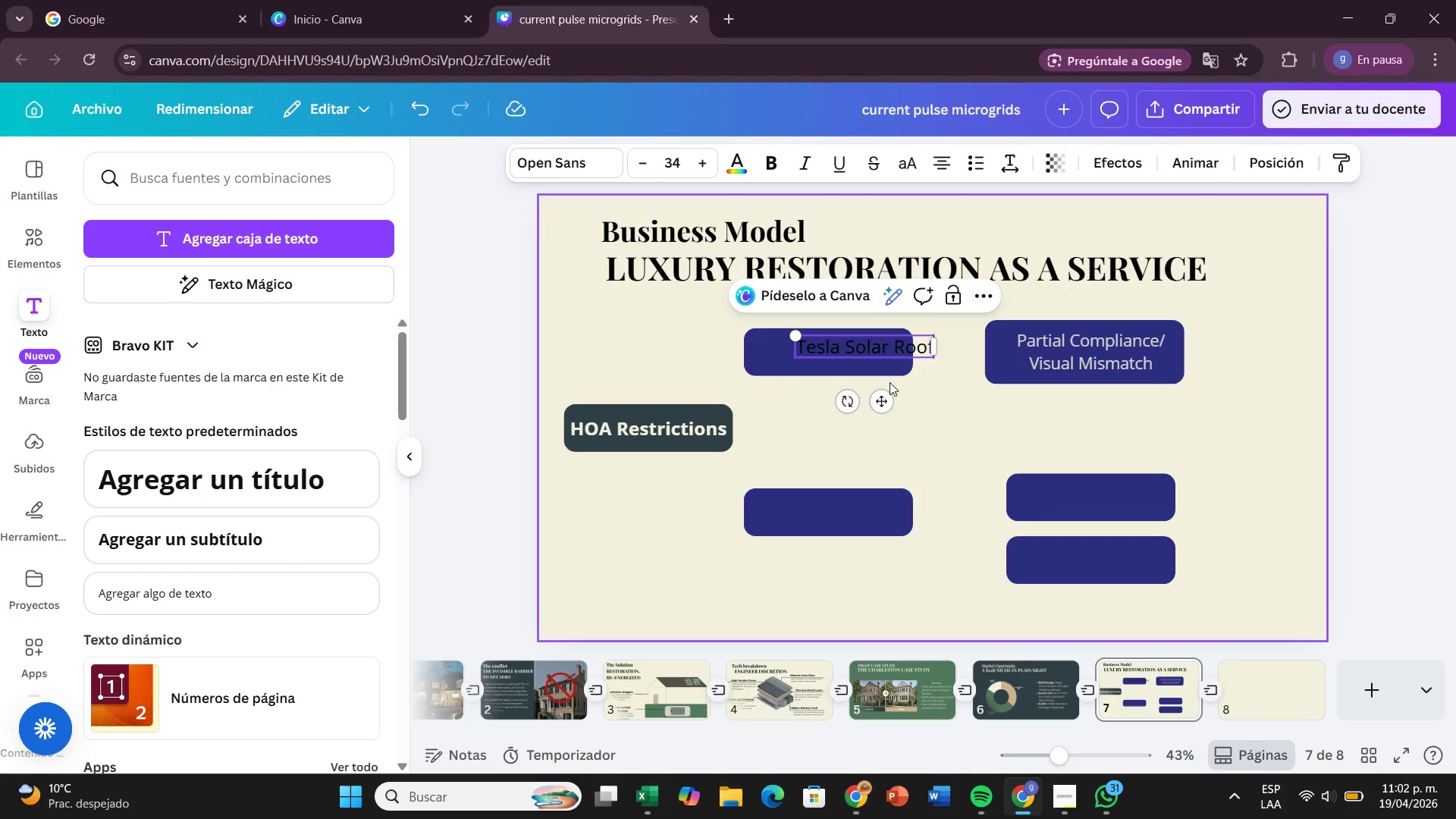 
left_click_drag(start_coordinate=[879, 400], to_coordinate=[844, 405])
 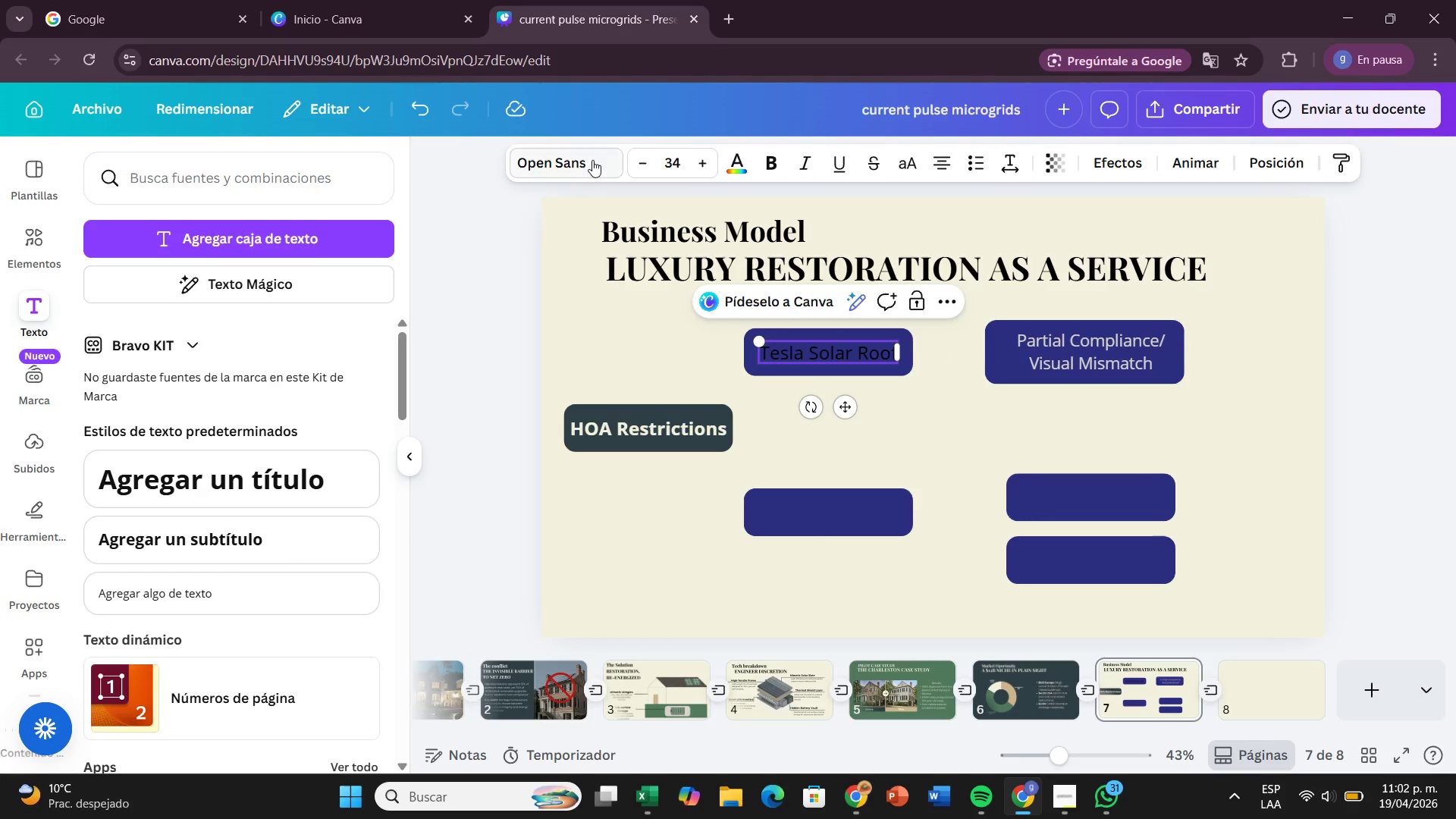 
left_click([592, 160])
 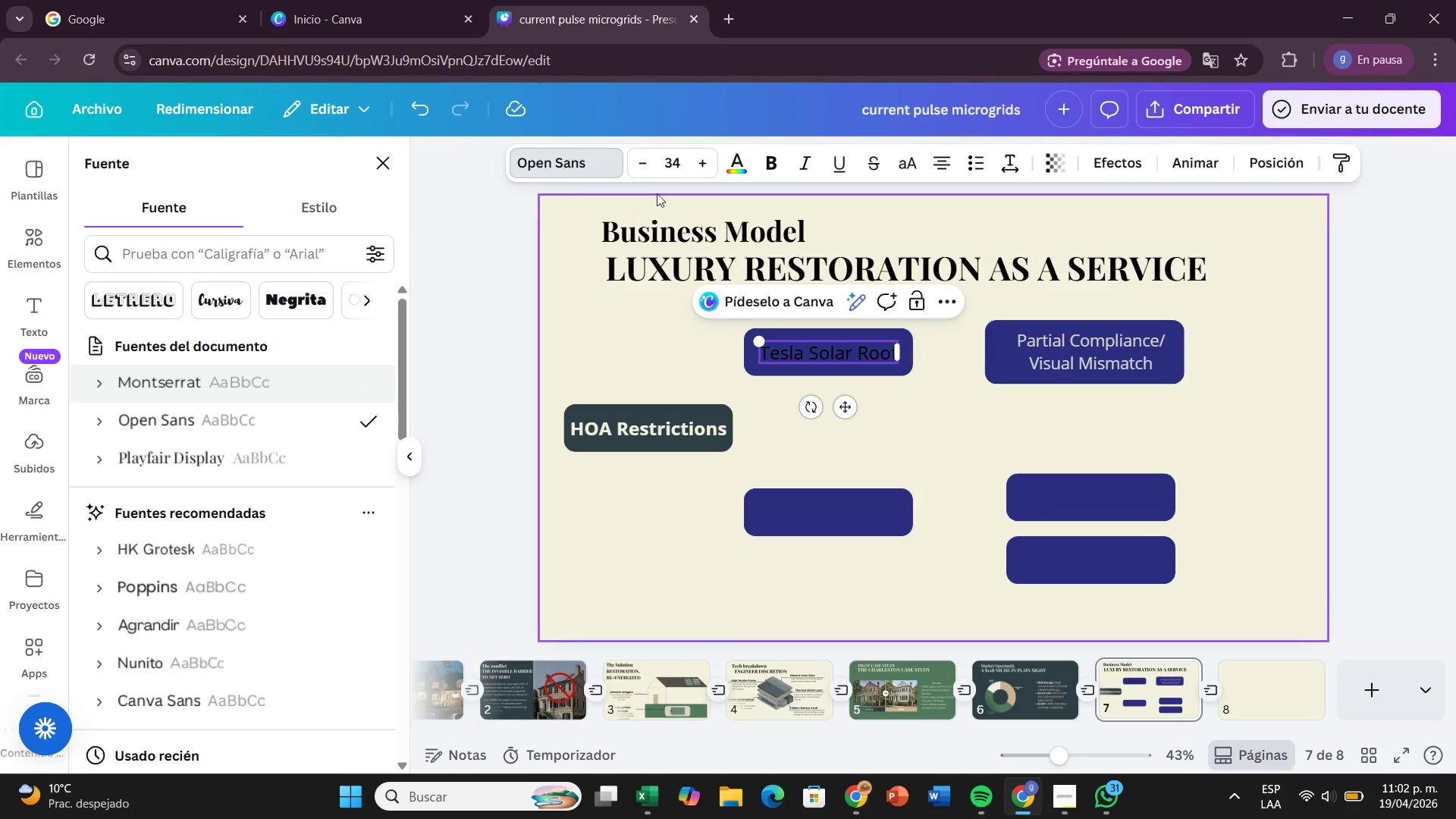 
left_click([734, 165])
 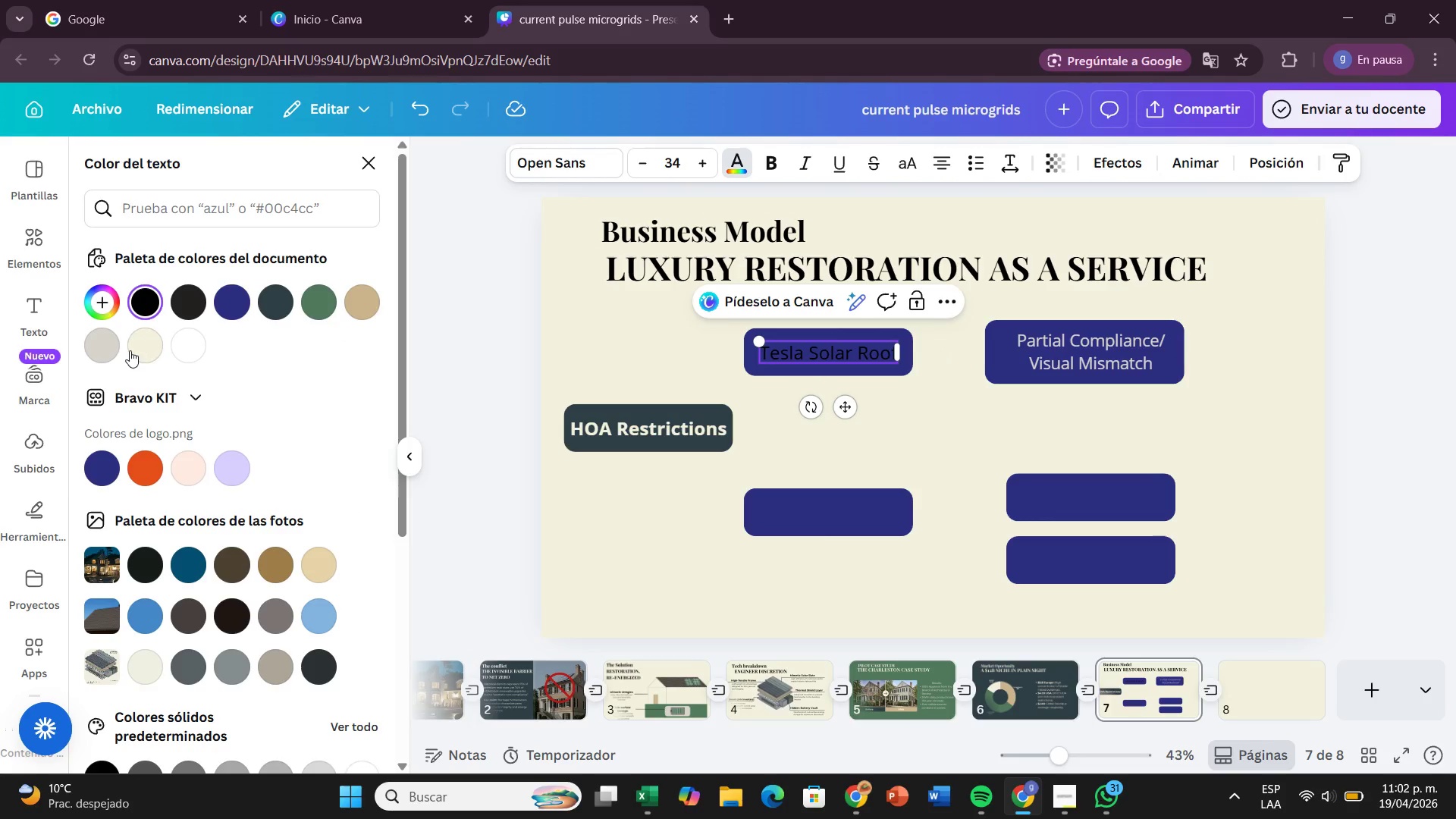 
left_click([129, 351])
 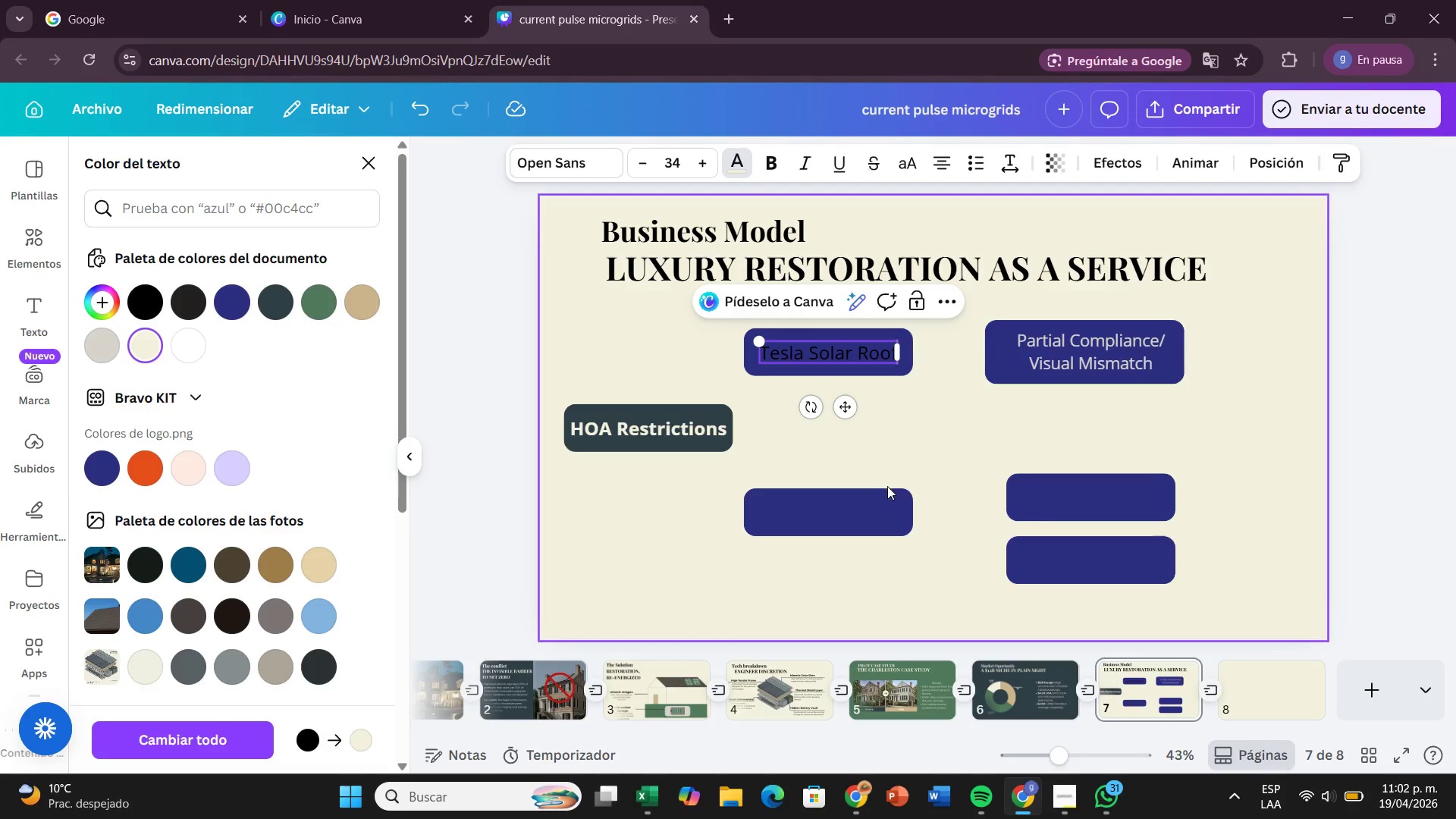 
left_click([811, 568])
 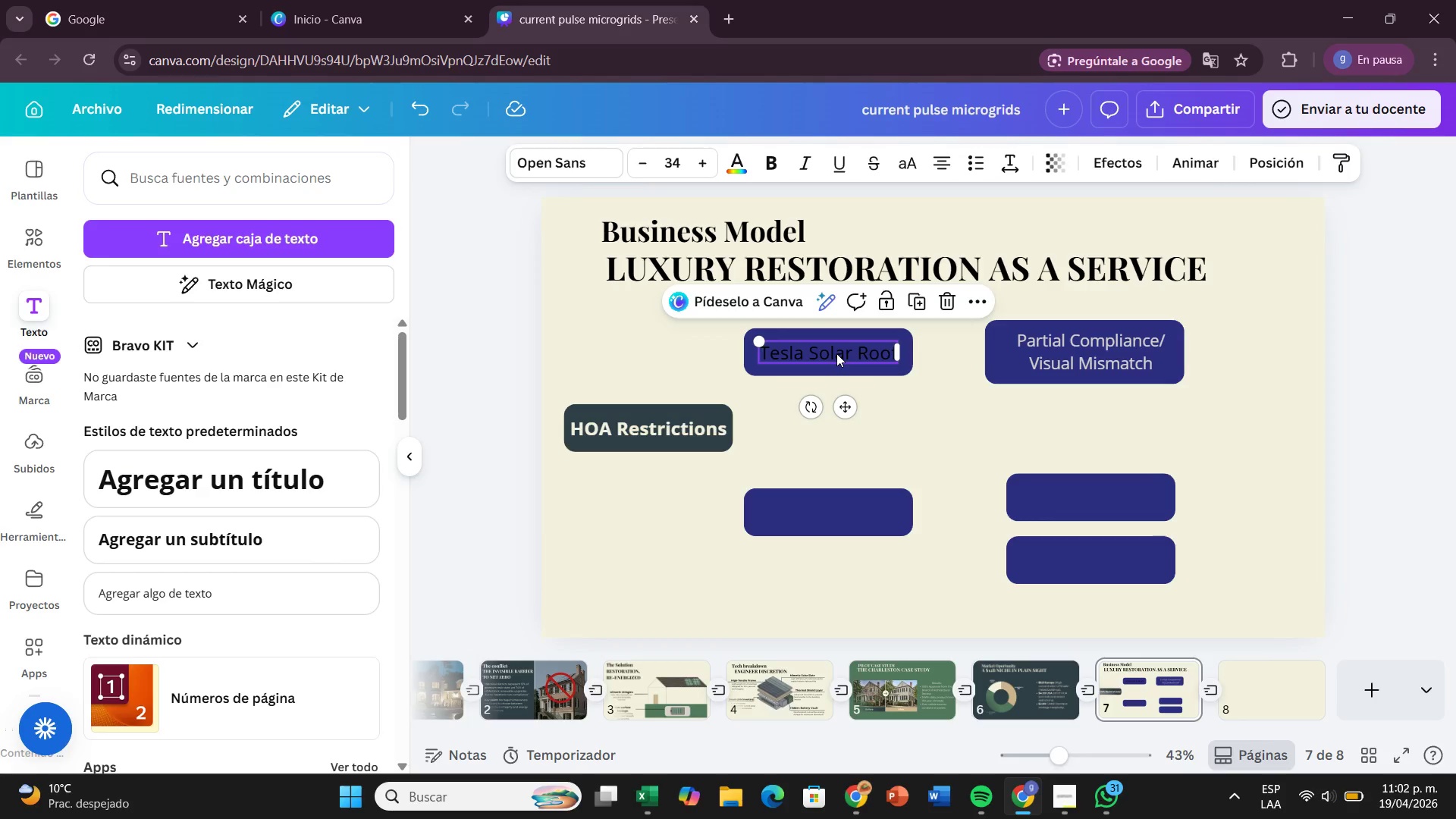 
double_click([836, 353])
 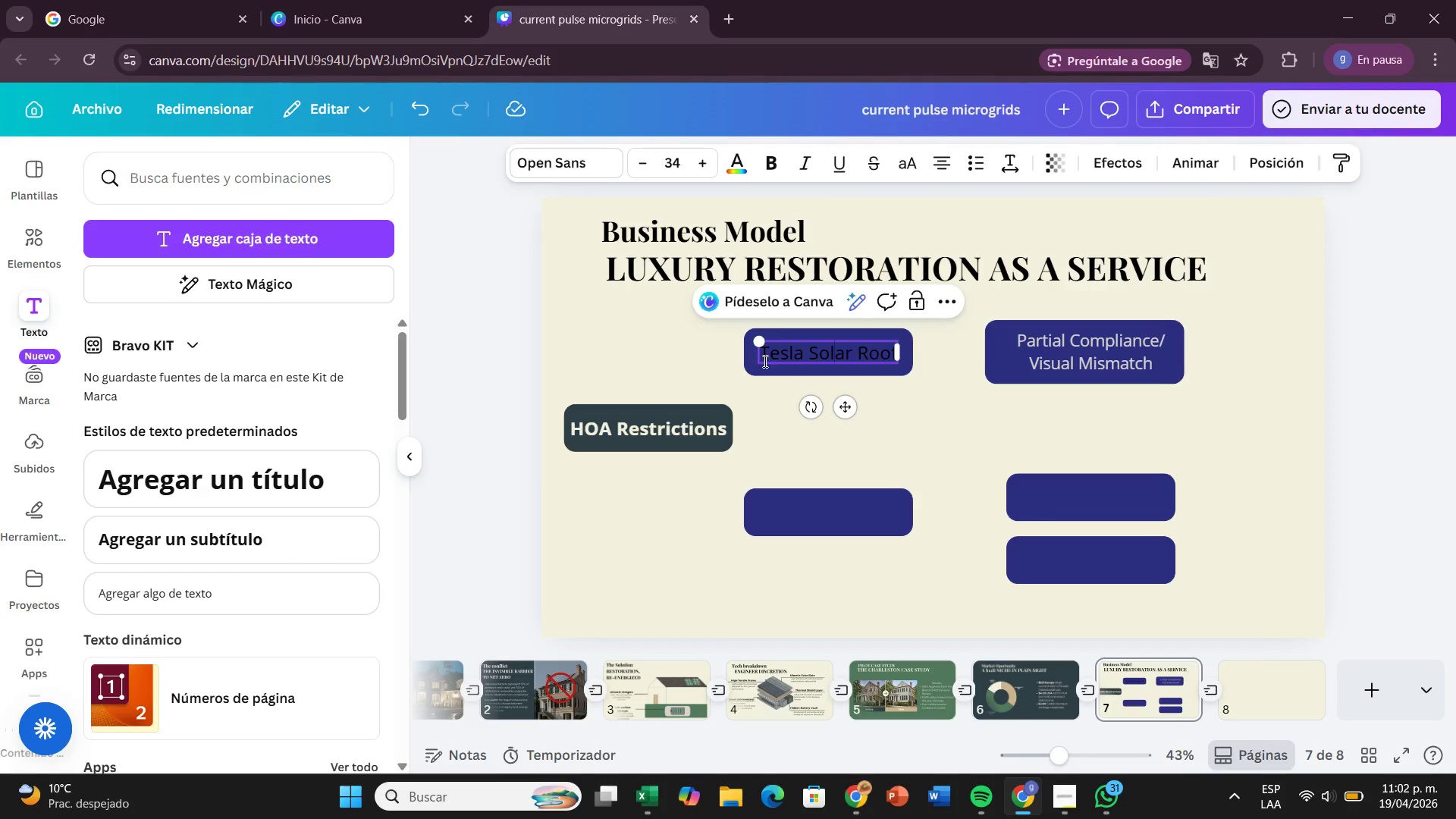 
left_click_drag(start_coordinate=[763, 361], to_coordinate=[778, 370])
 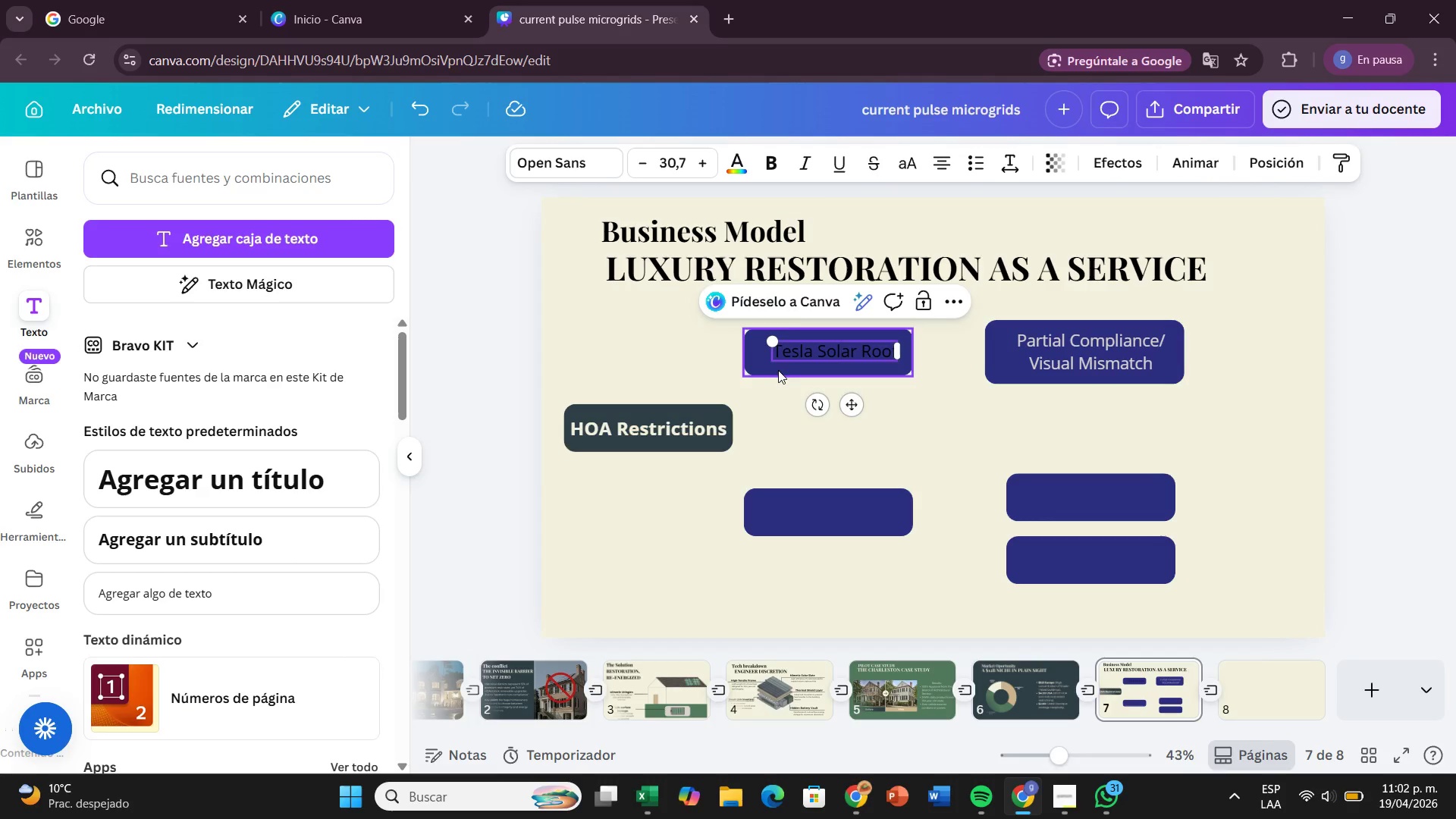 
key(Control+Z)
 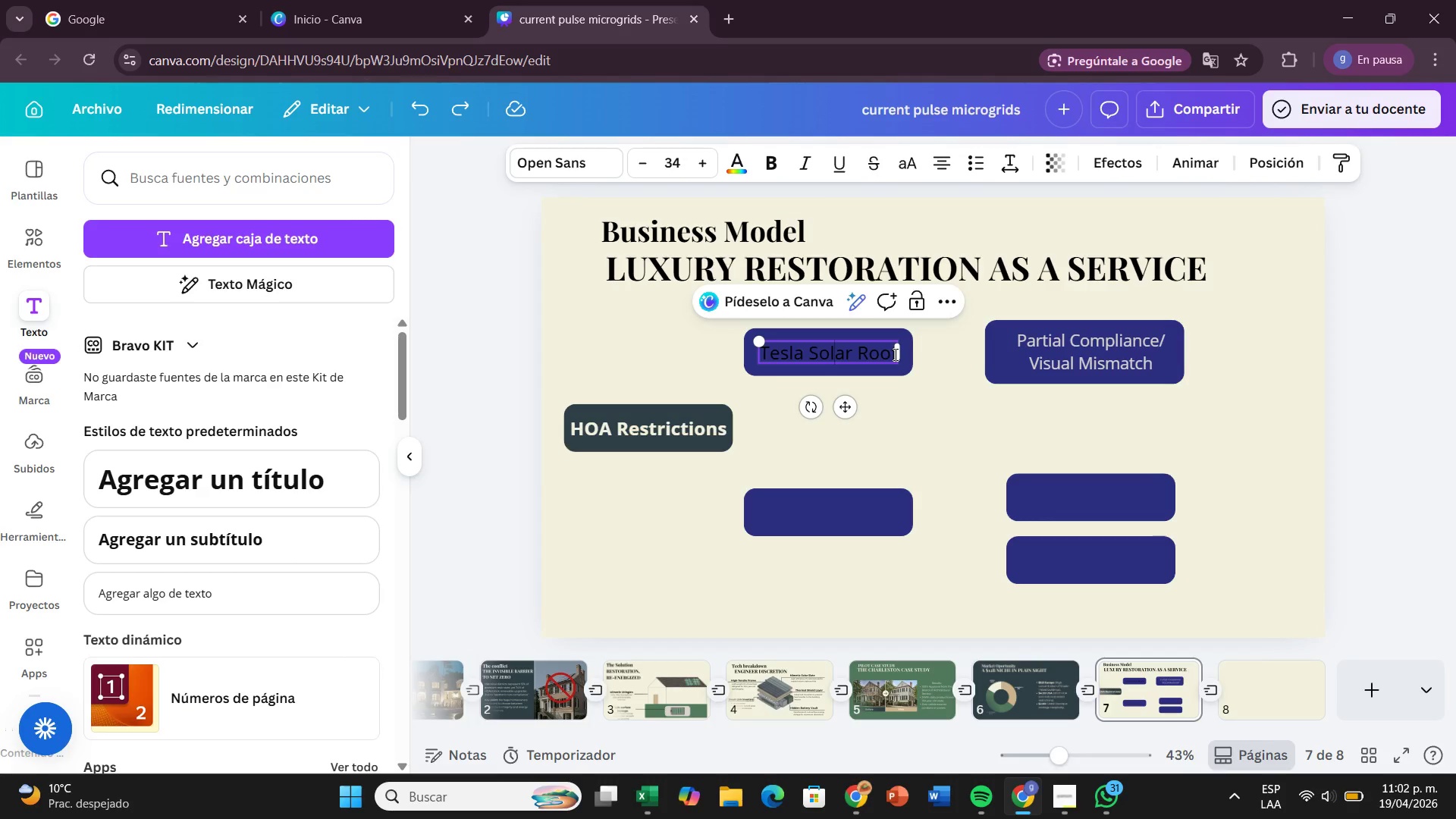 
left_click_drag(start_coordinate=[893, 354], to_coordinate=[748, 348])
 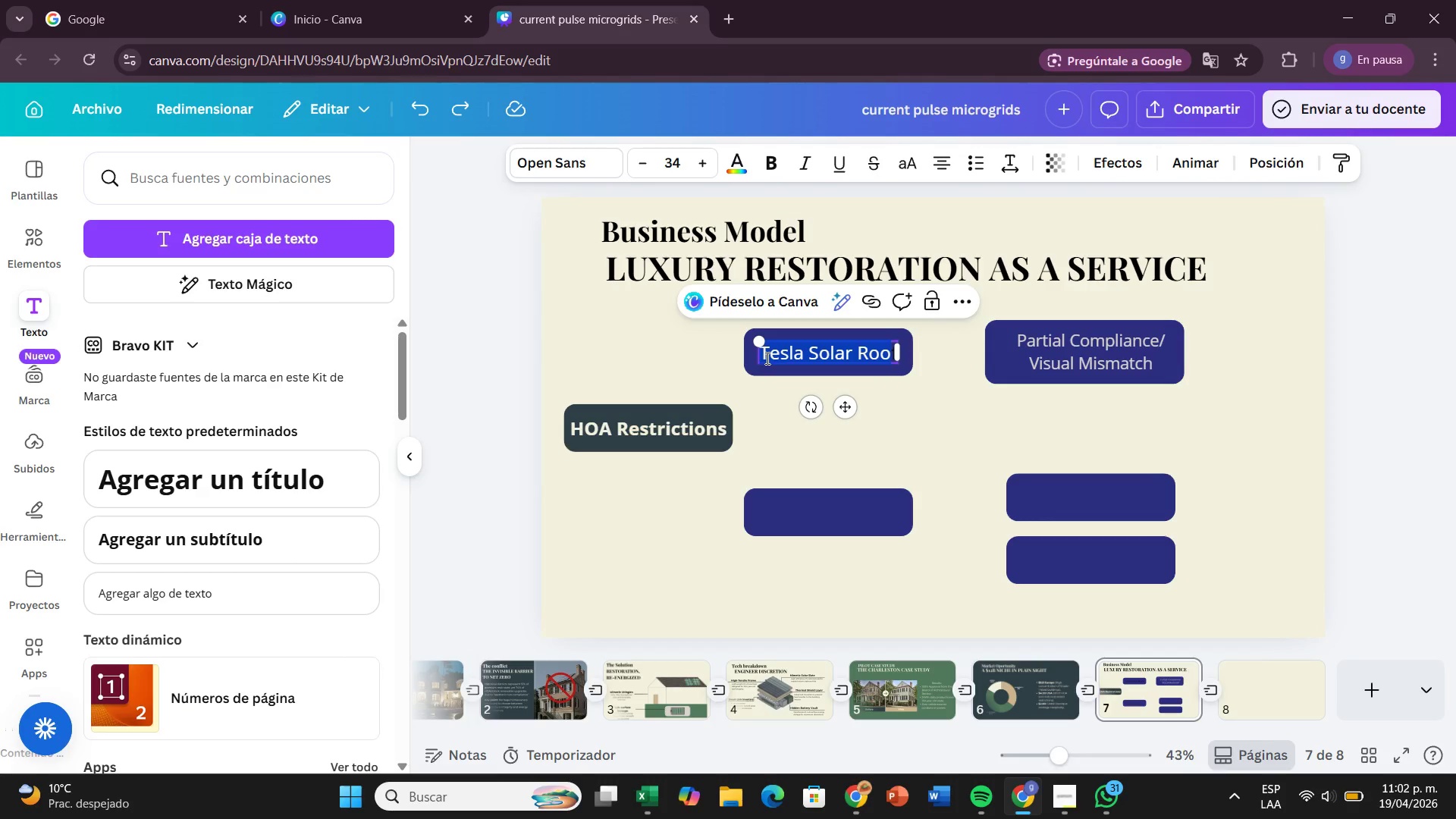 
left_click([766, 358])
 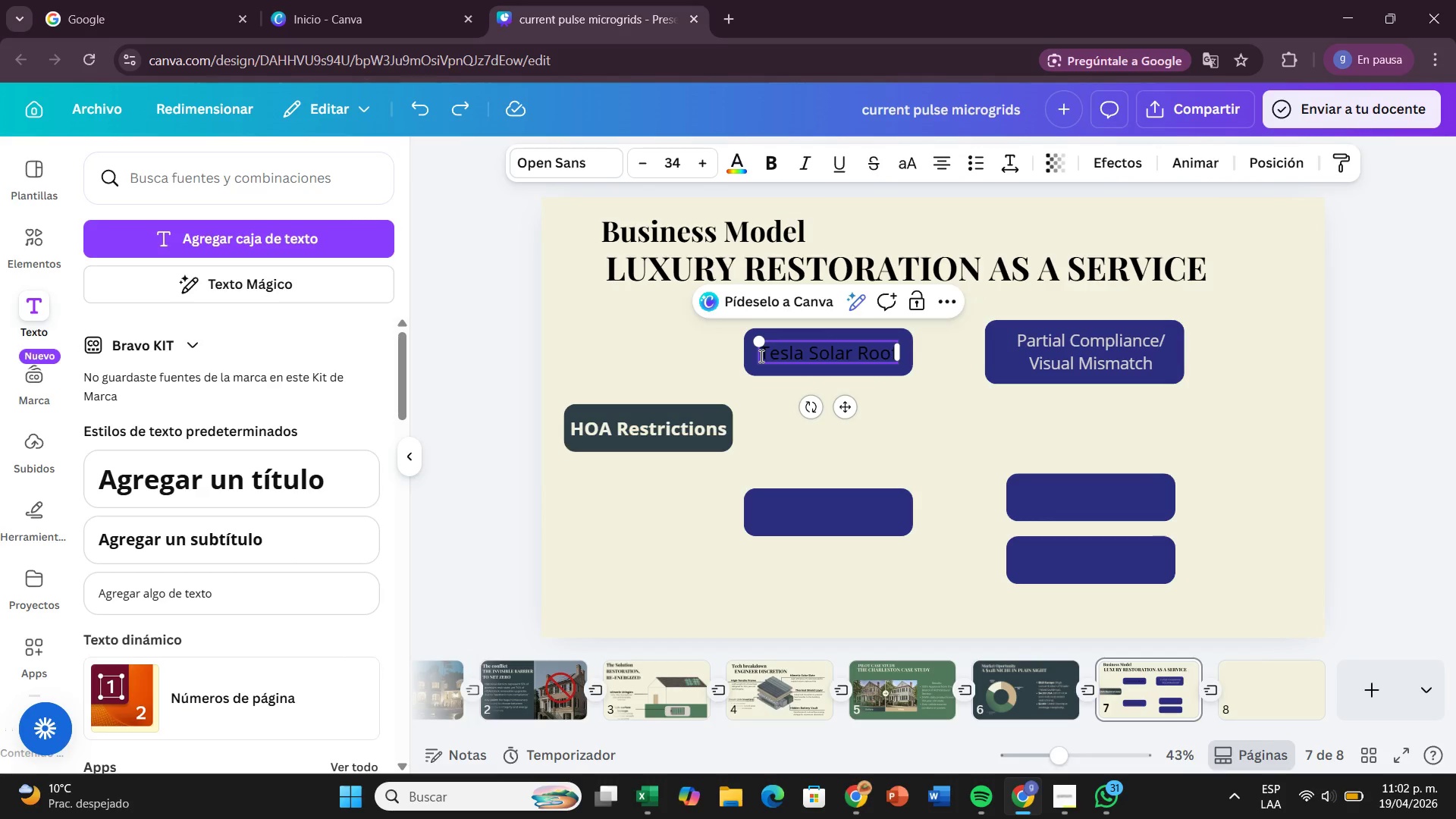 
left_click_drag(start_coordinate=[760, 356], to_coordinate=[921, 356])
 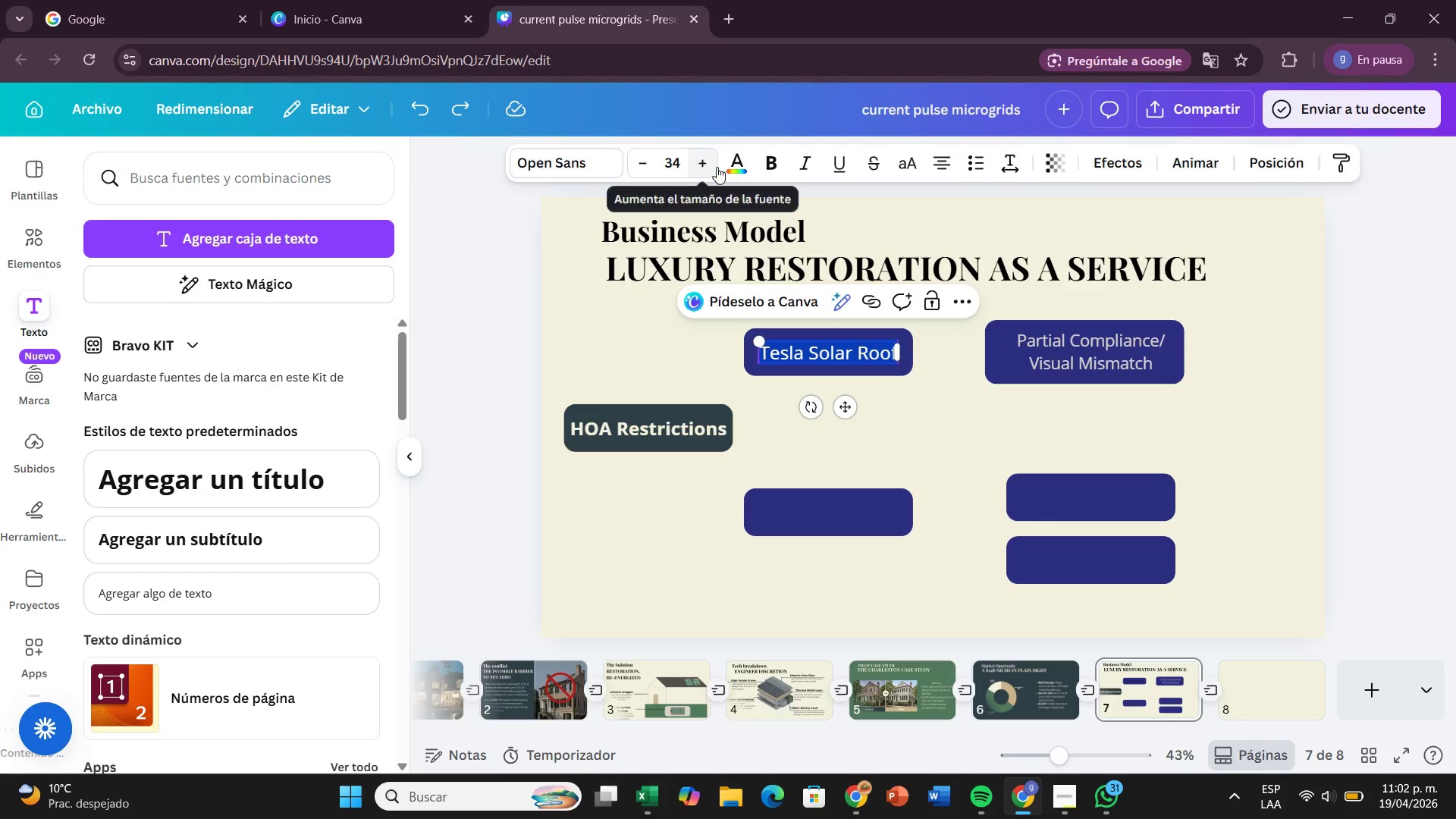 
left_click([736, 170])
 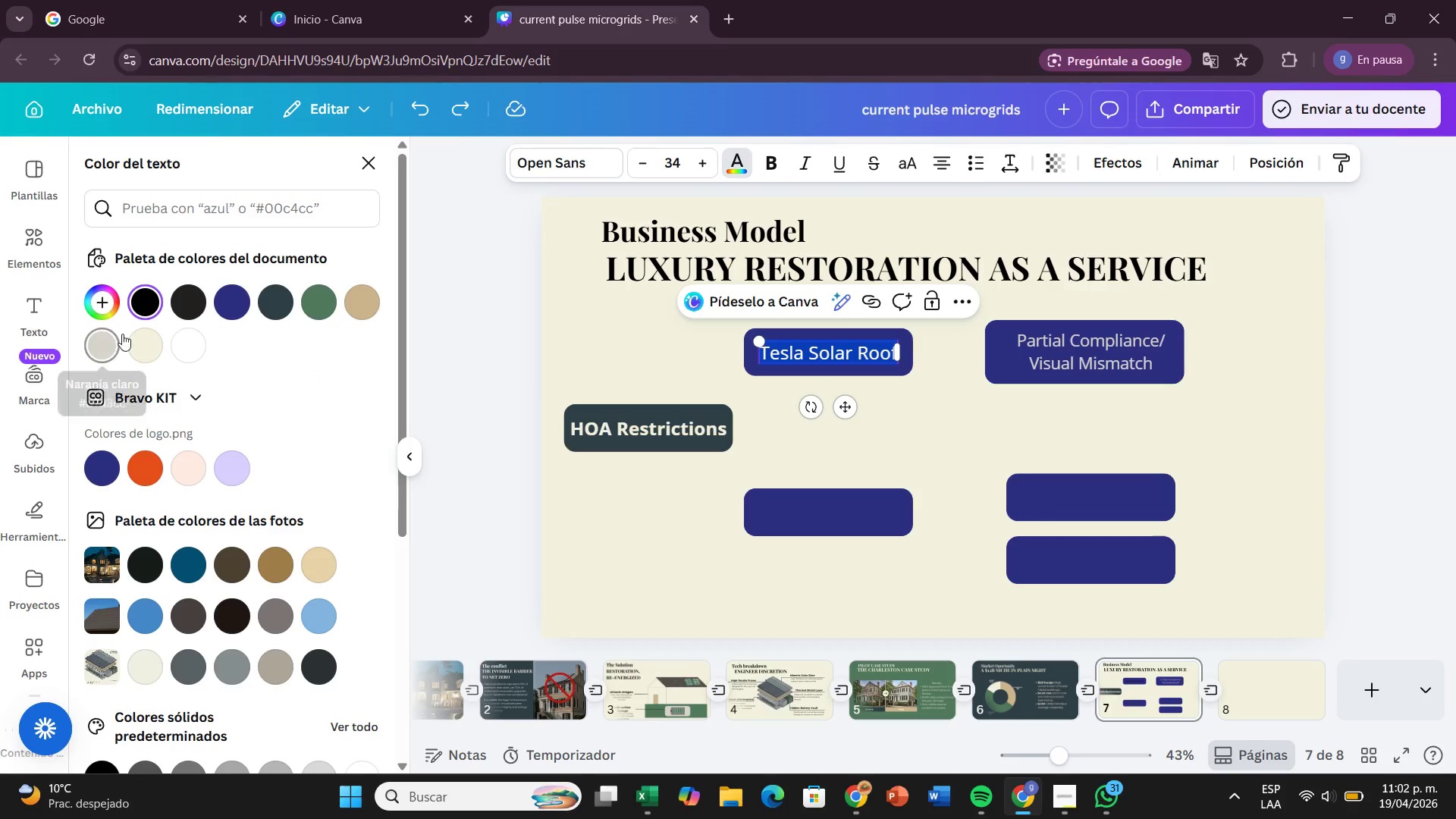 
left_click([130, 337])
 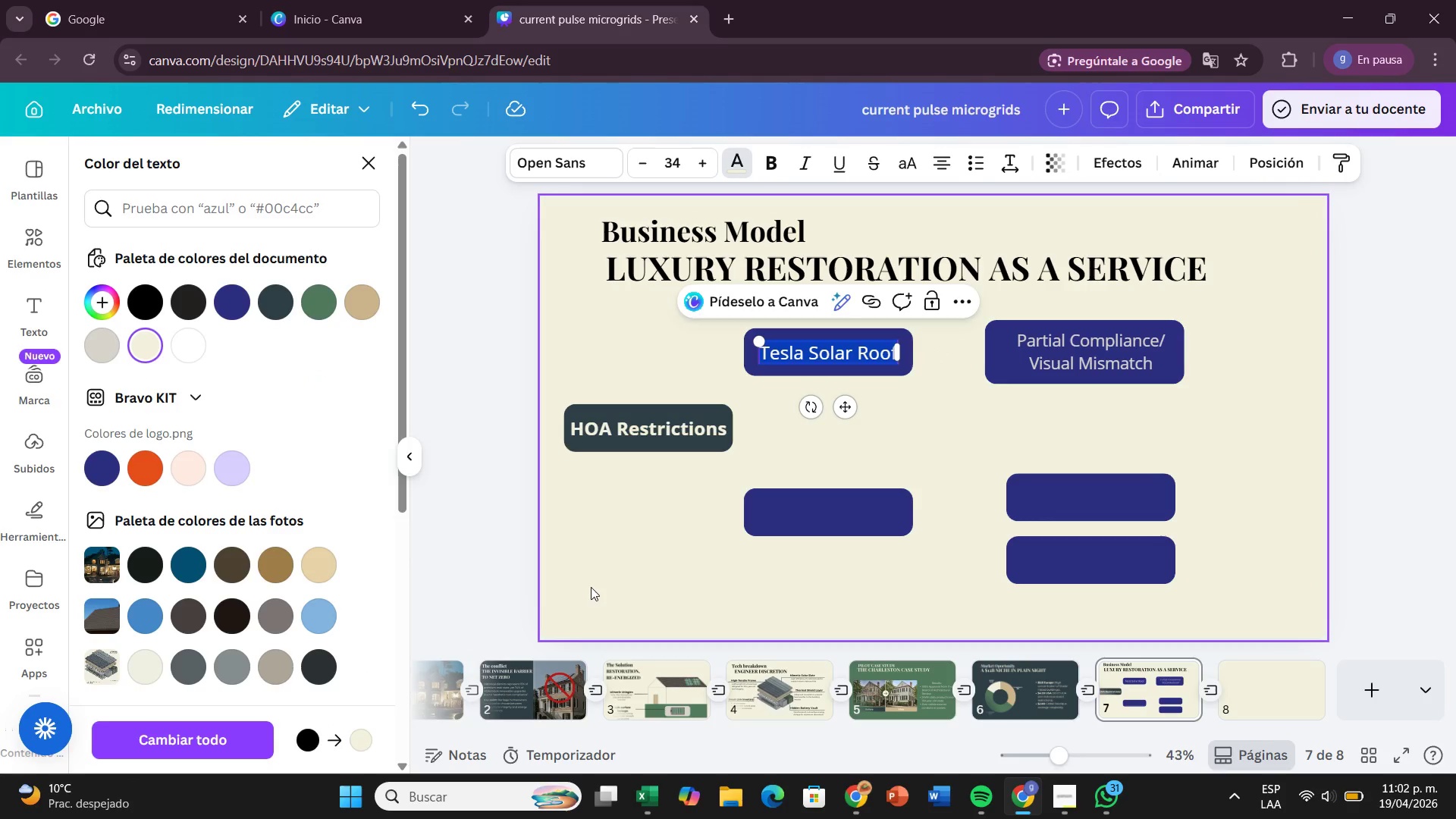 
left_click([591, 587])
 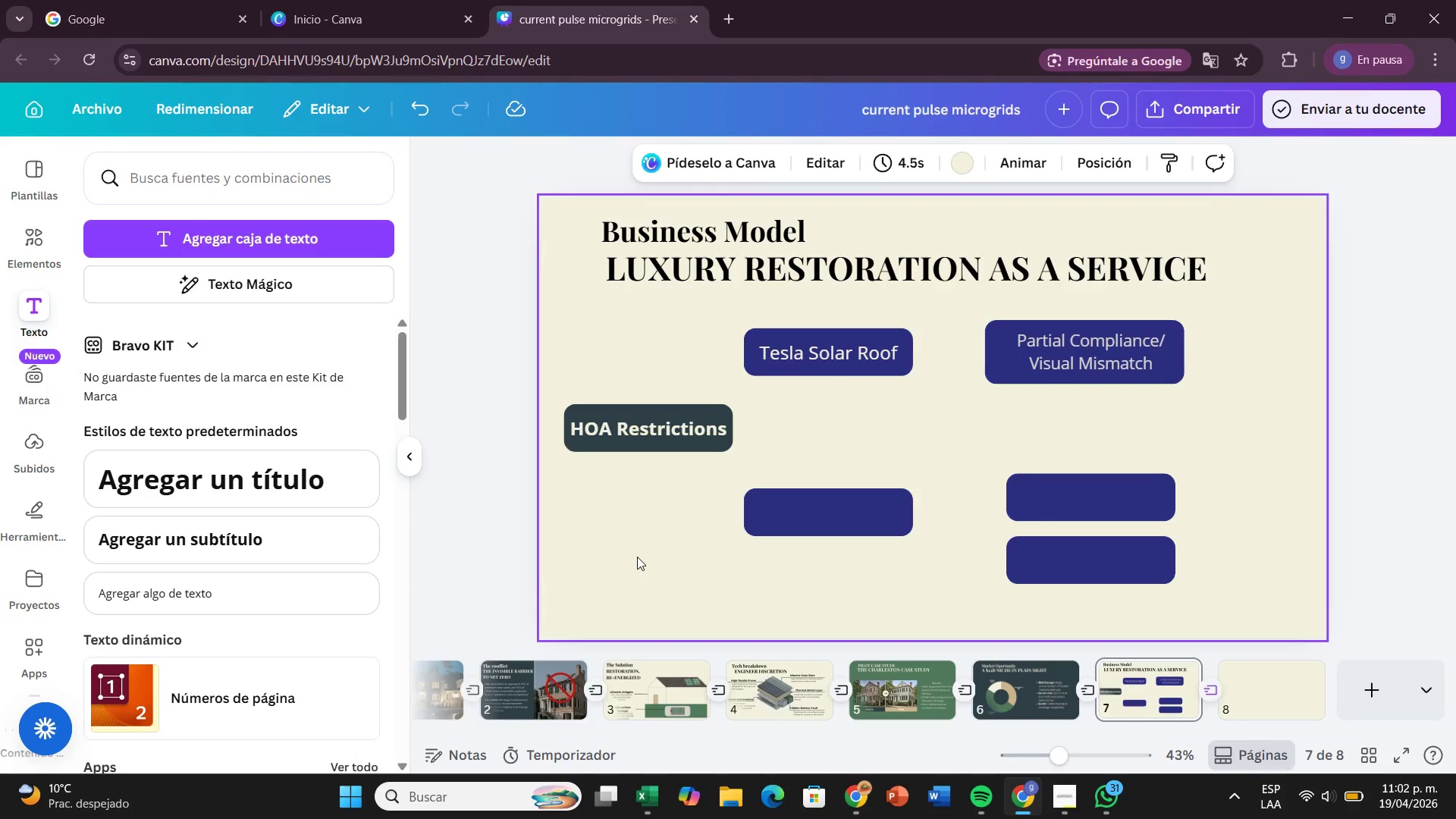 
wait(6.64)
 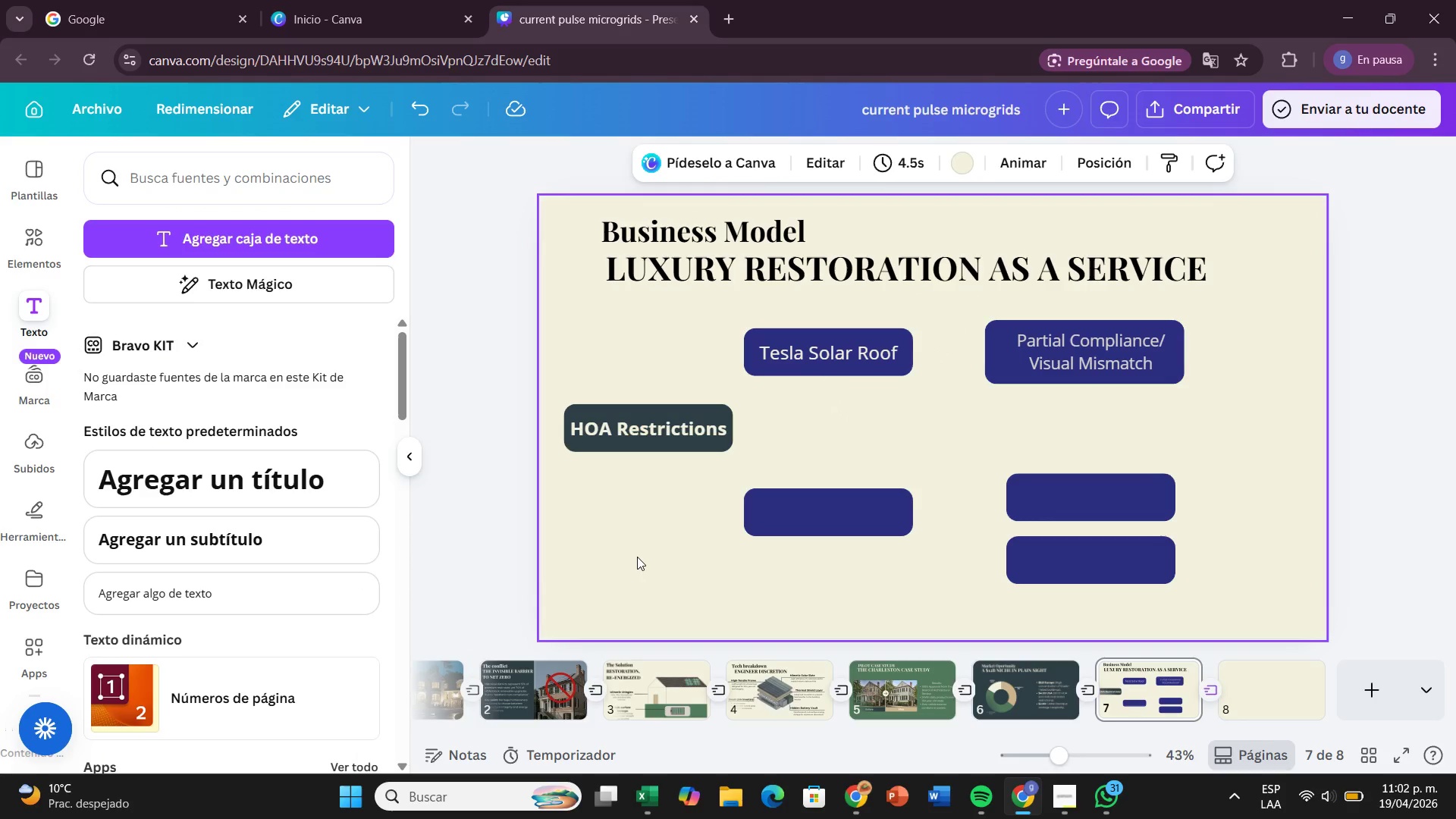 
left_click([822, 346])
 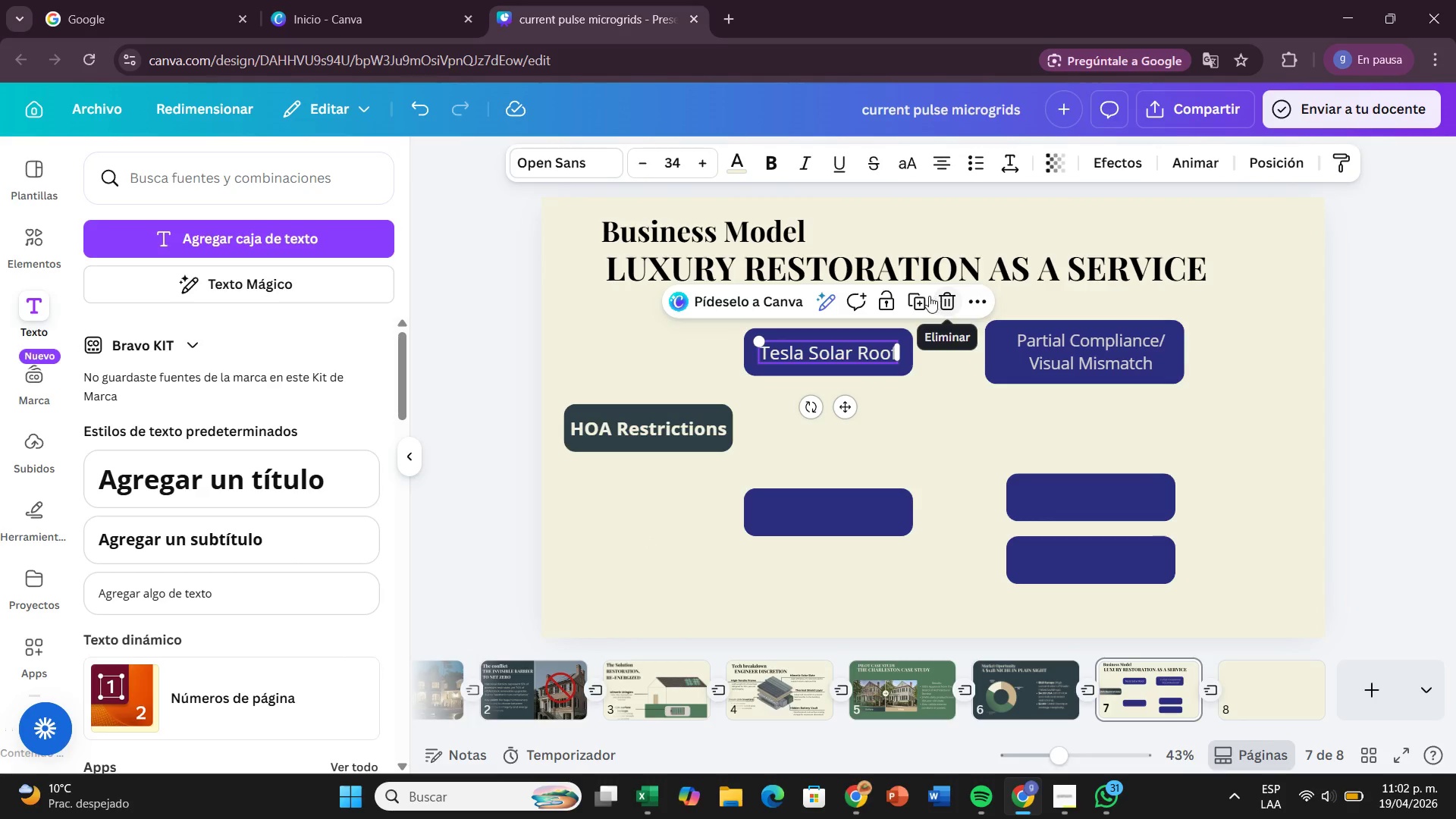 
left_click([928, 296])
 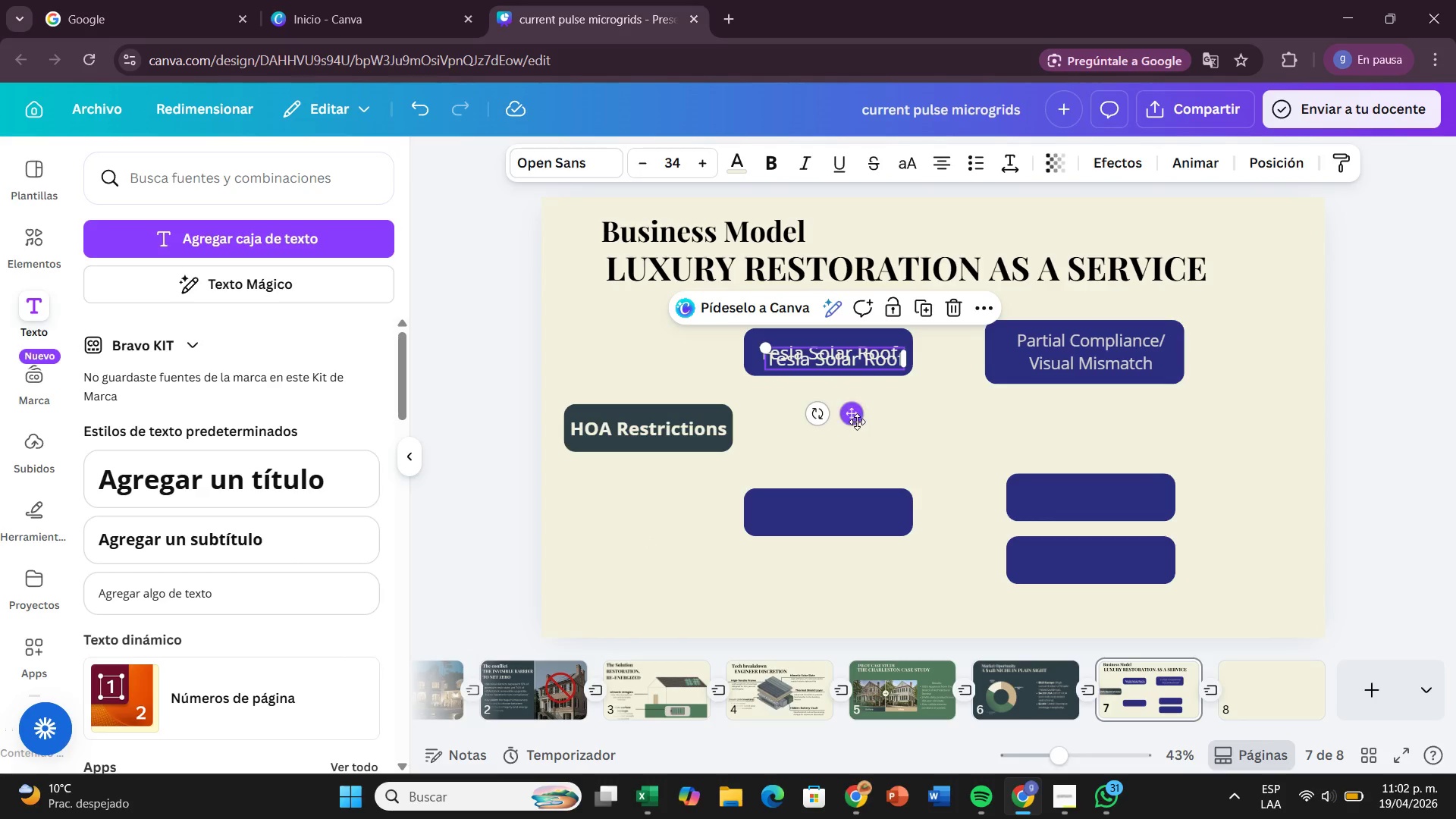 
left_click_drag(start_coordinate=[857, 420], to_coordinate=[848, 573])
 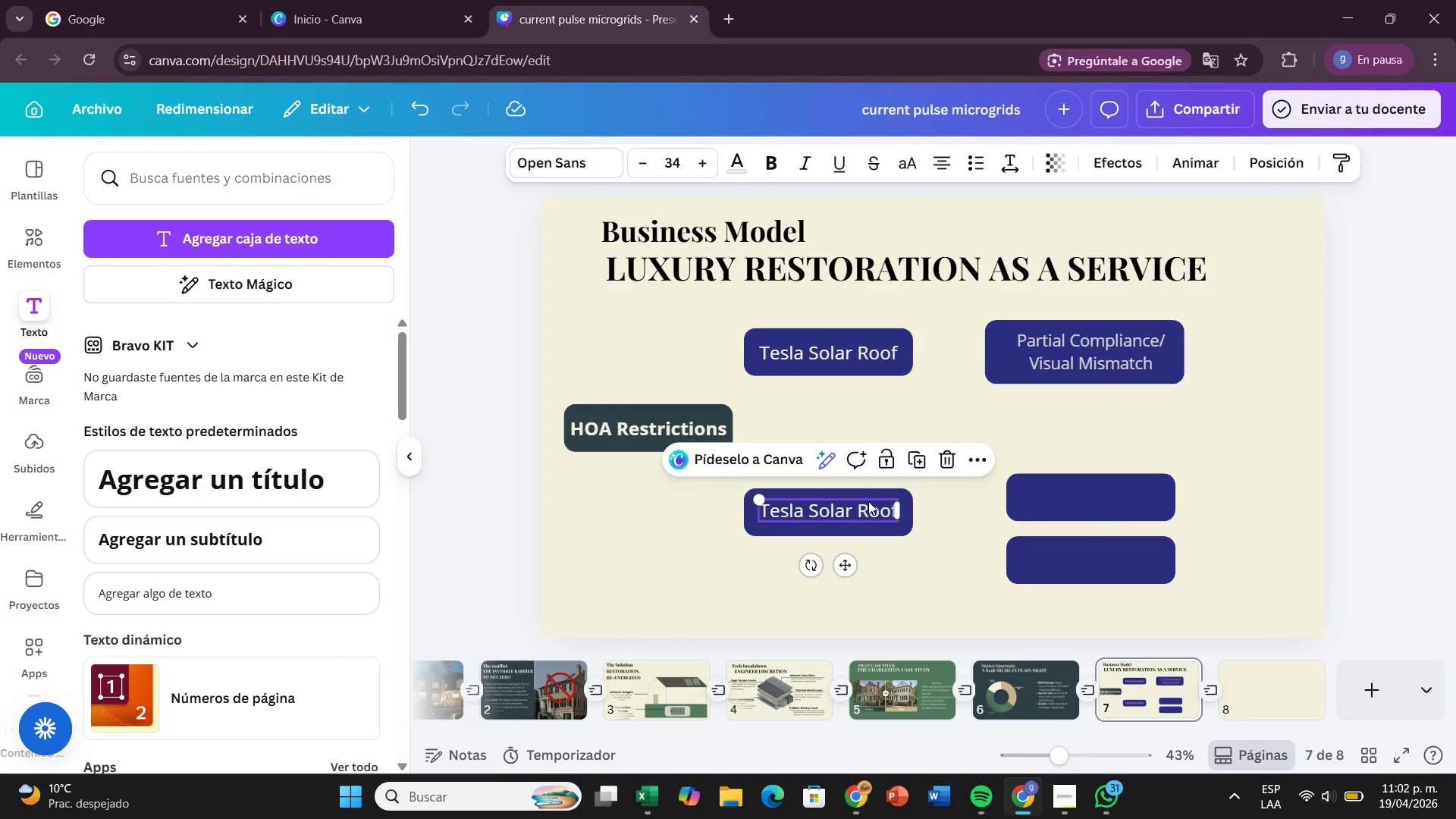 
double_click([868, 501])
 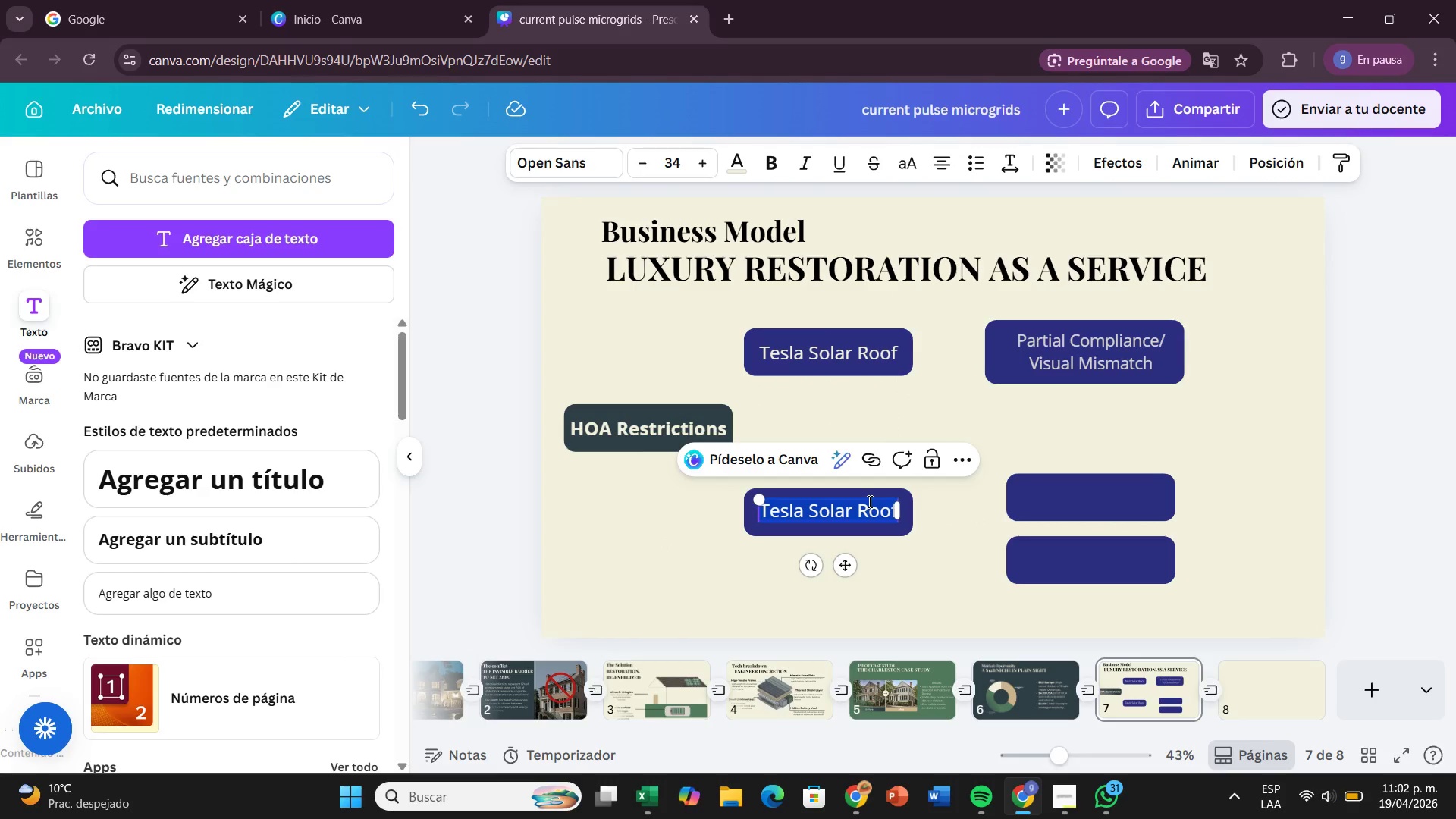 
key(Backspace)
type(Sr)
key(Backspace)
type(tandard )
 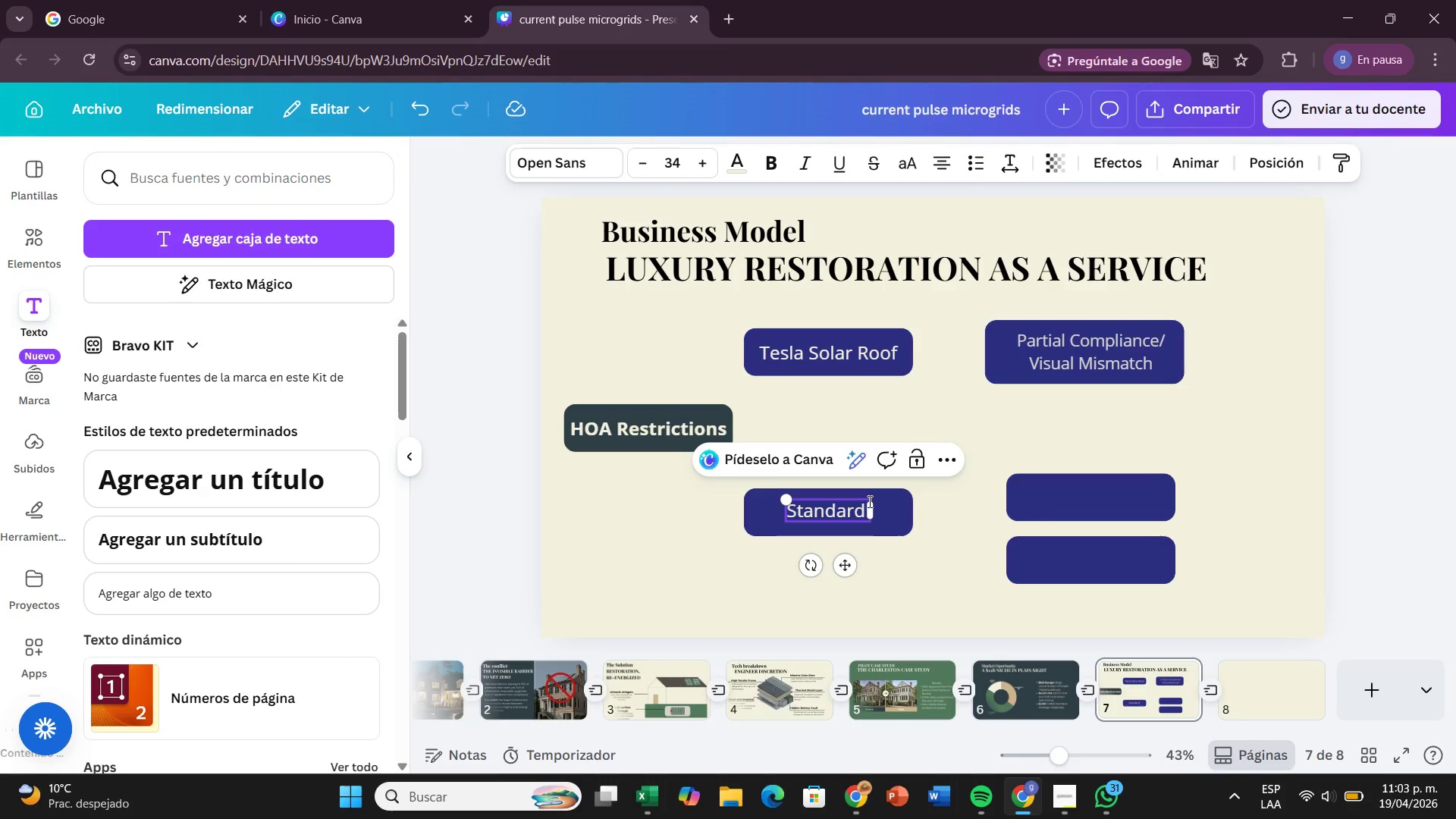 
wait(19.2)
 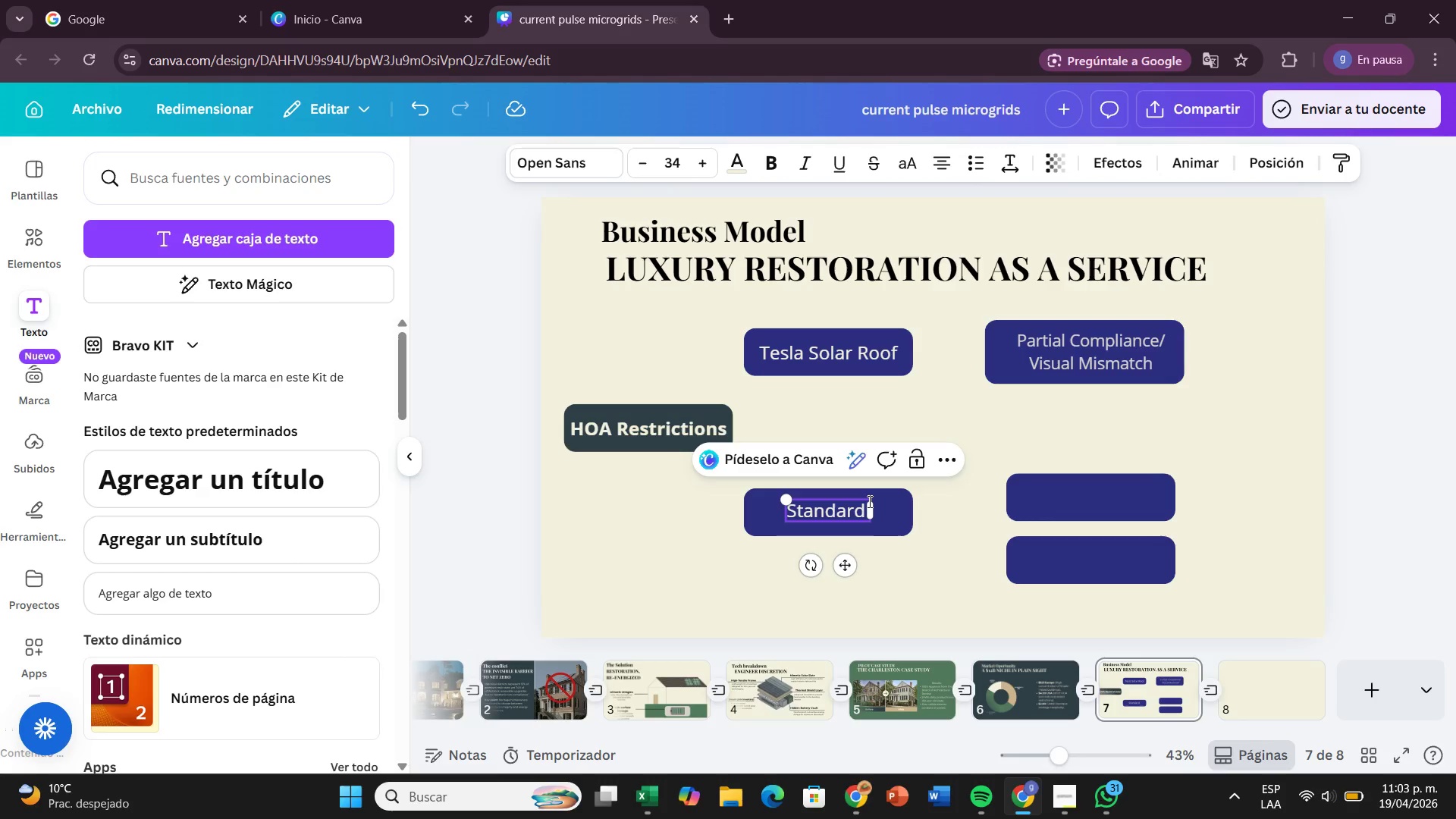 
type(Blue Panels)
 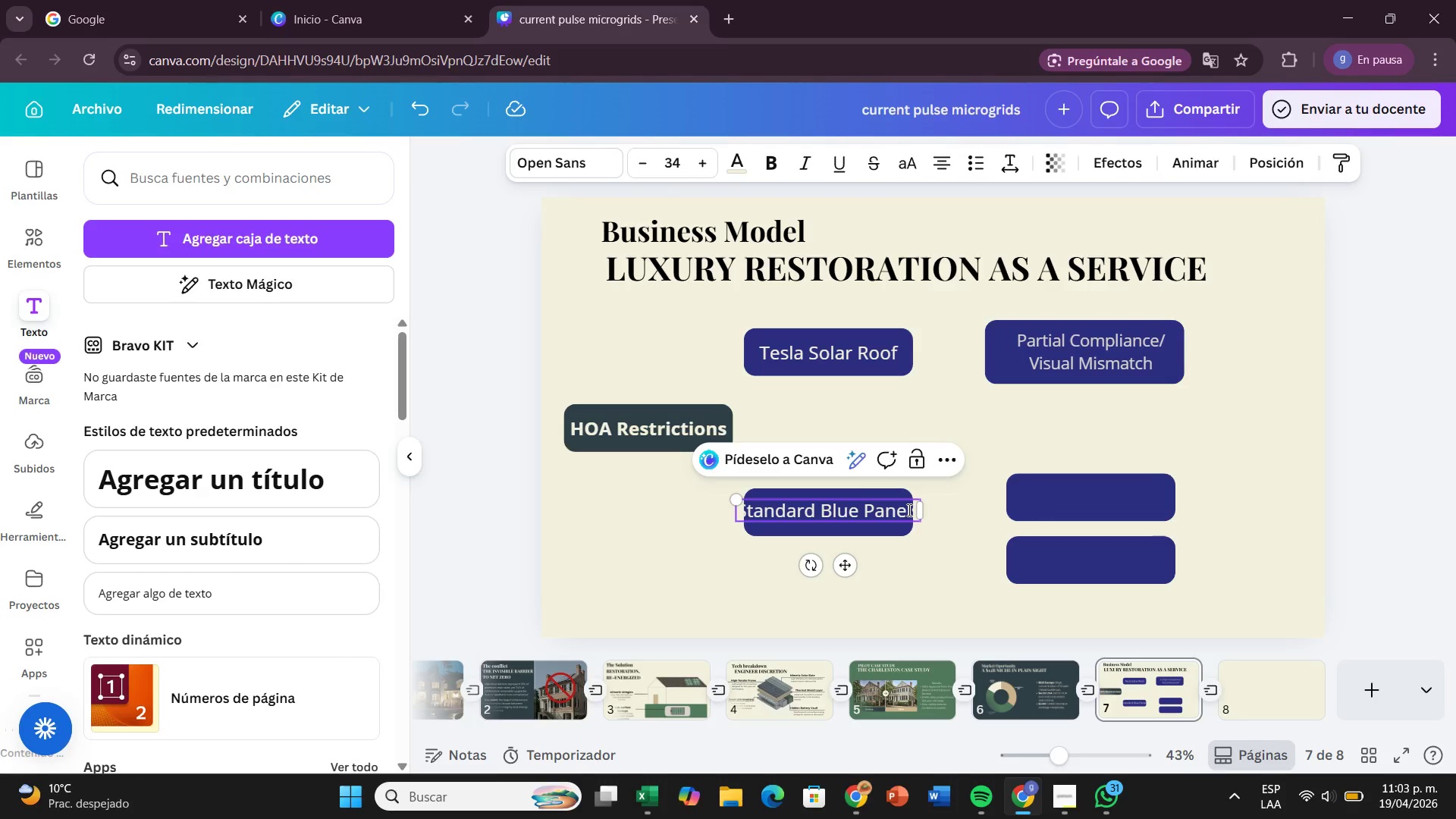 
left_click_drag(start_coordinate=[920, 508], to_coordinate=[902, 511])
 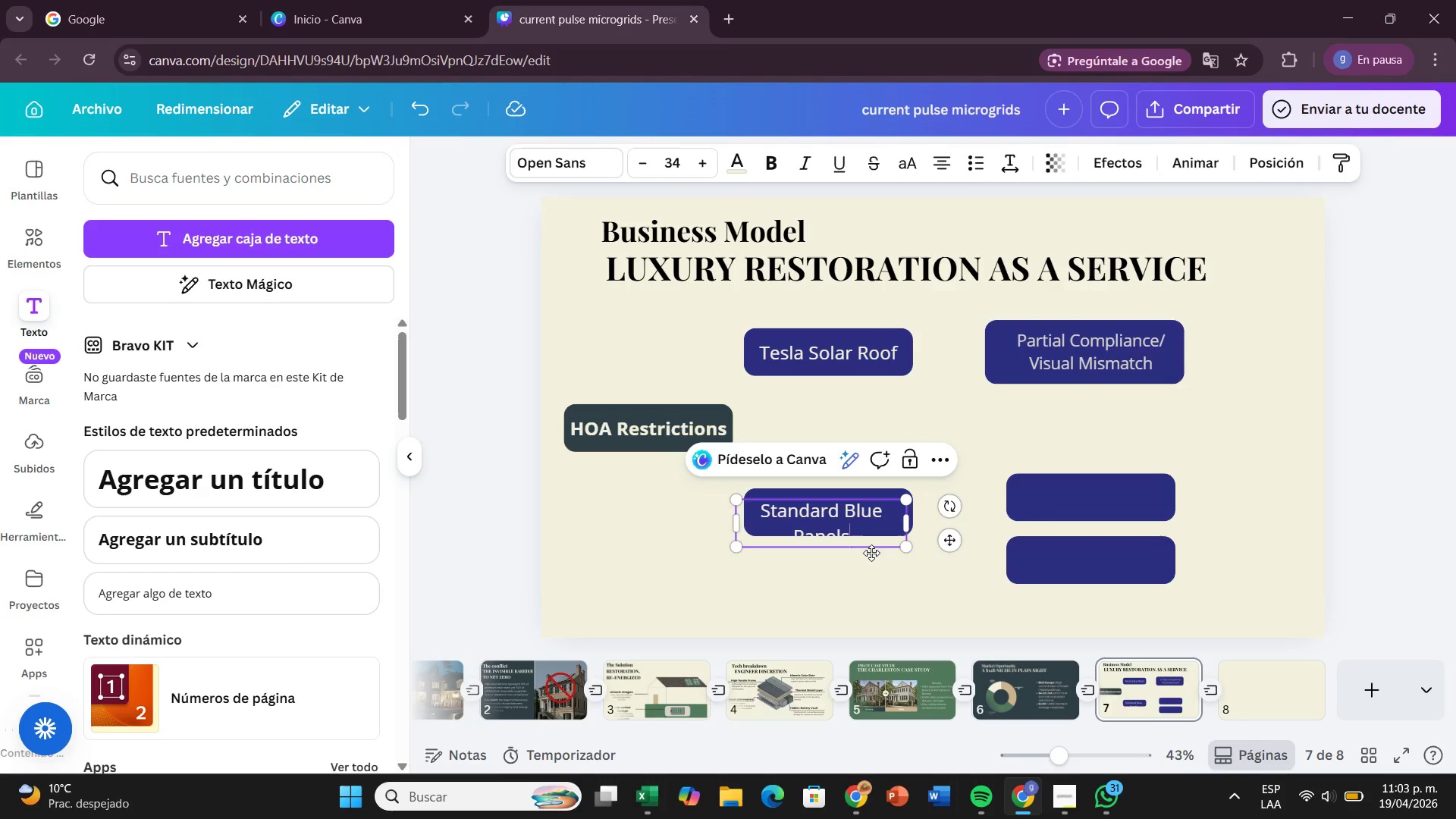 
left_click_drag(start_coordinate=[871, 553], to_coordinate=[880, 541])
 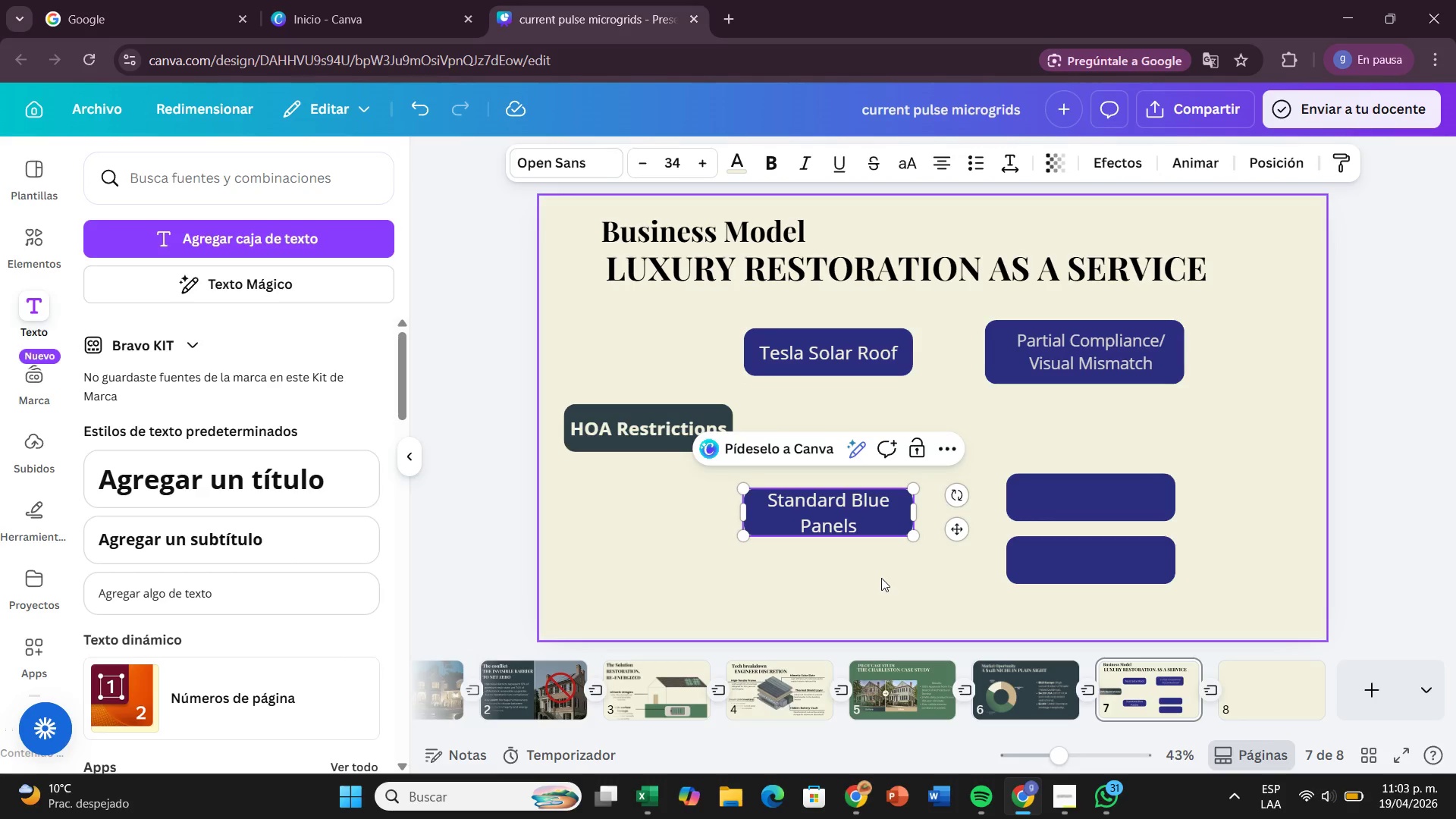 
left_click([881, 578])
 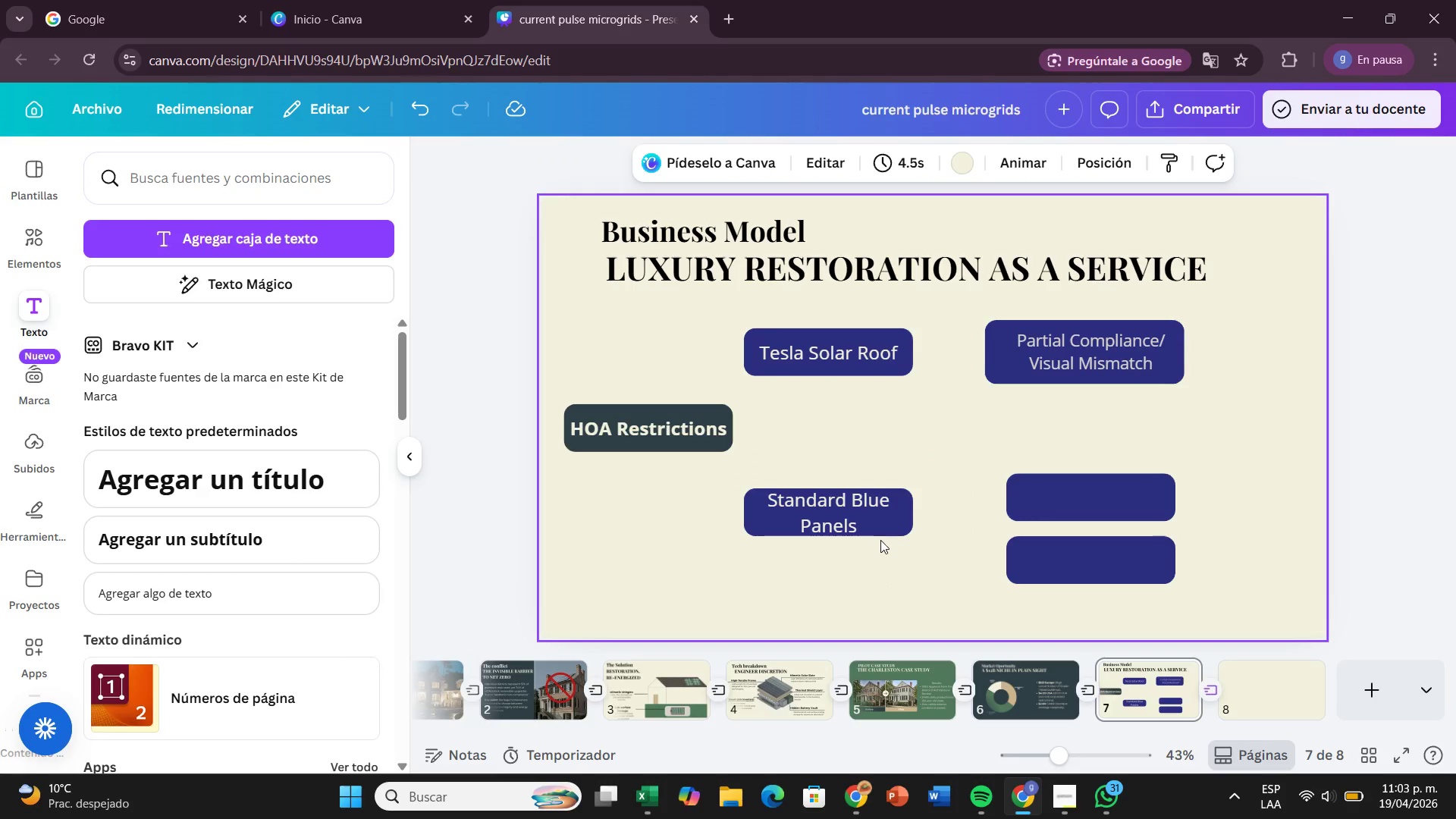 
left_click([877, 510])
 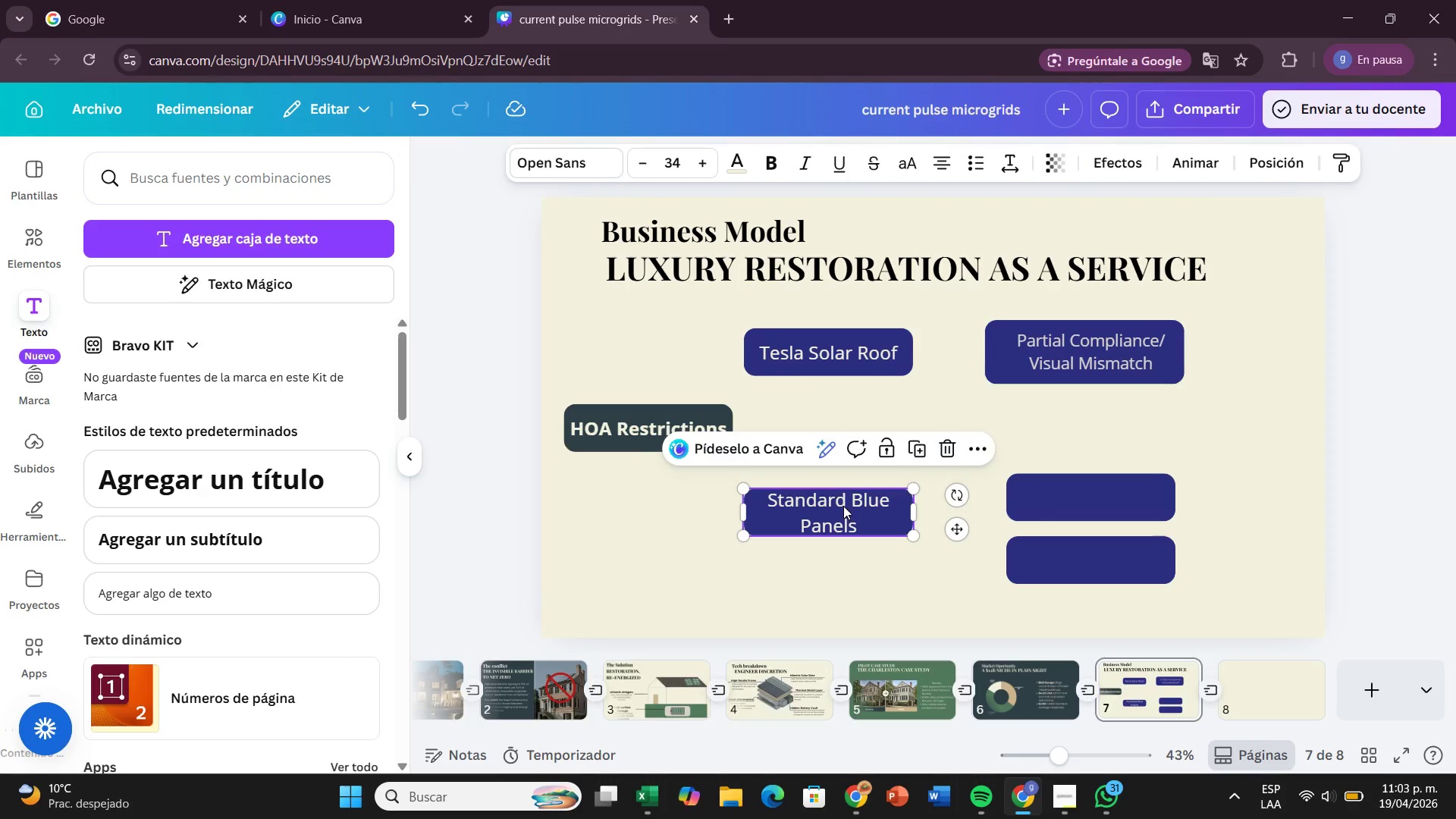 
left_click([843, 506])
 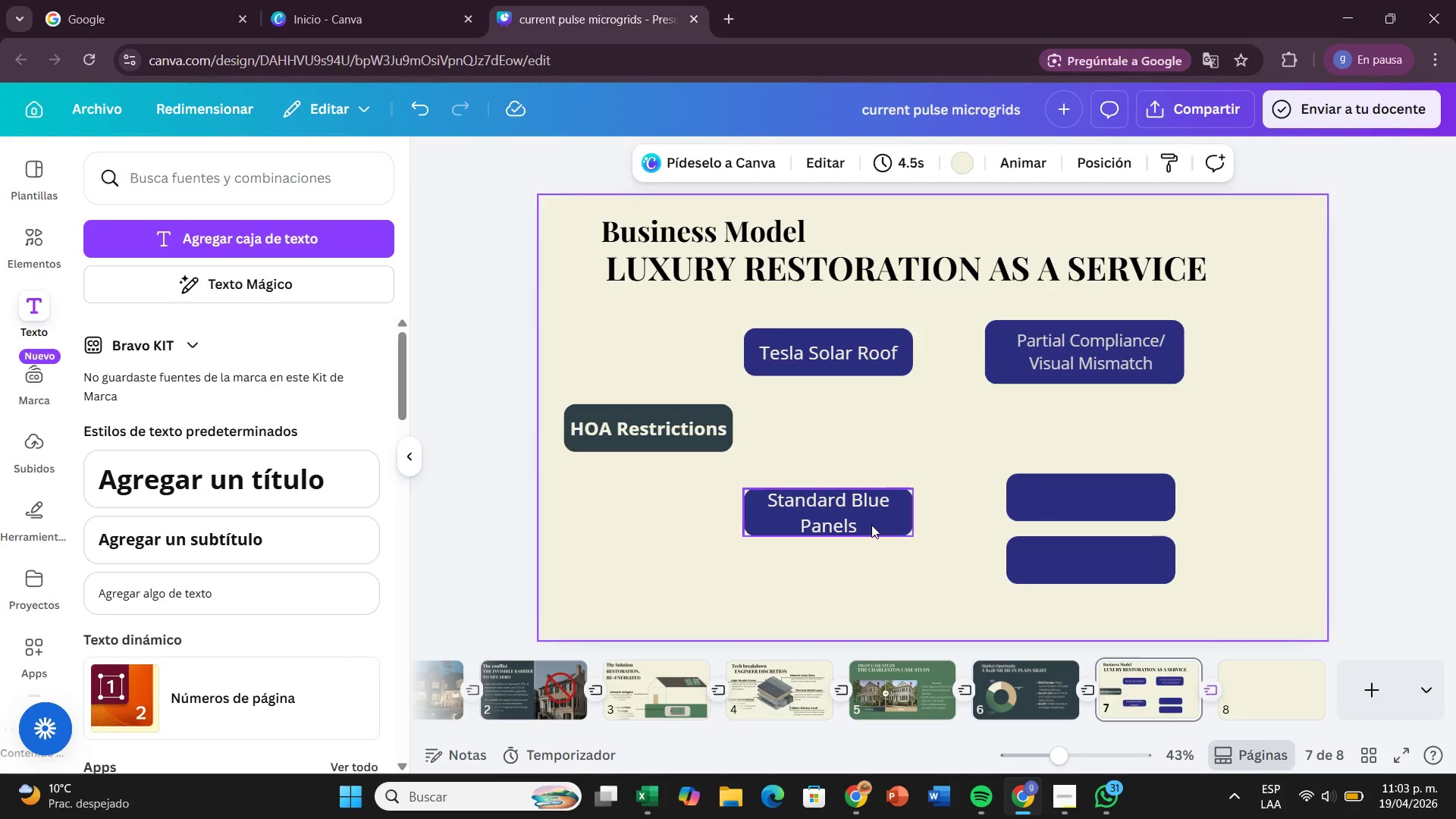 
double_click([870, 520])
 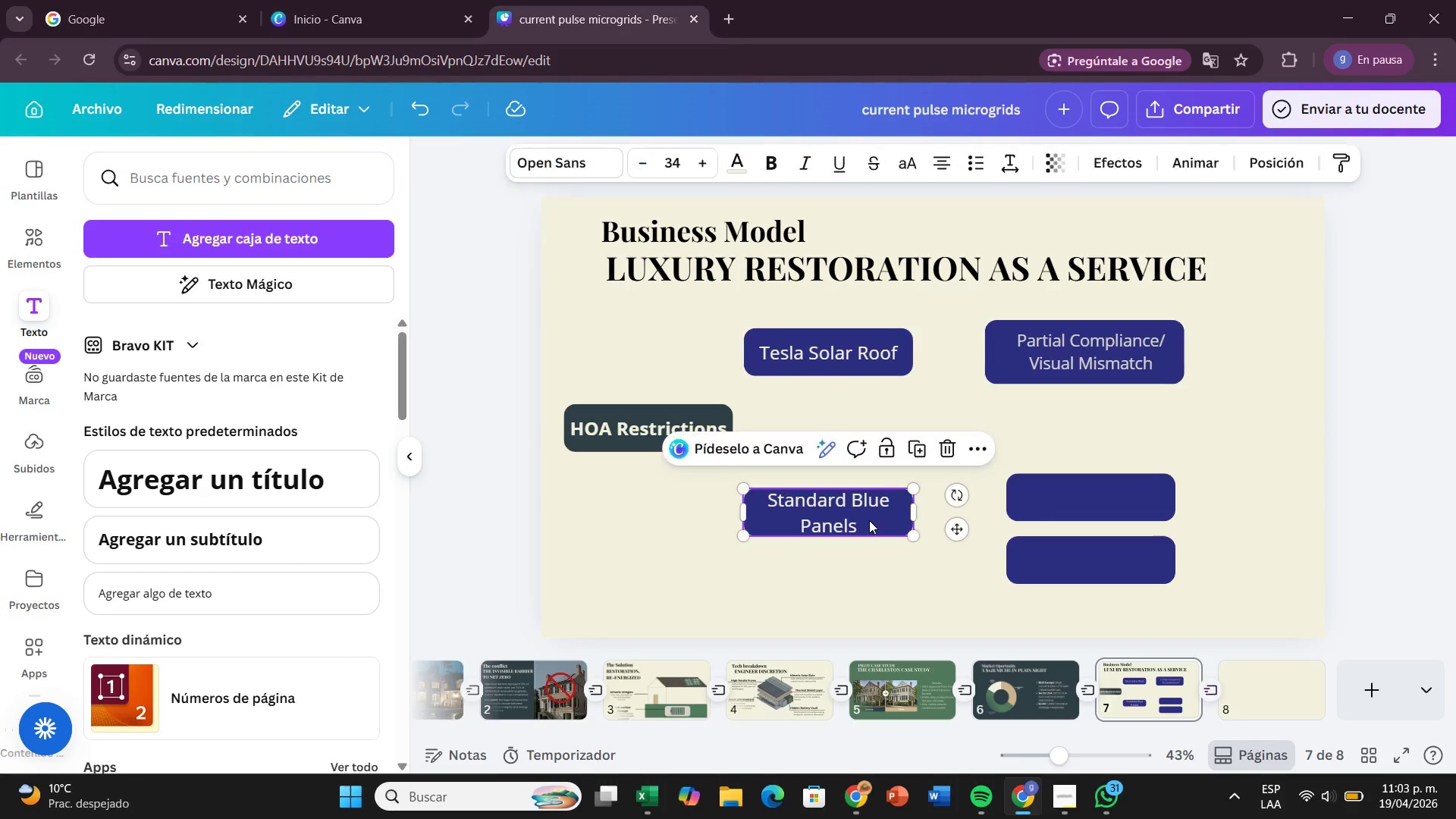 
triple_click([869, 520])
 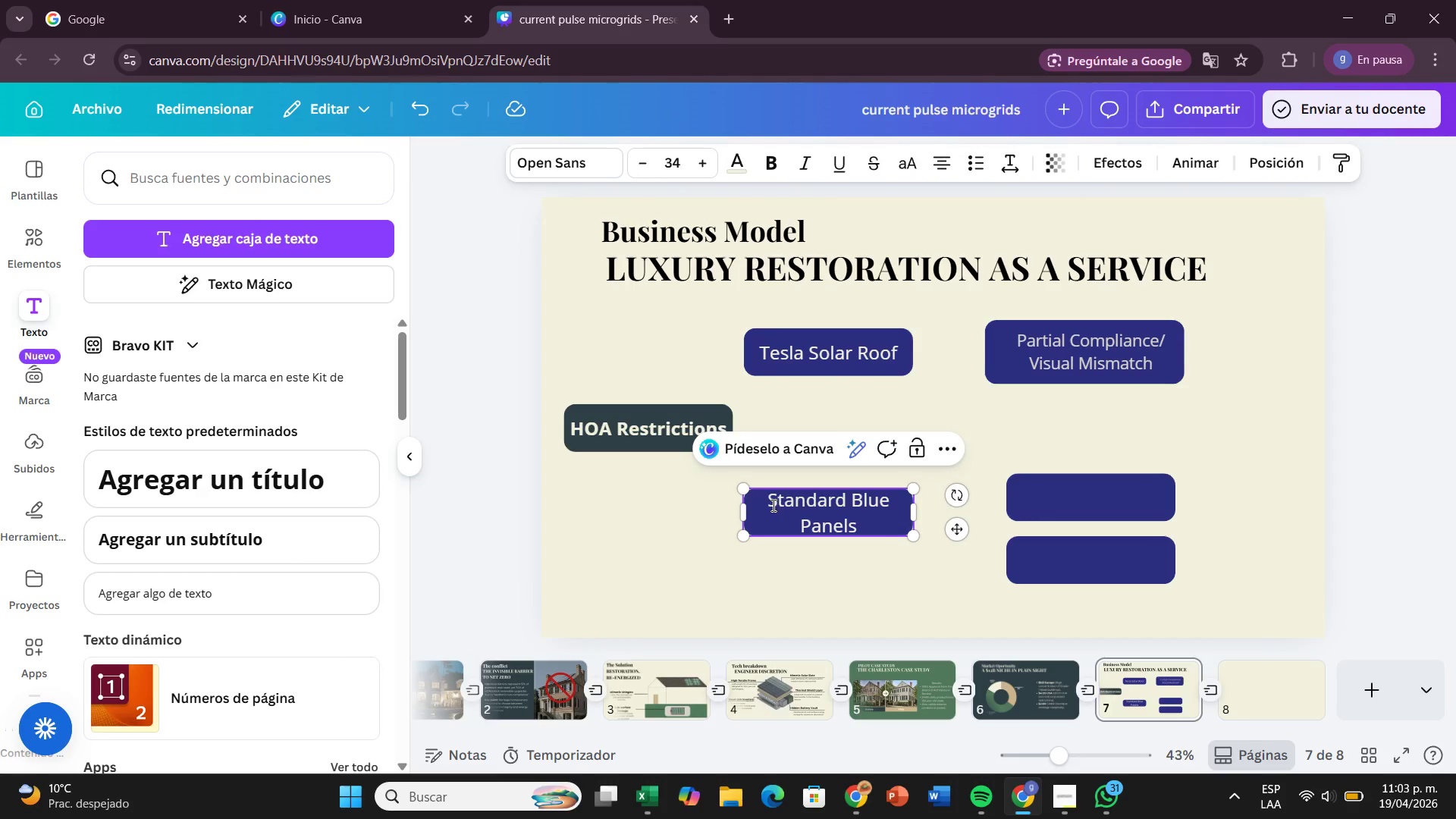 
left_click_drag(start_coordinate=[772, 505], to_coordinate=[868, 535])
 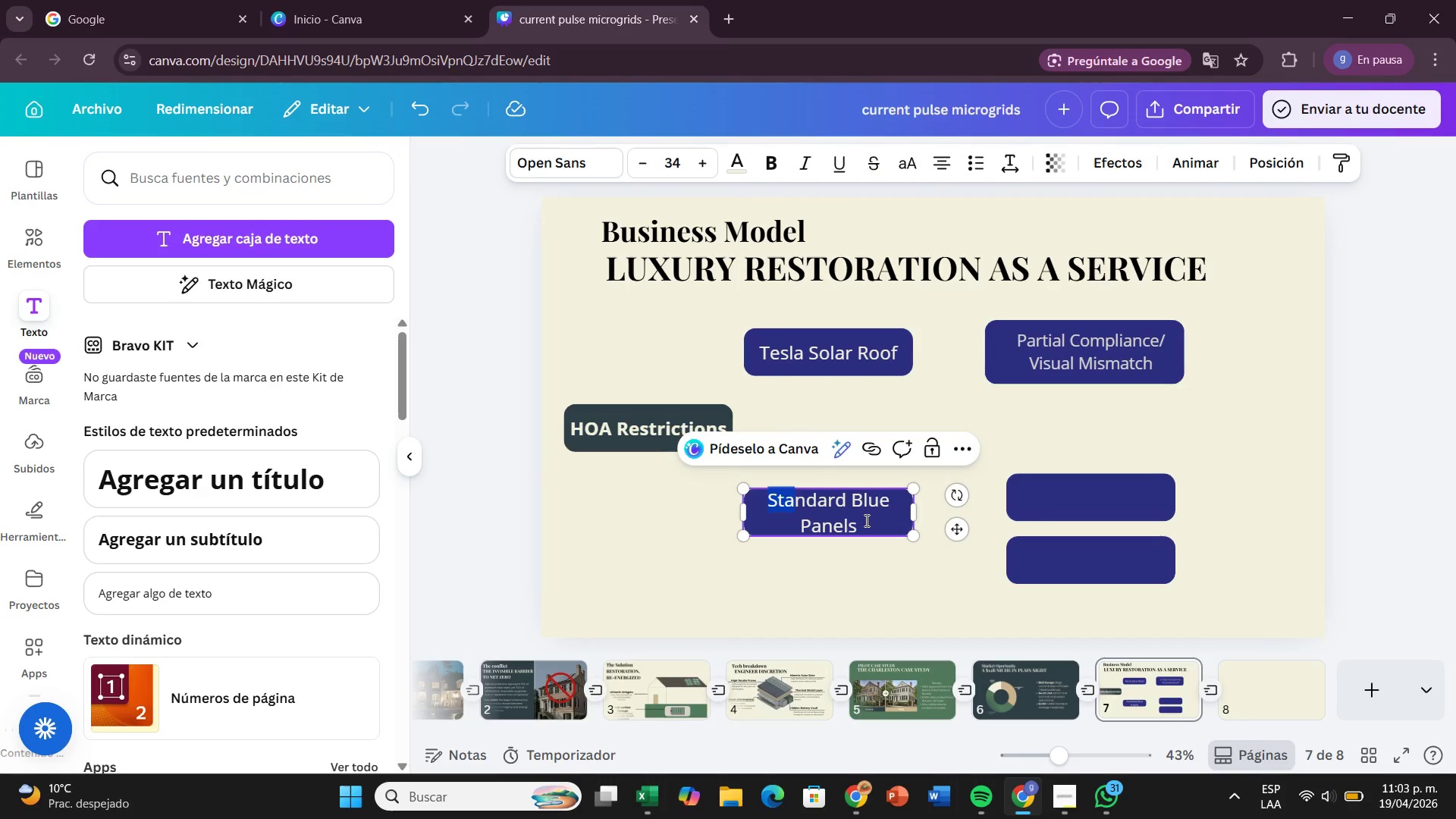 
left_click_drag(start_coordinate=[865, 520], to_coordinate=[762, 490])
 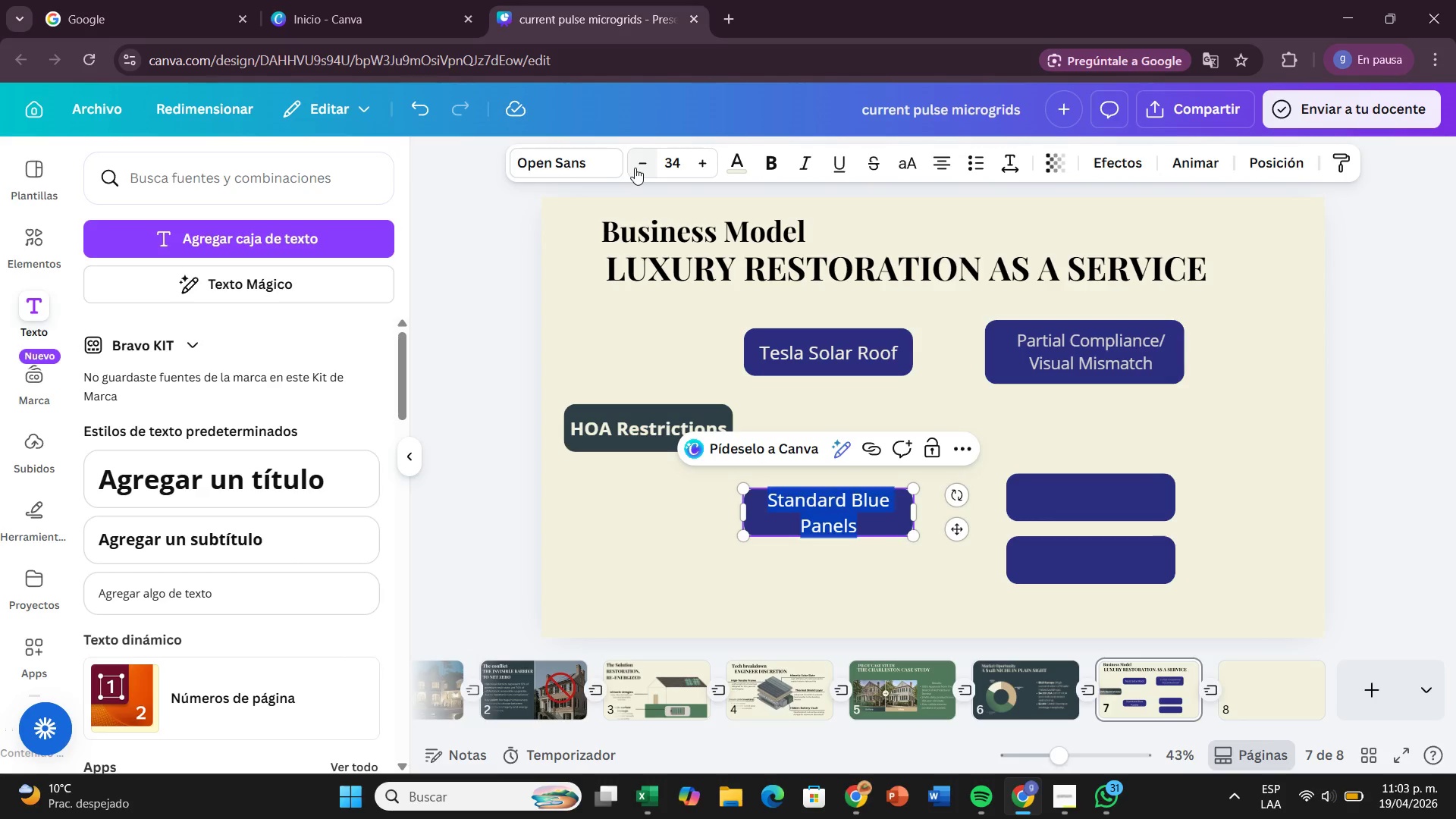 
double_click([635, 168])
 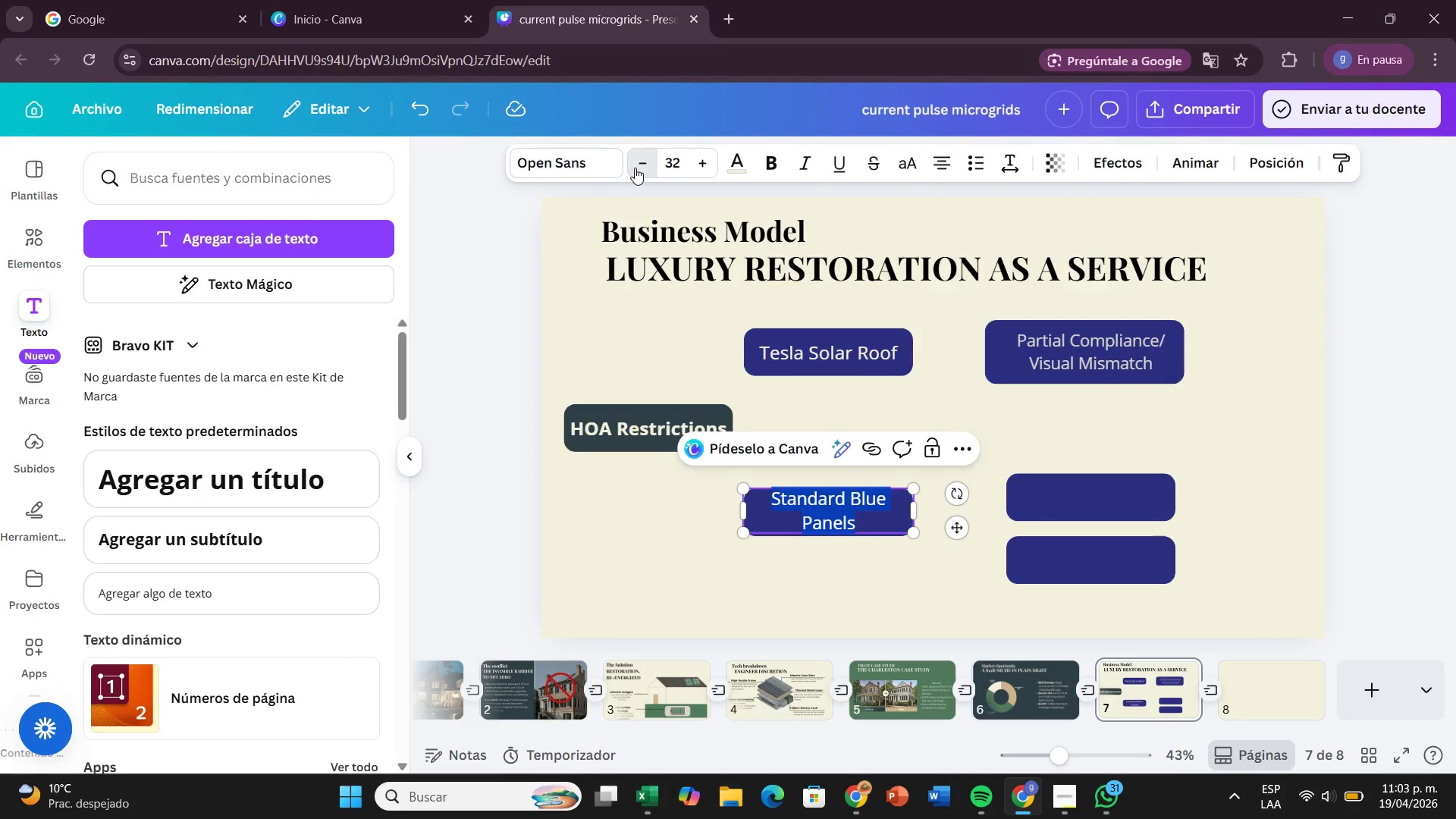 
triple_click([635, 168])
 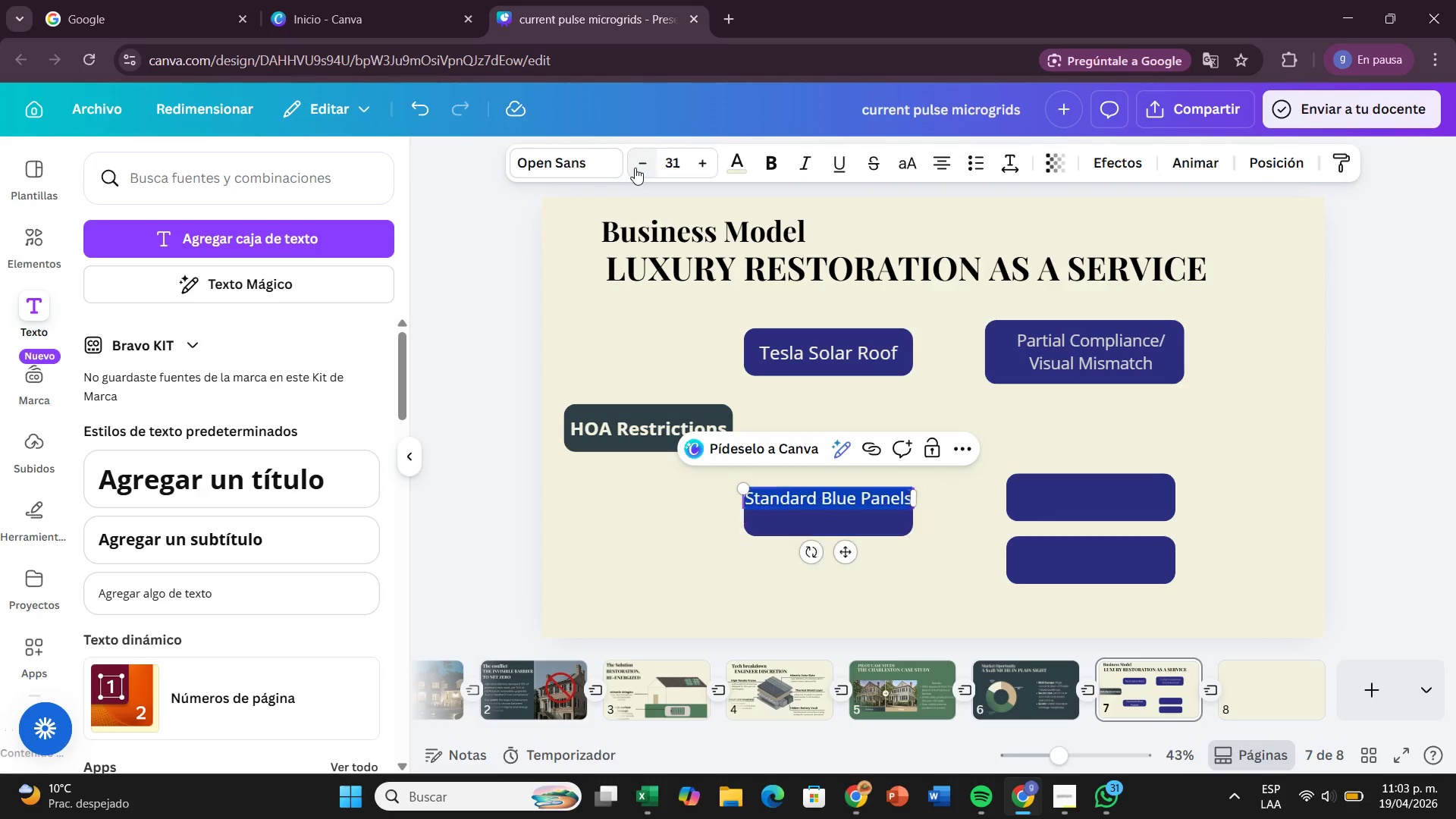 
triple_click([635, 168])
 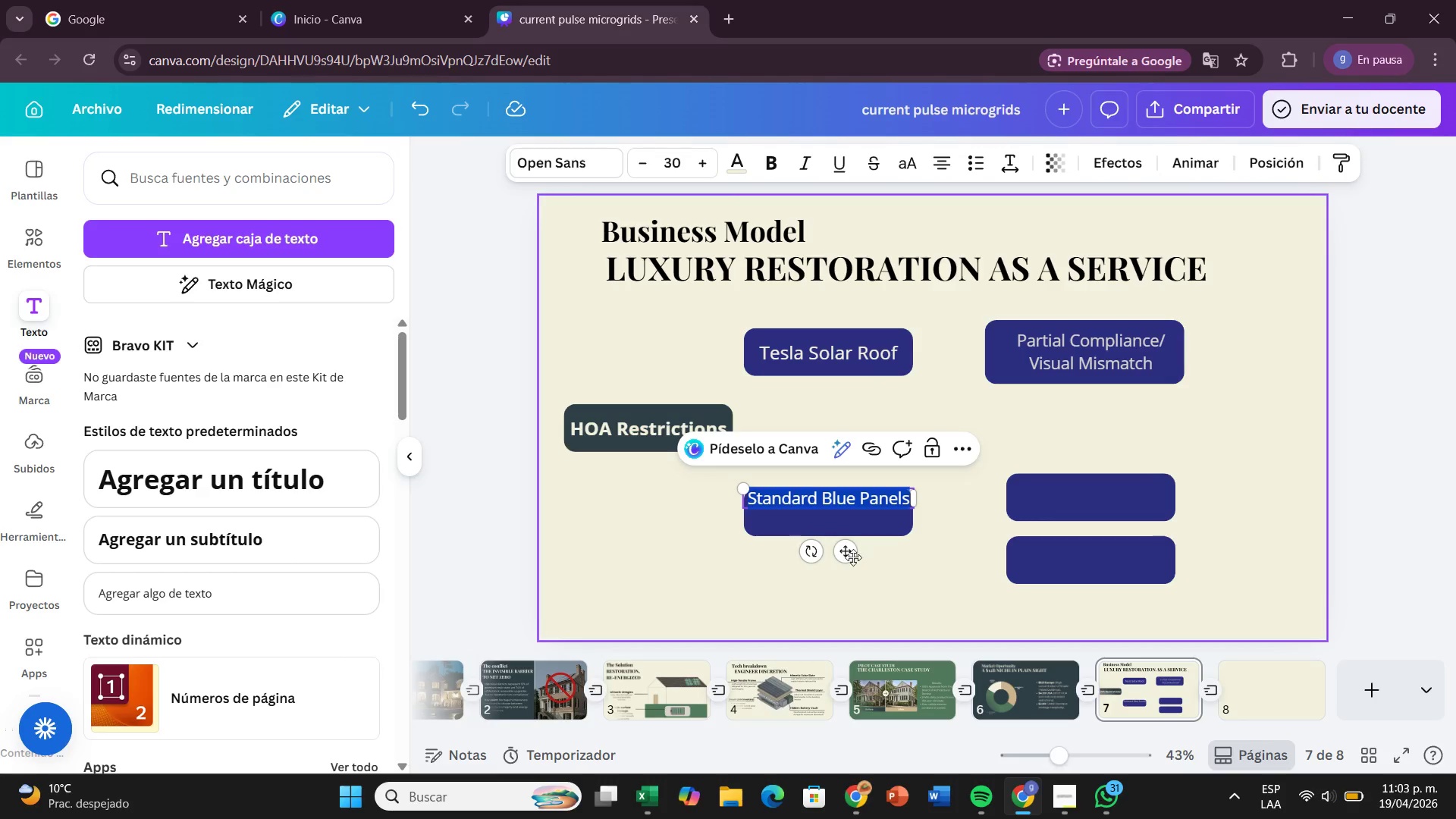 
left_click_drag(start_coordinate=[852, 551], to_coordinate=[855, 562])
 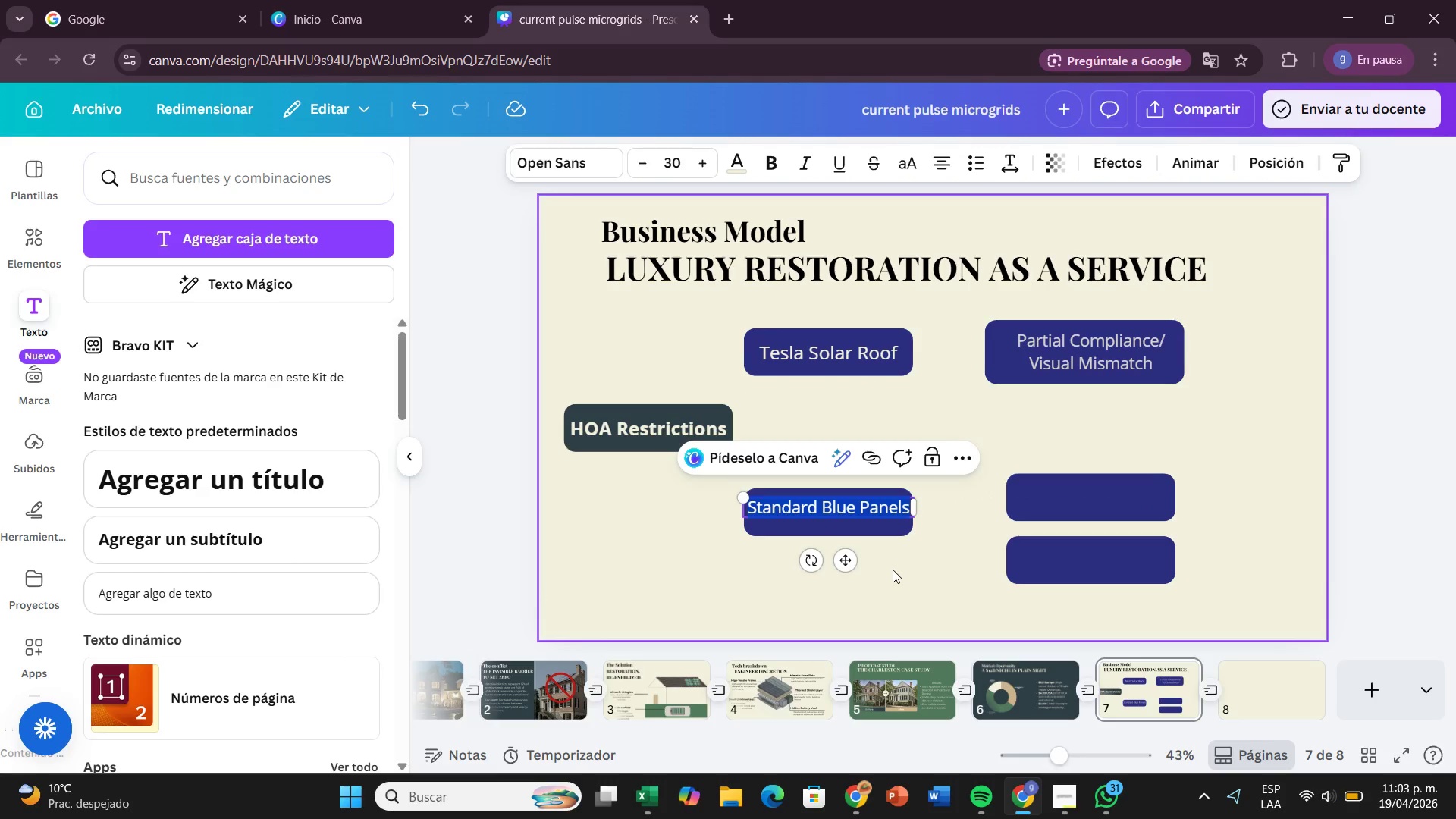 
left_click([893, 570])
 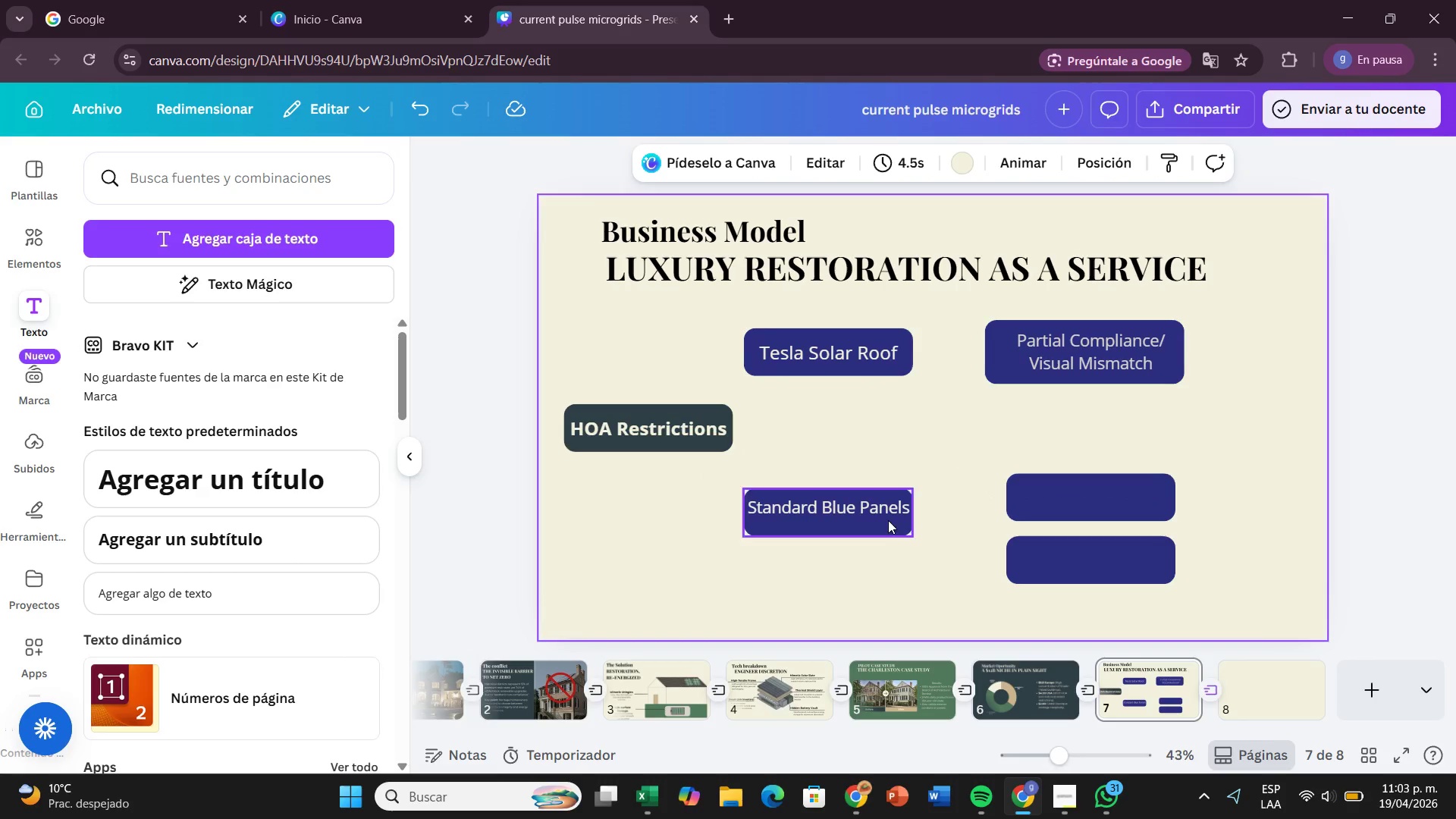 
left_click([886, 511])
 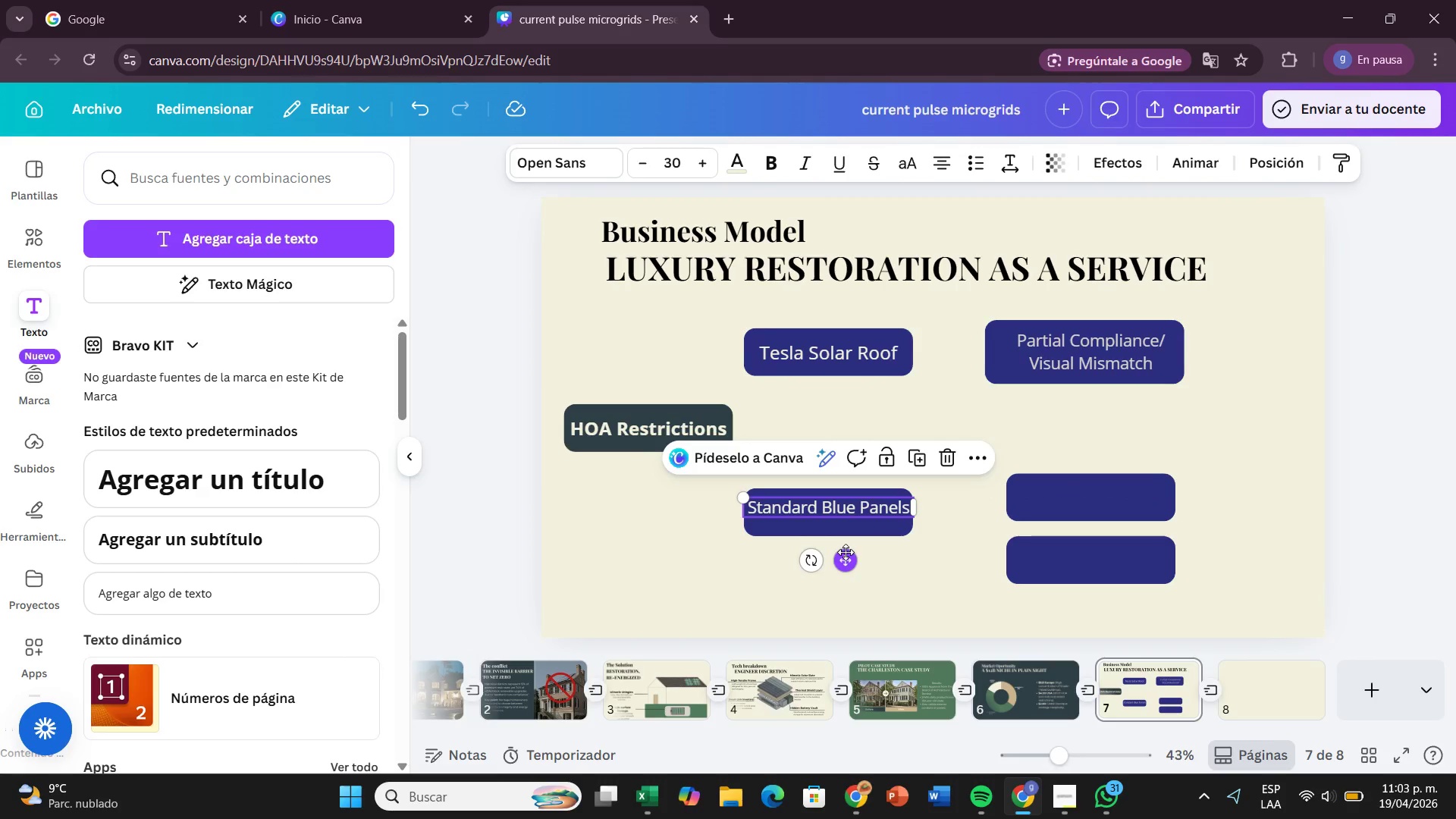 
left_click_drag(start_coordinate=[846, 552], to_coordinate=[848, 559])
 